 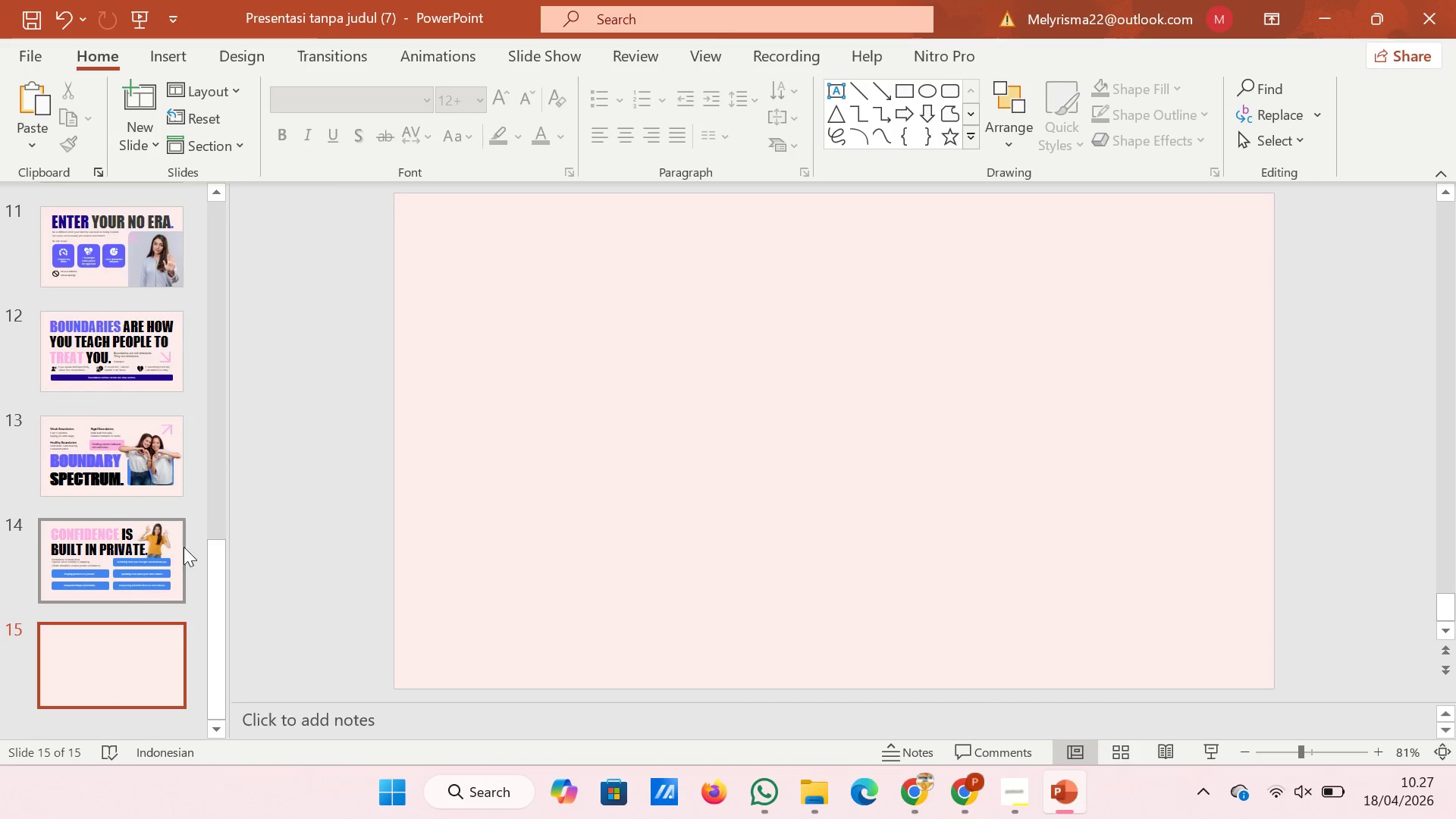 
left_click([124, 570])
 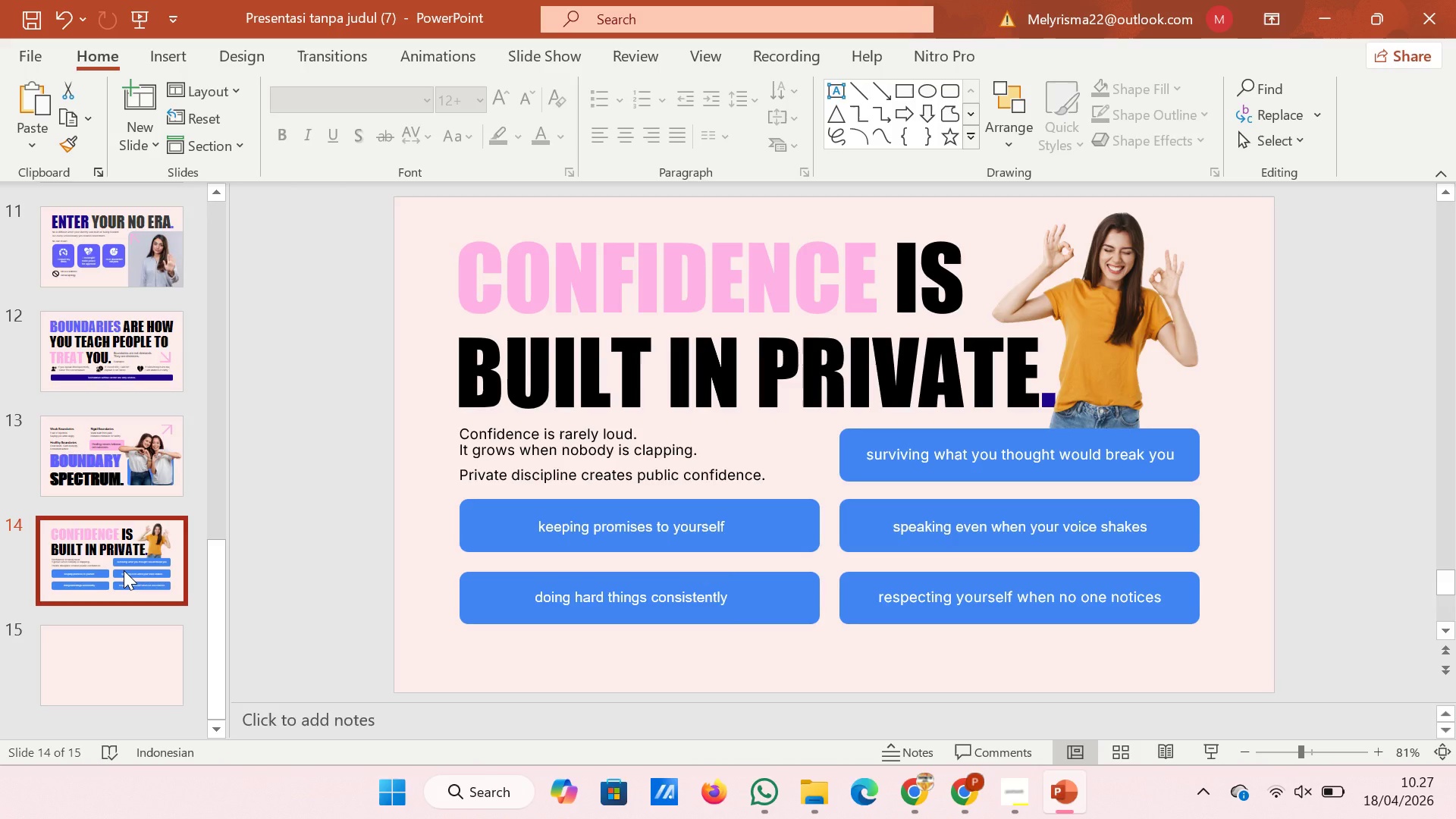 
wait(11.62)
 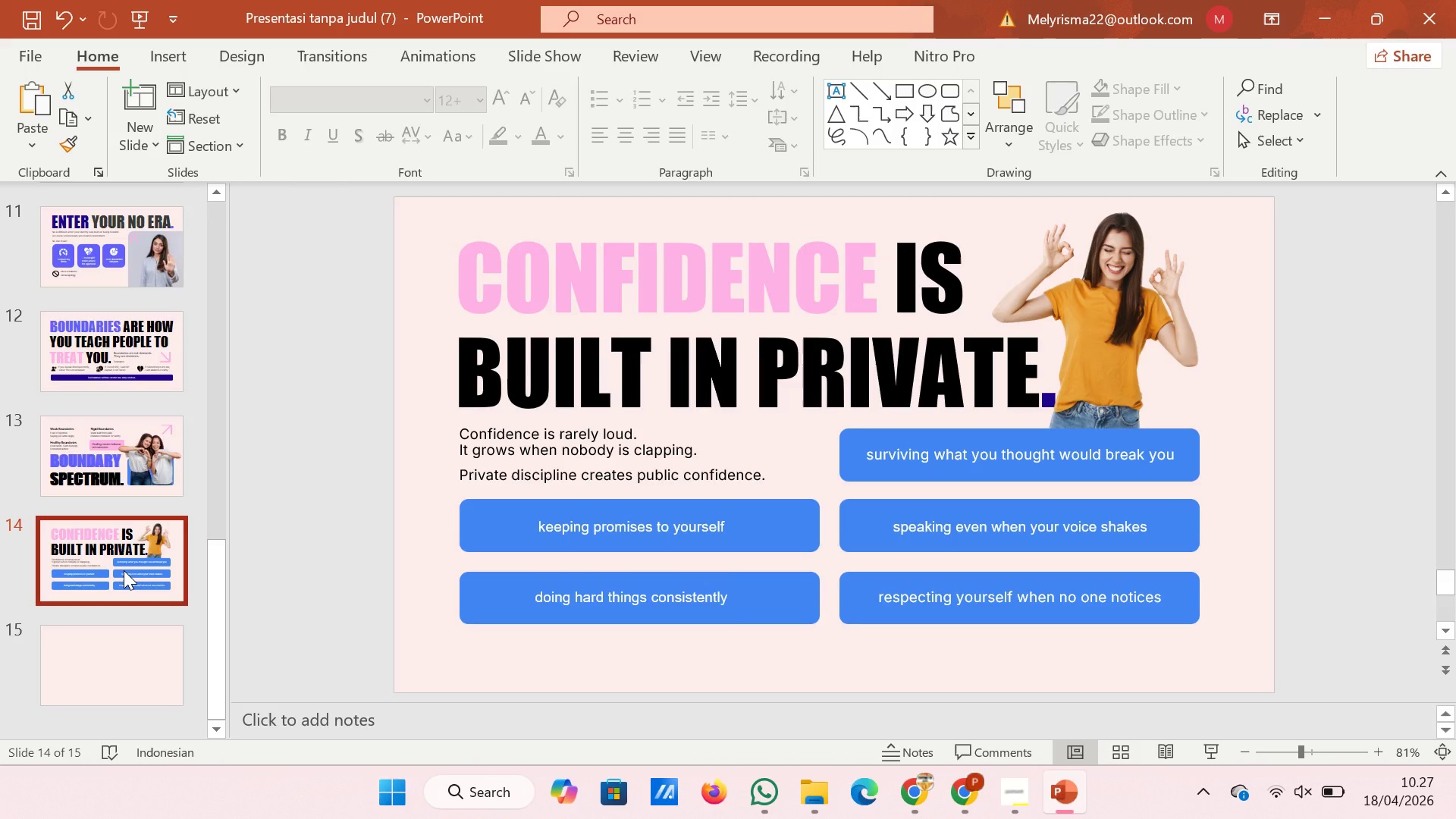 
left_click([133, 491])
 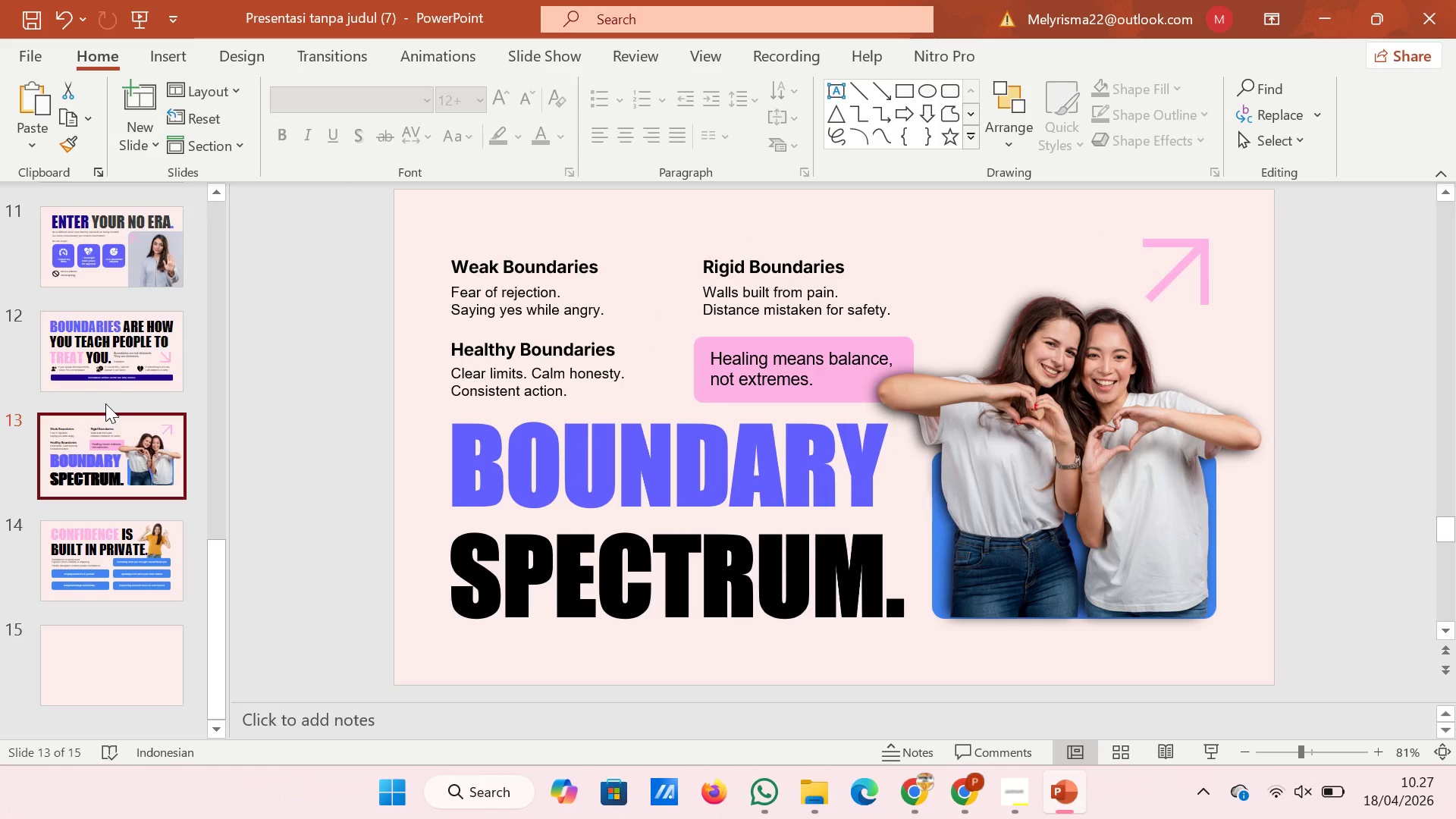 
wait(5.5)
 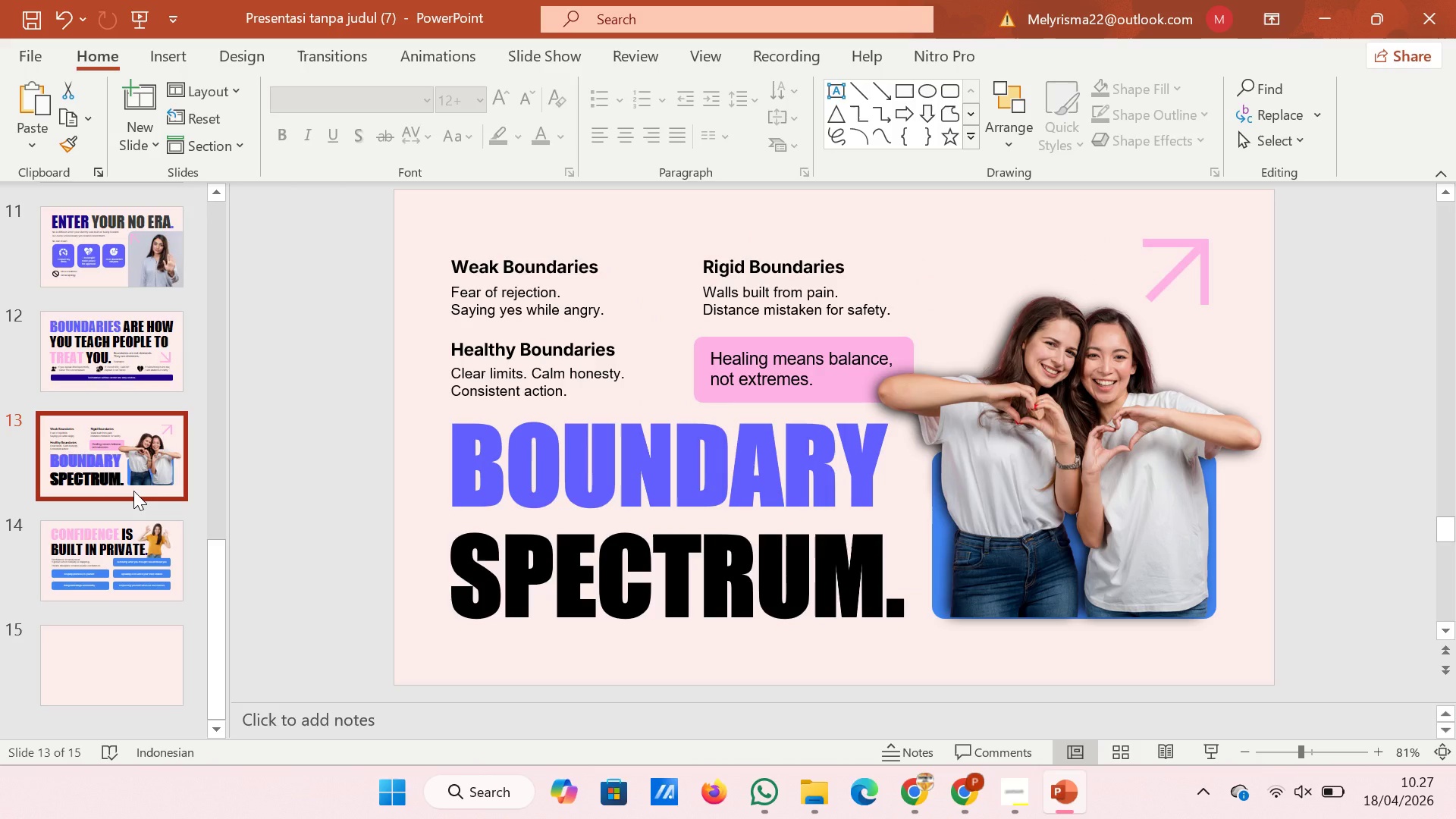 
left_click([132, 374])
 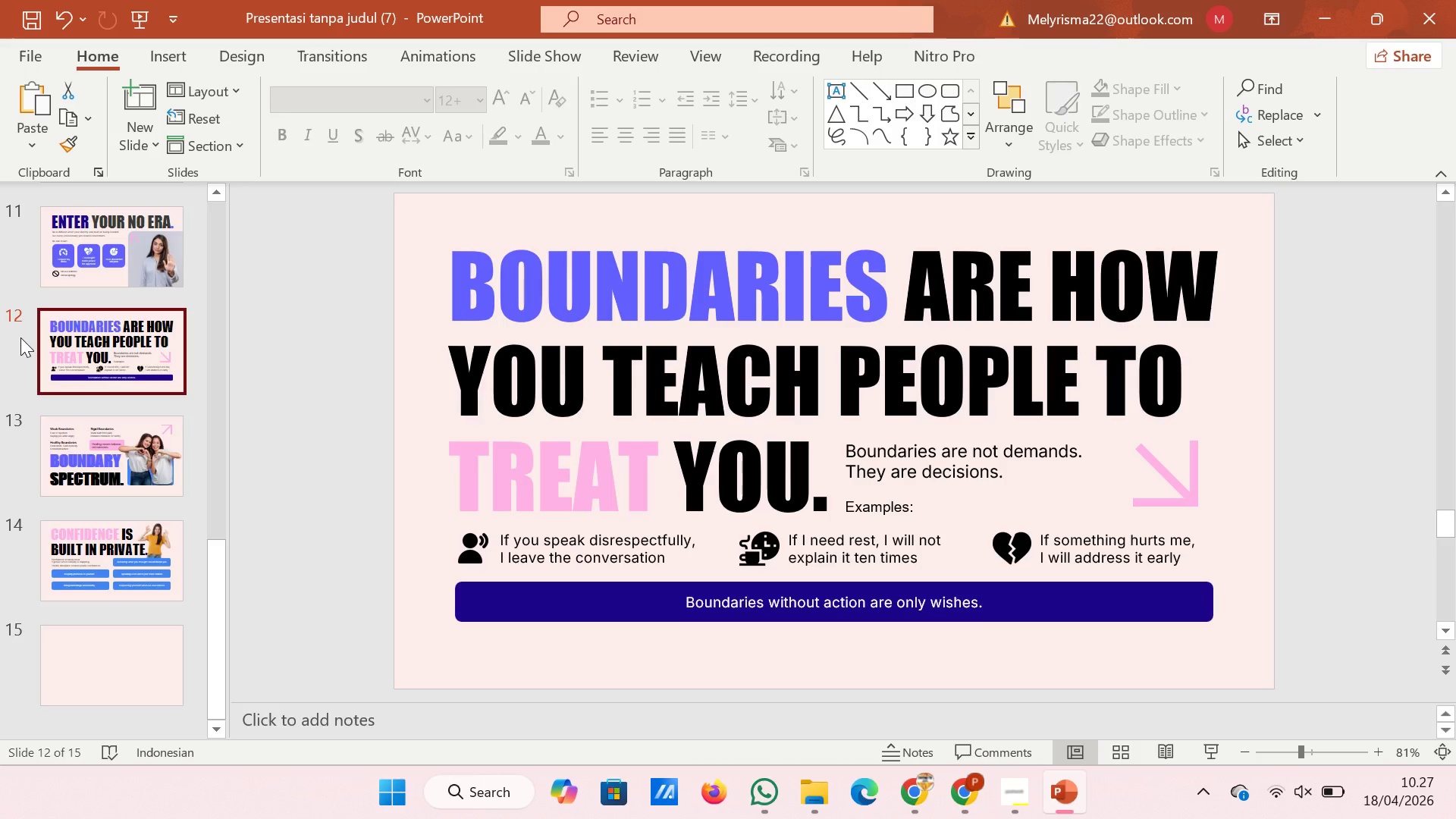 
wait(6.38)
 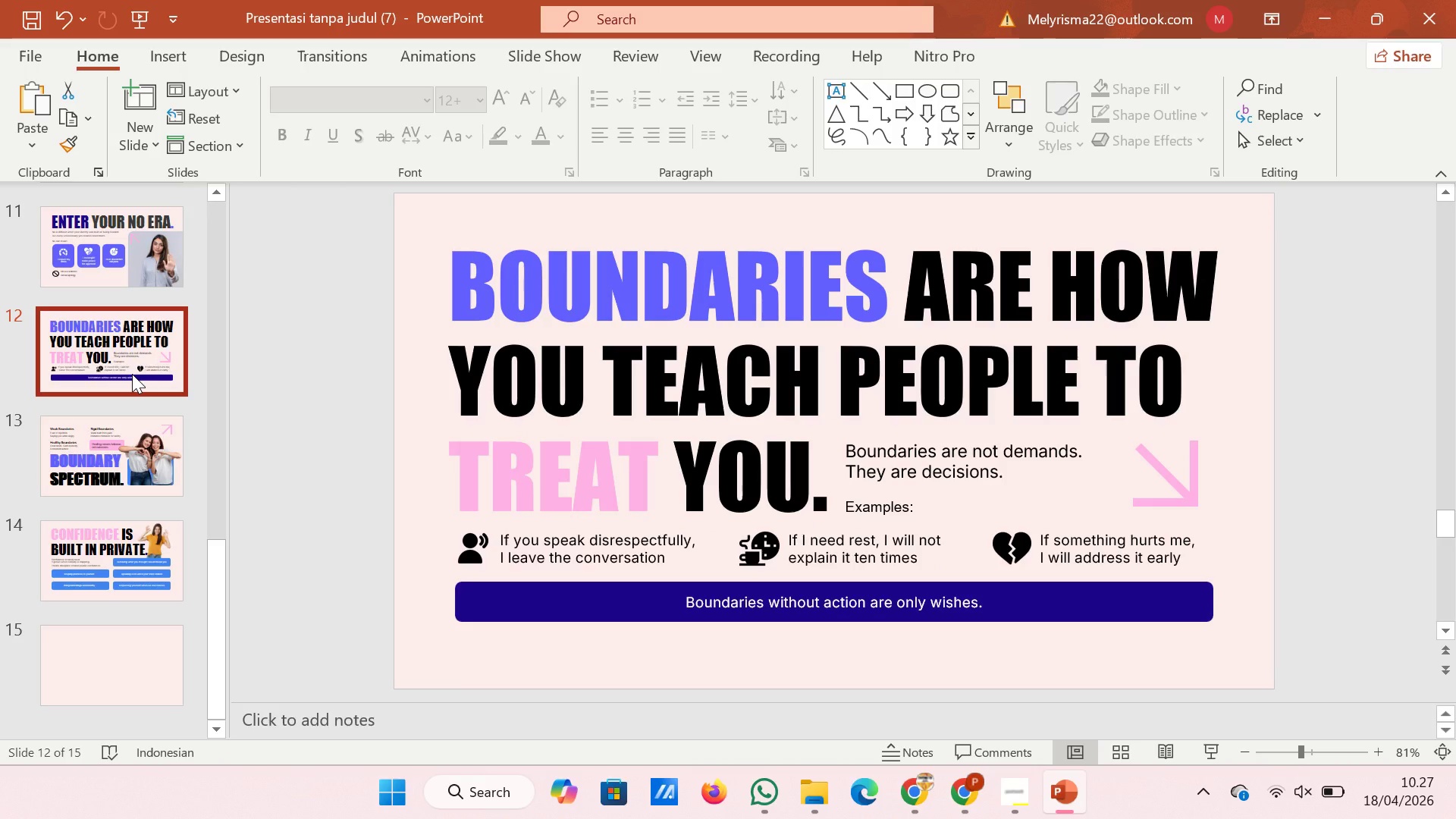 
scroll: coordinate [103, 331], scroll_direction: up, amount: 8.0
 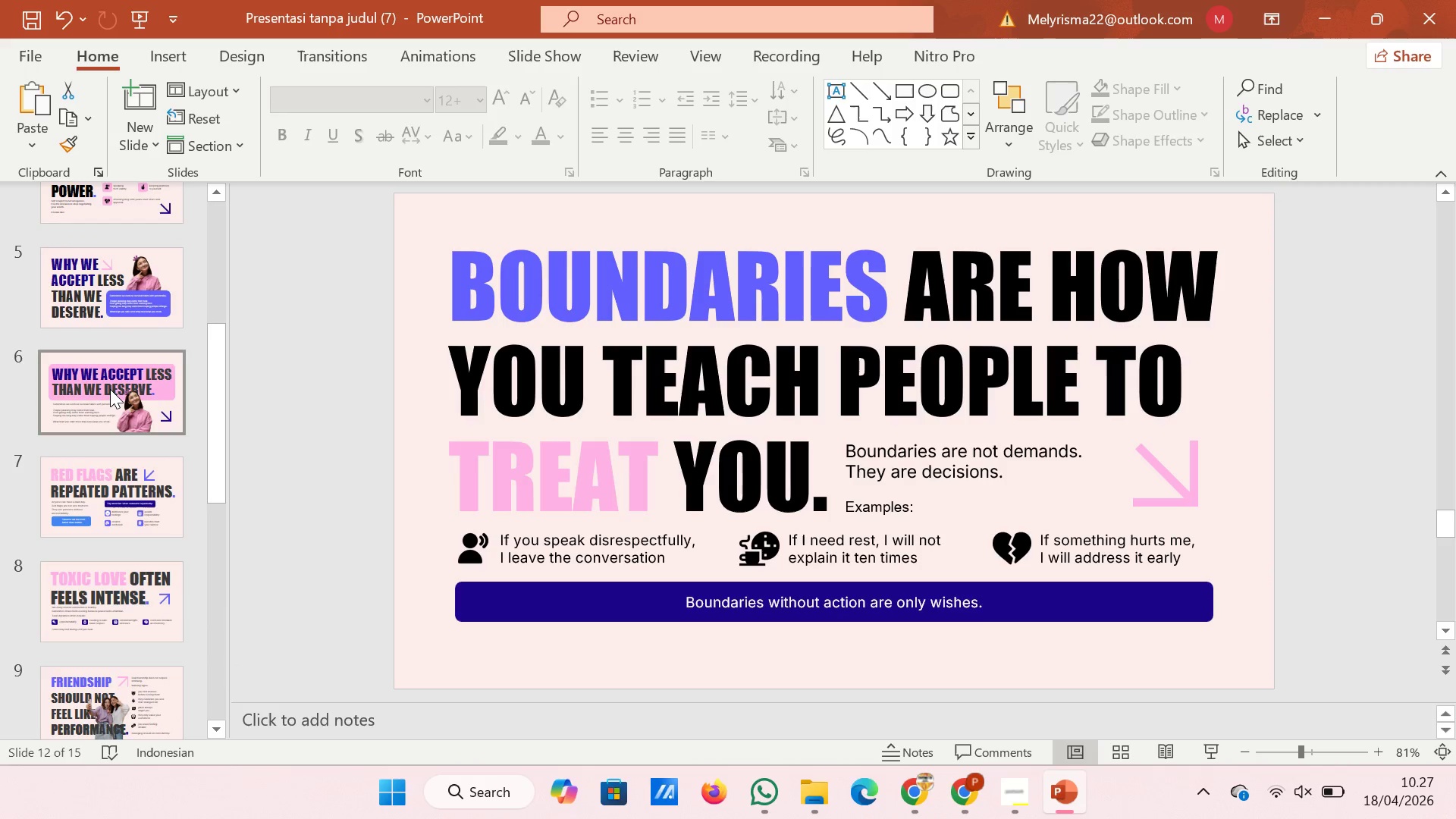 
left_click([110, 389])
 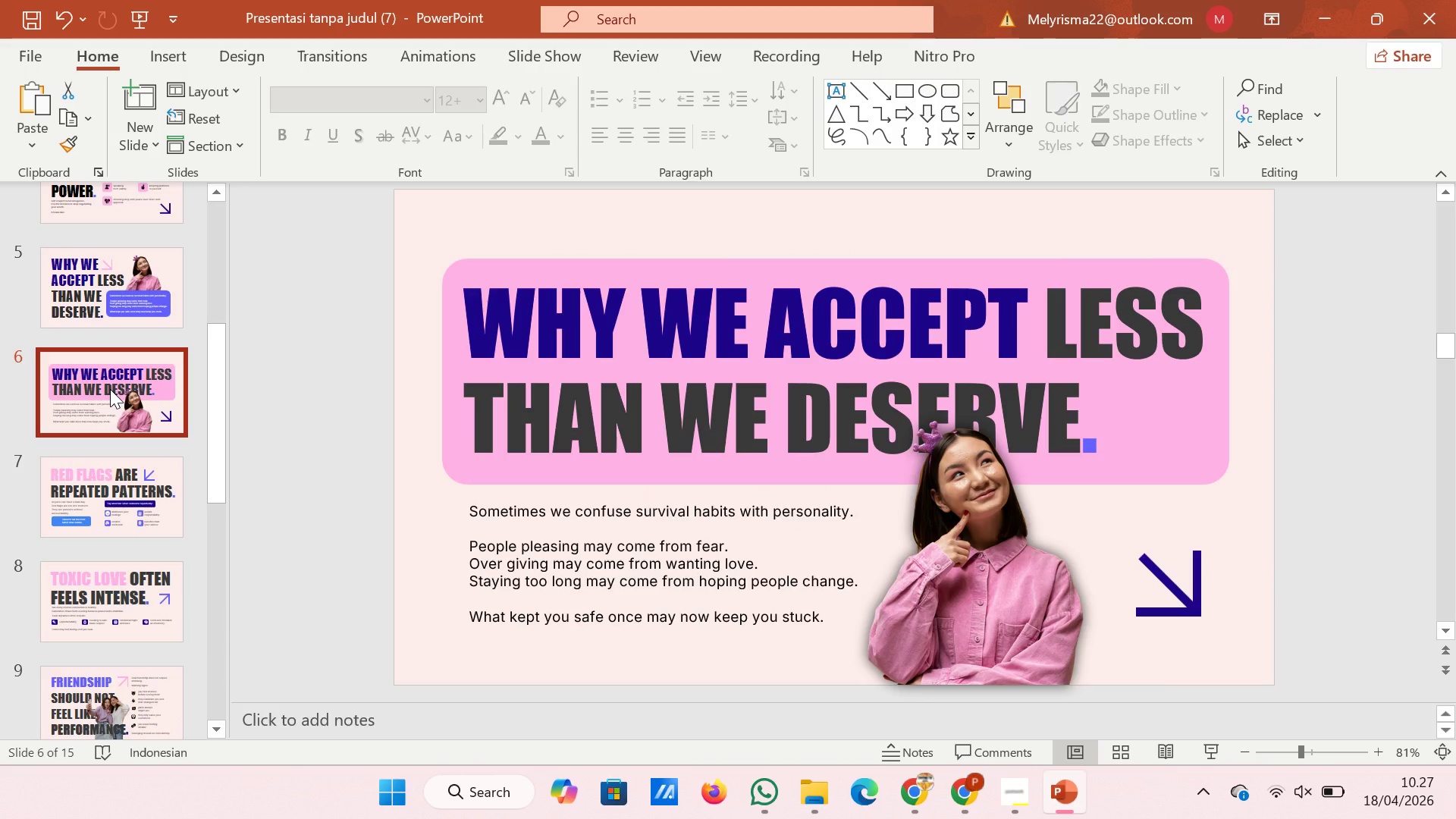 
double_click([110, 389])
 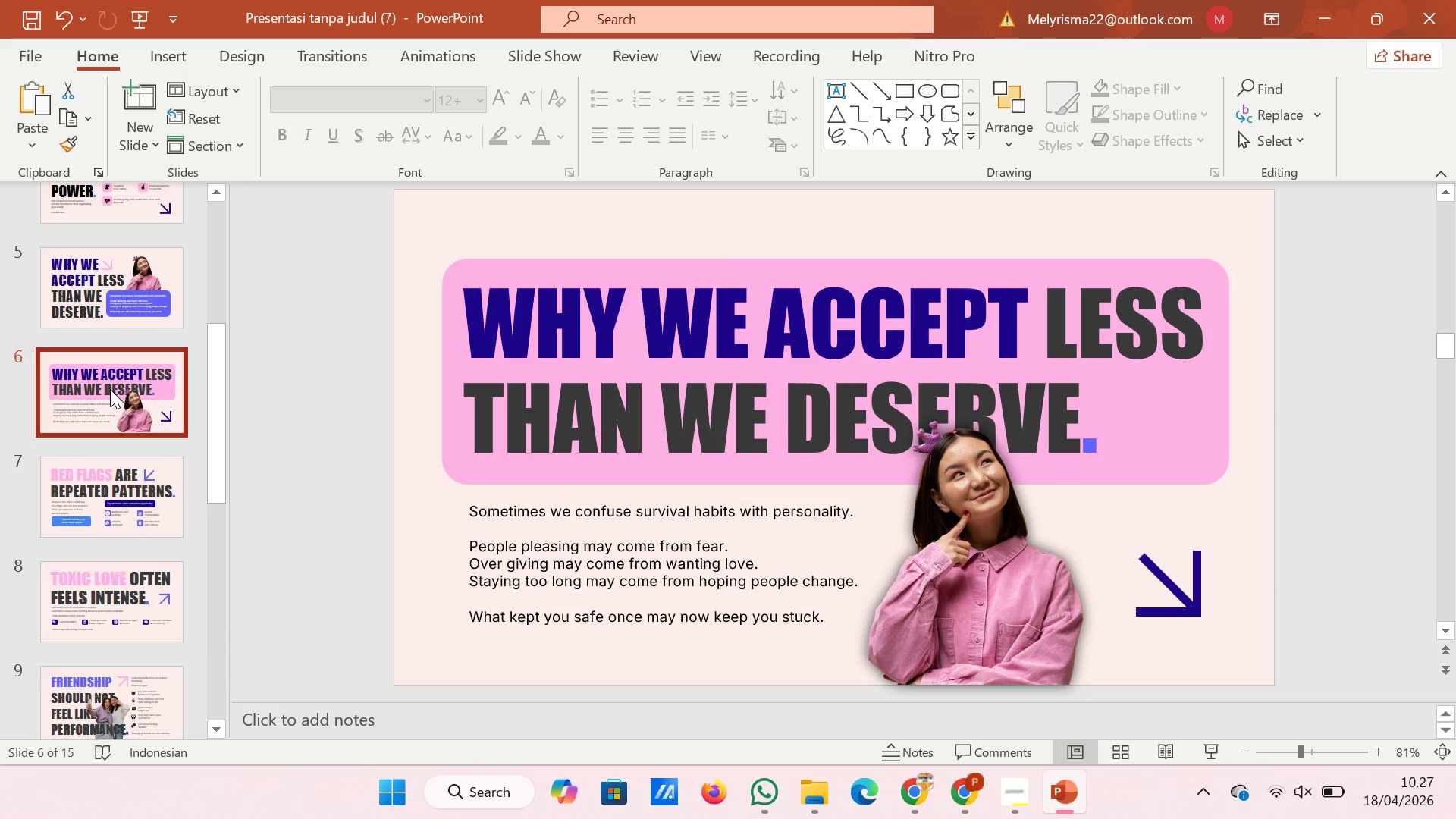 
scroll: coordinate [115, 395], scroll_direction: down, amount: 8.0
 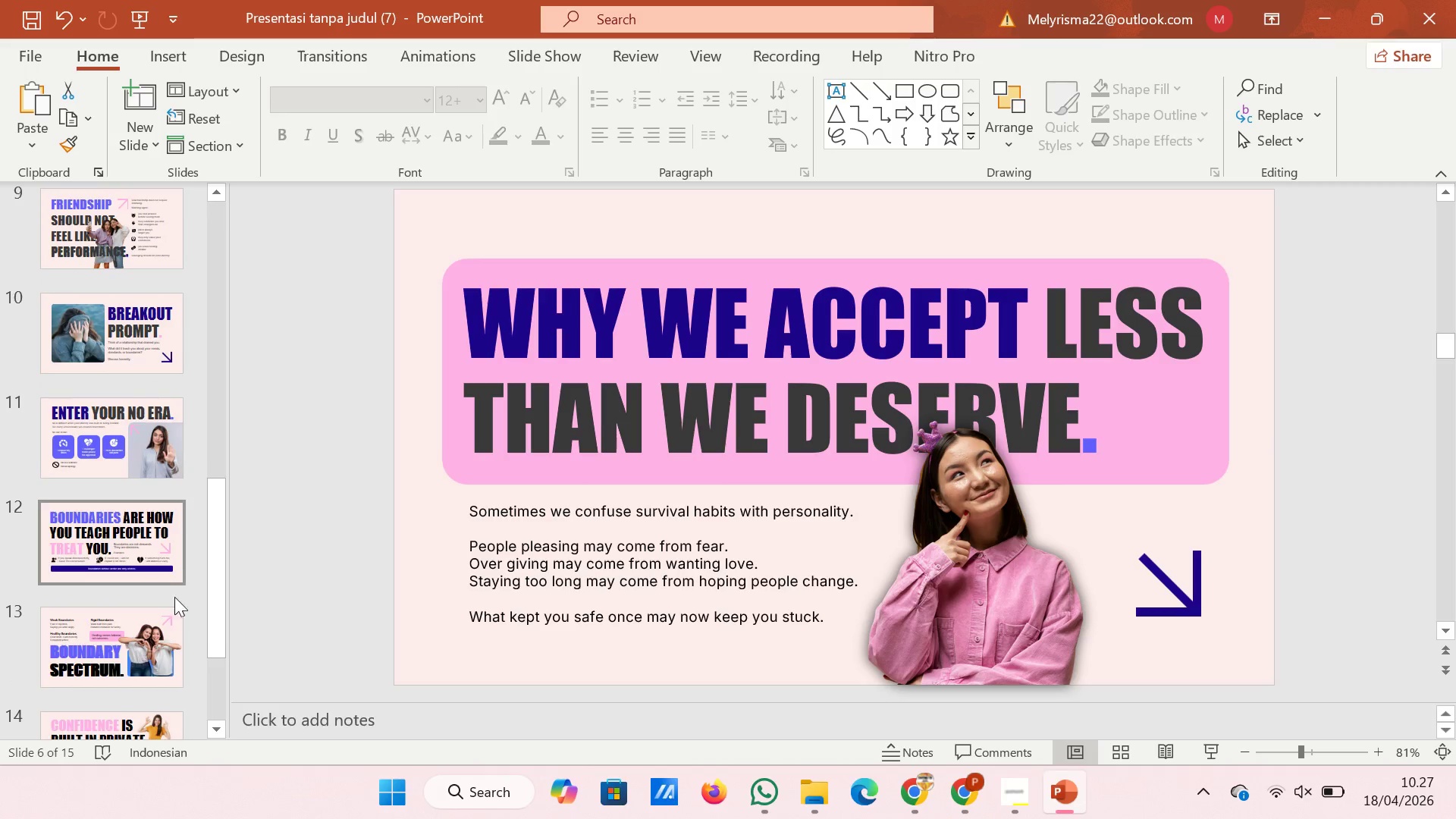 
left_click([155, 638])
 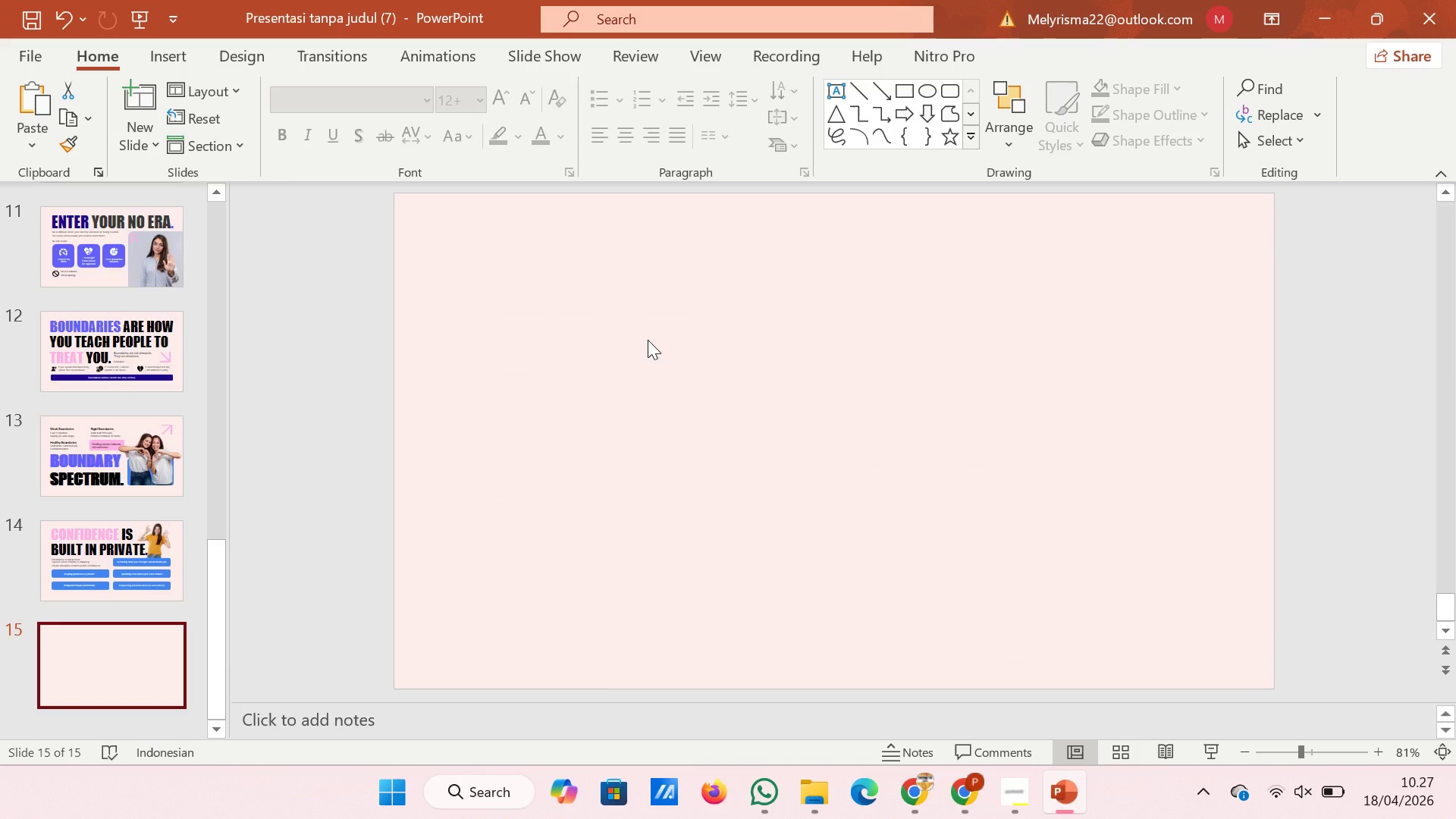 
scroll: coordinate [179, 613], scroll_direction: down, amount: 12.0
 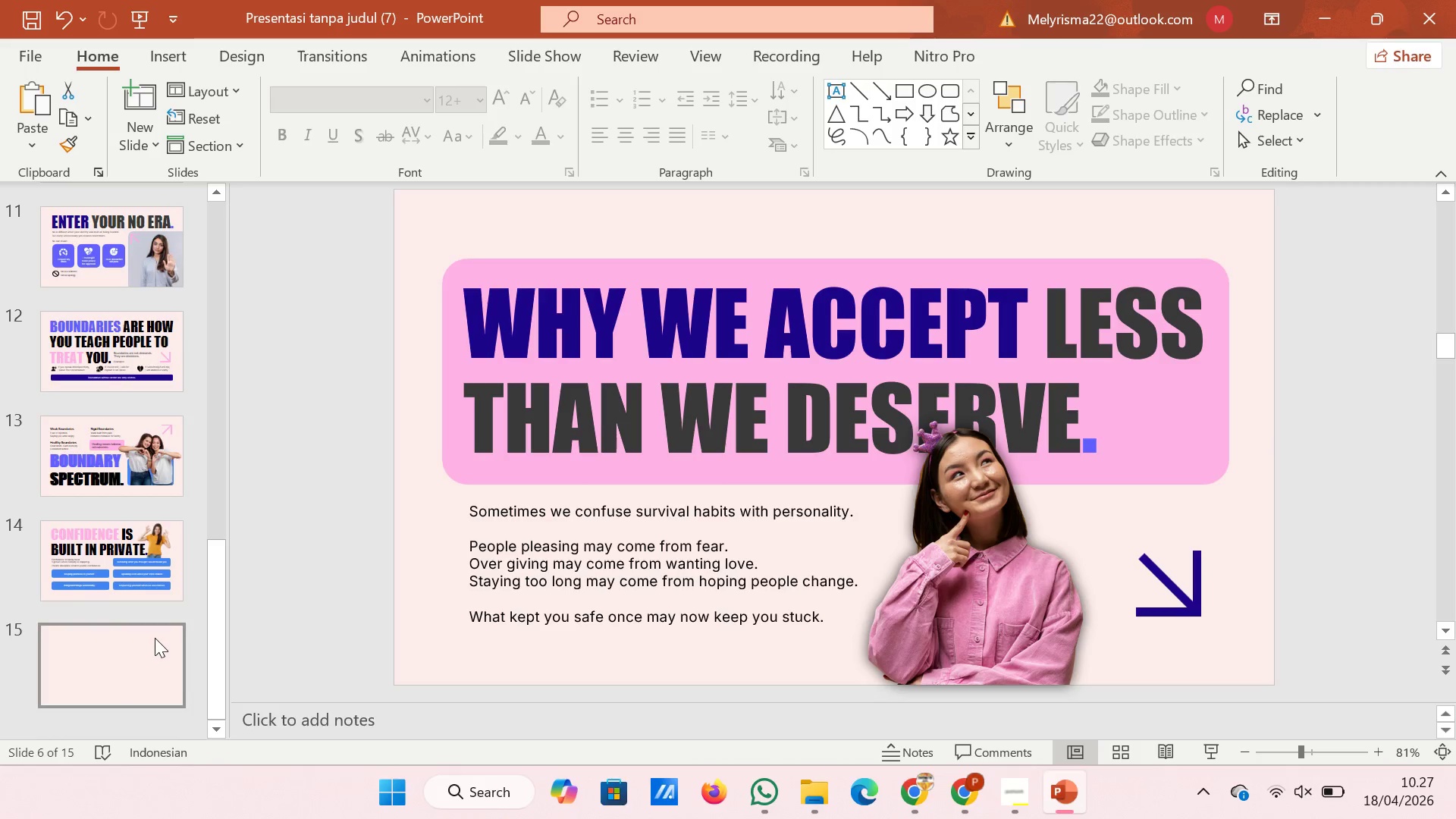 
left_click([648, 322])
 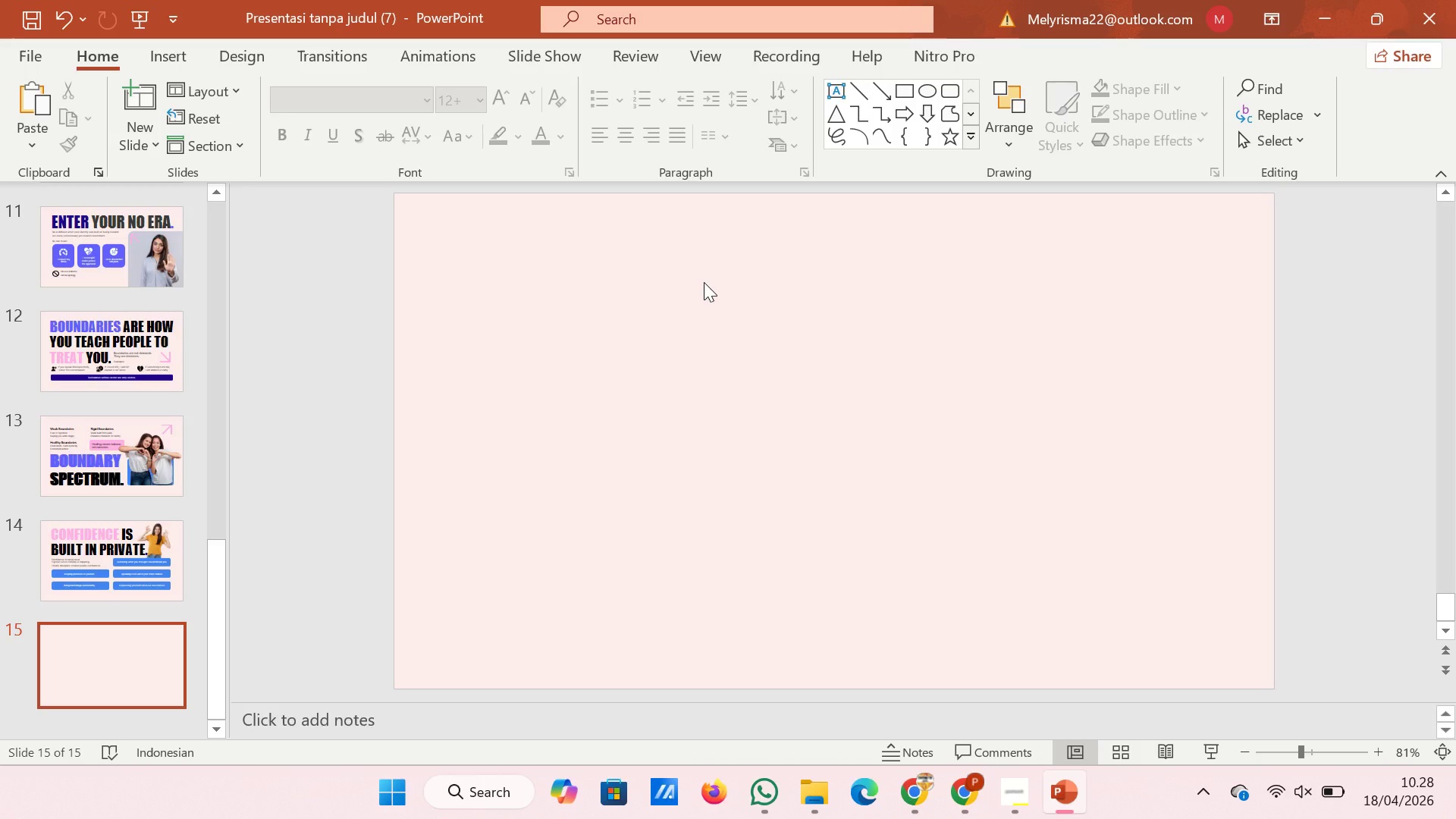 
wait(12.55)
 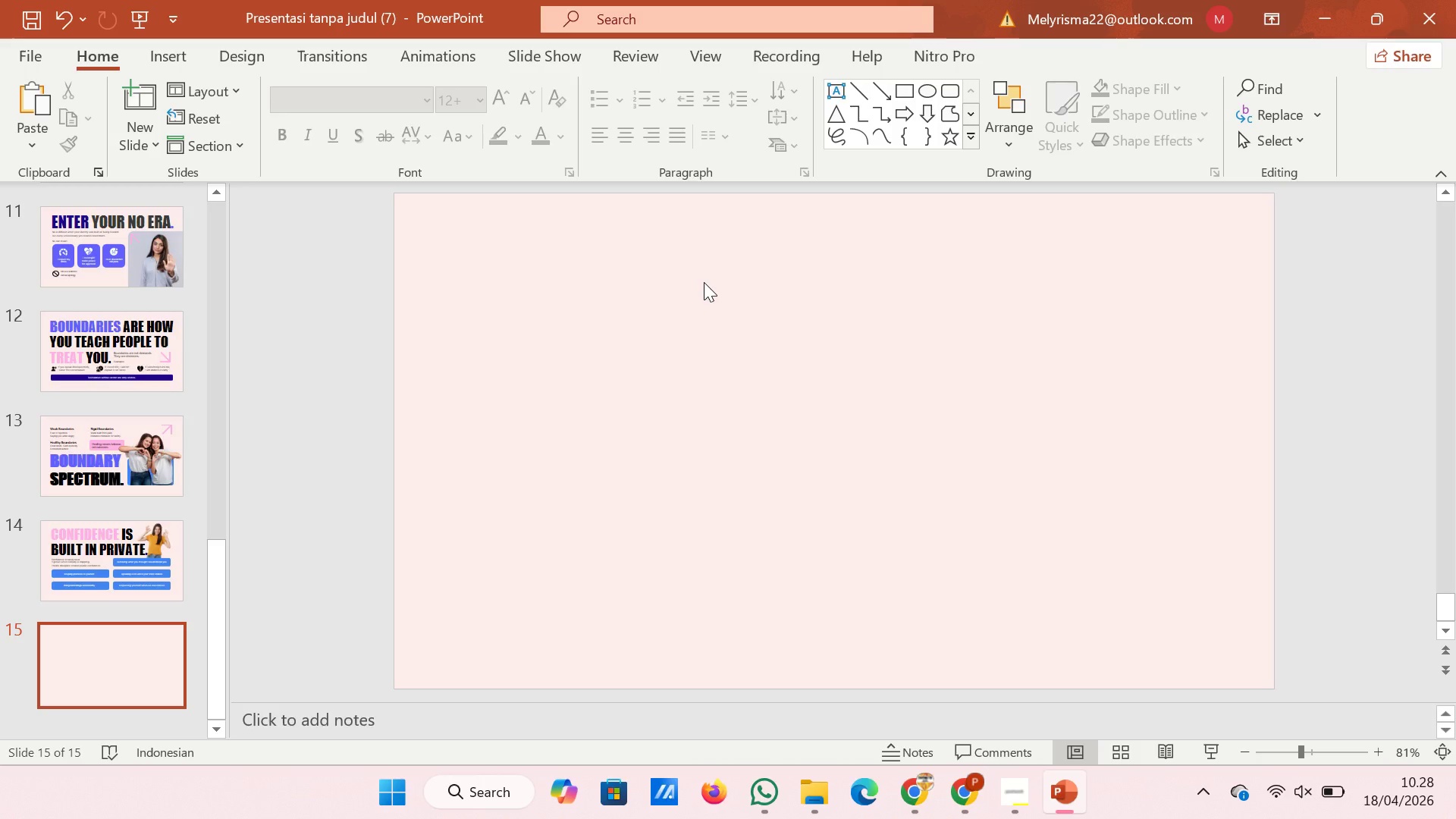 
left_click([138, 569])
 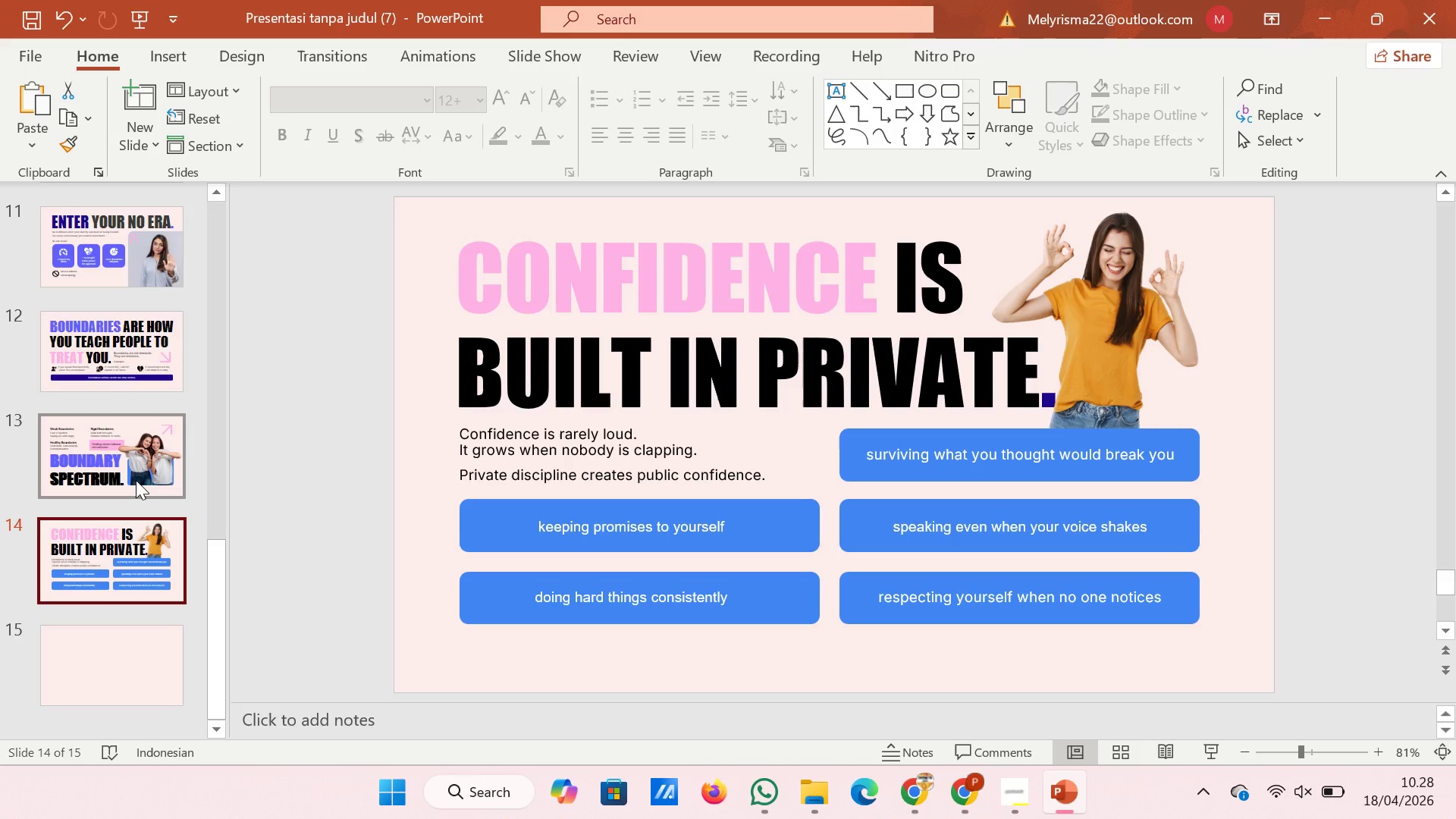 
left_click([136, 480])
 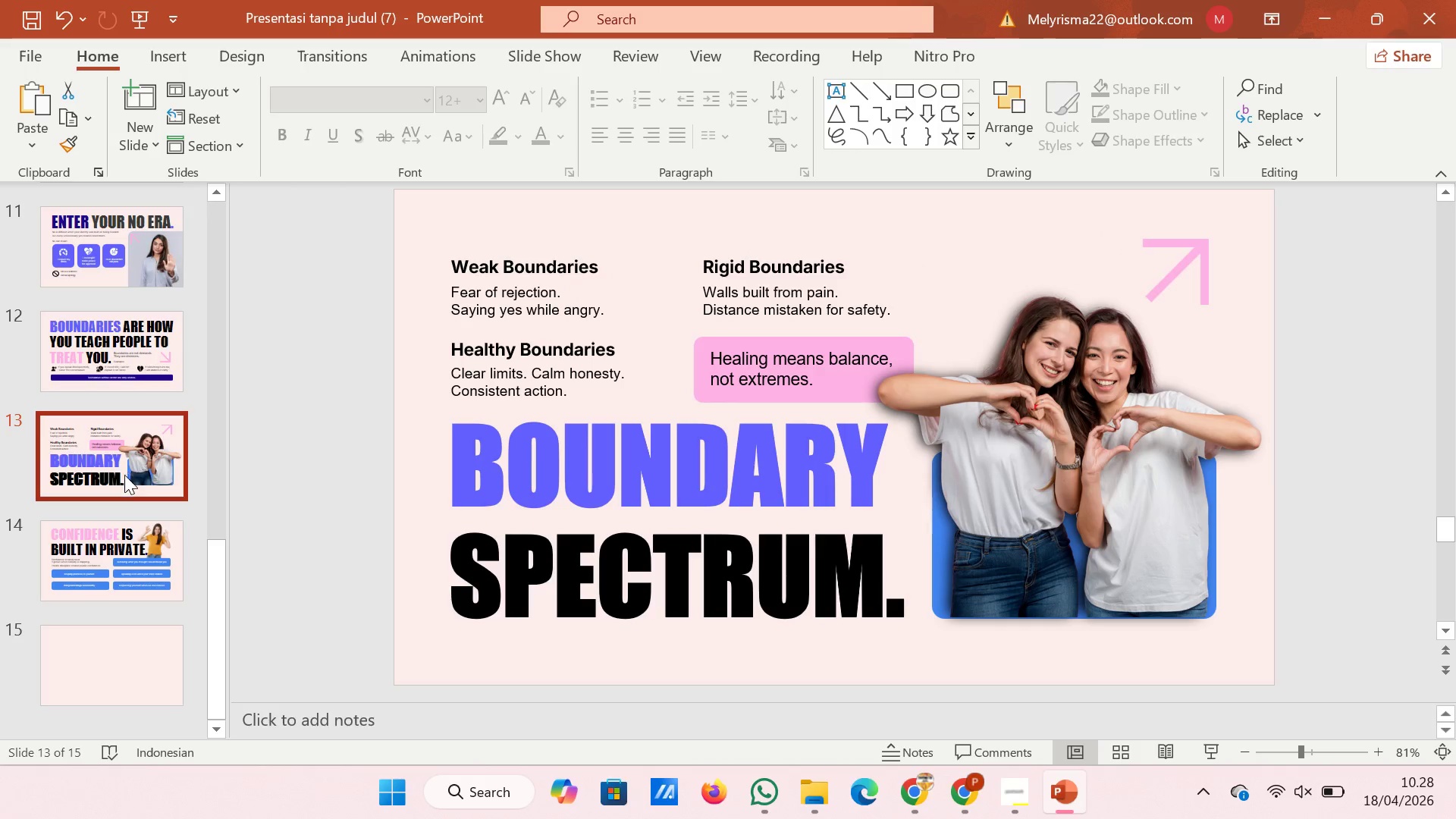 
left_click([129, 648])
 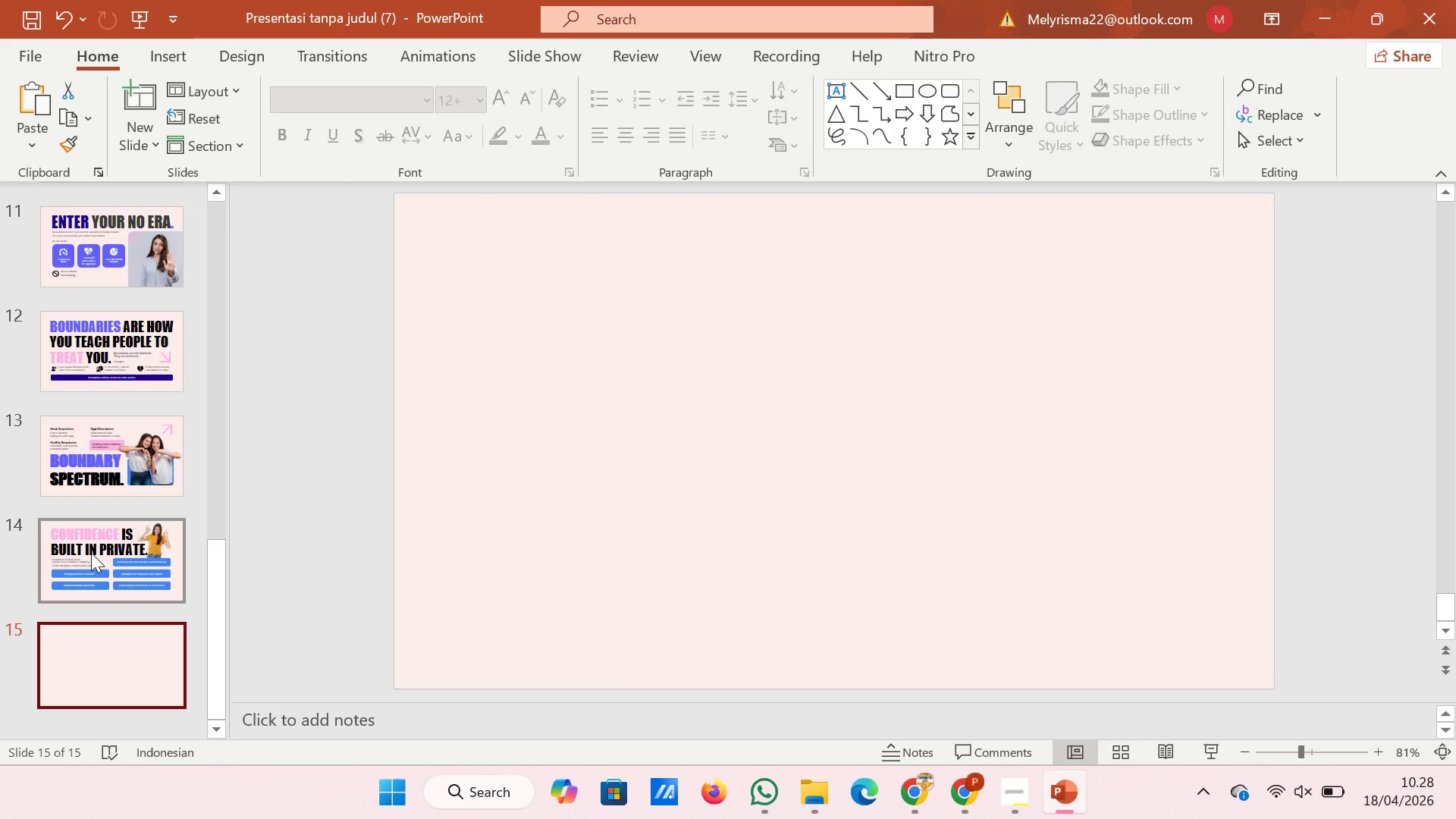 
left_click([91, 553])
 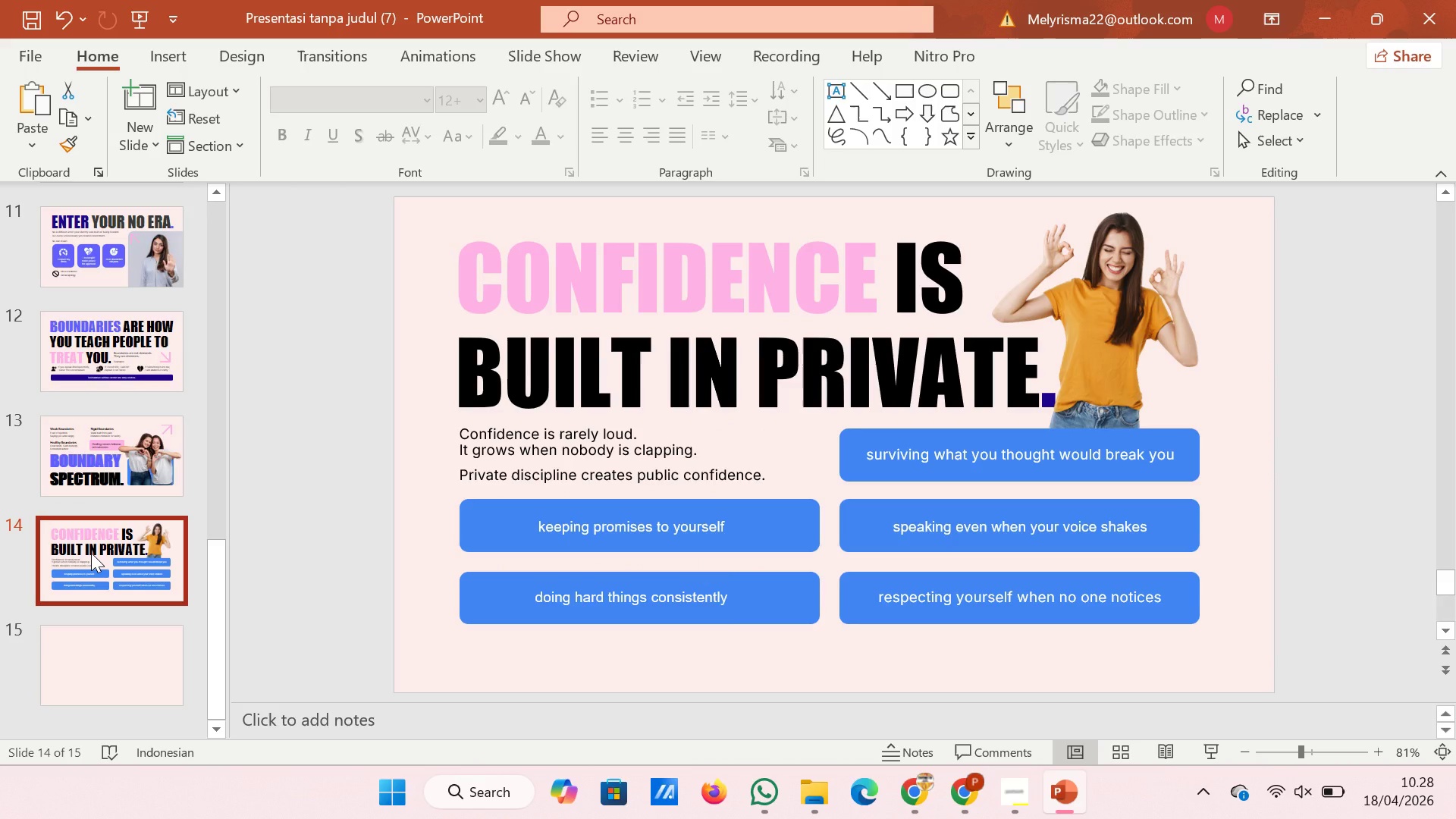 
wait(8.42)
 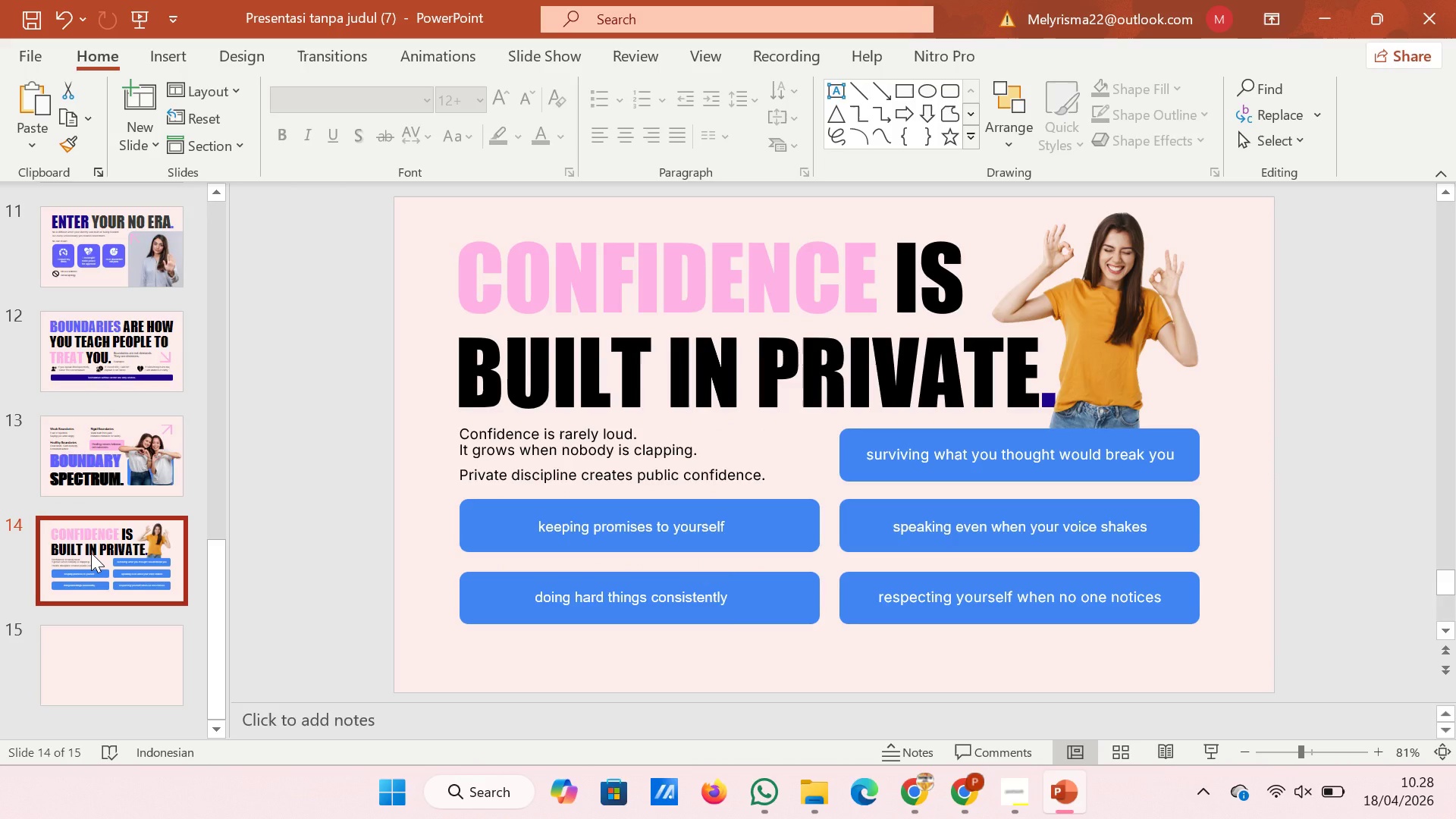 
left_click([96, 687])
 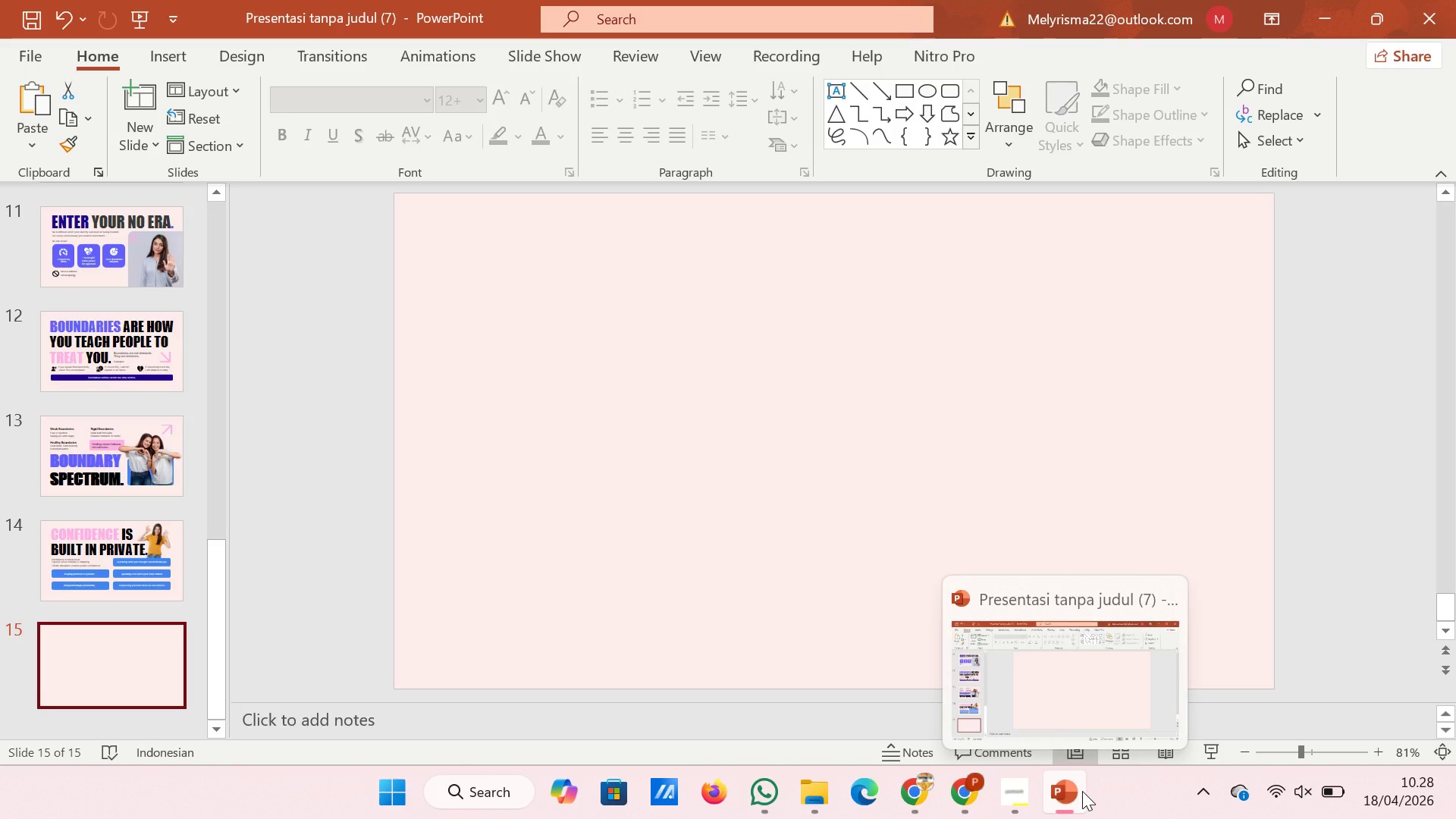 
wait(14.81)
 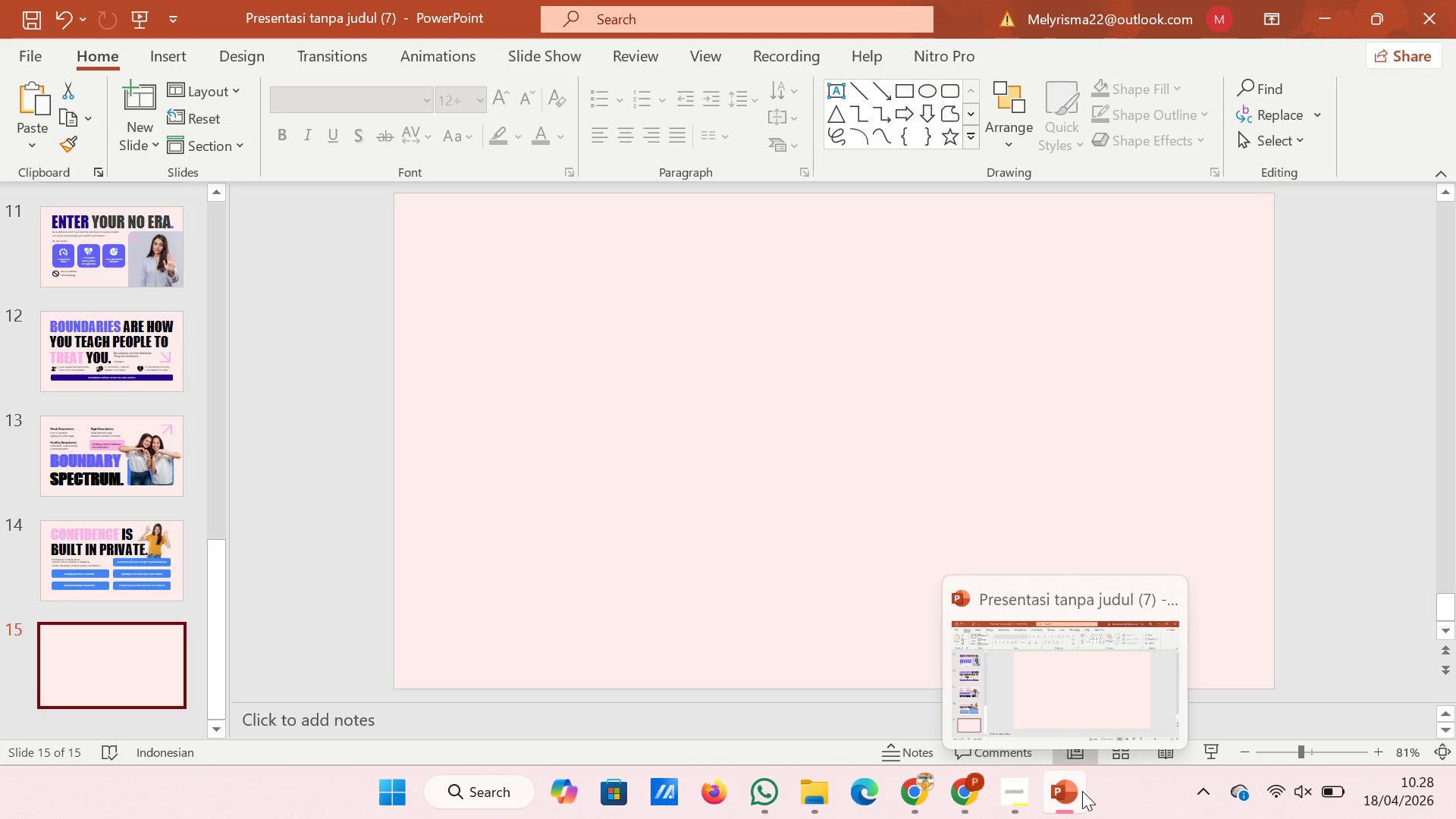 
left_click([1082, 791])
 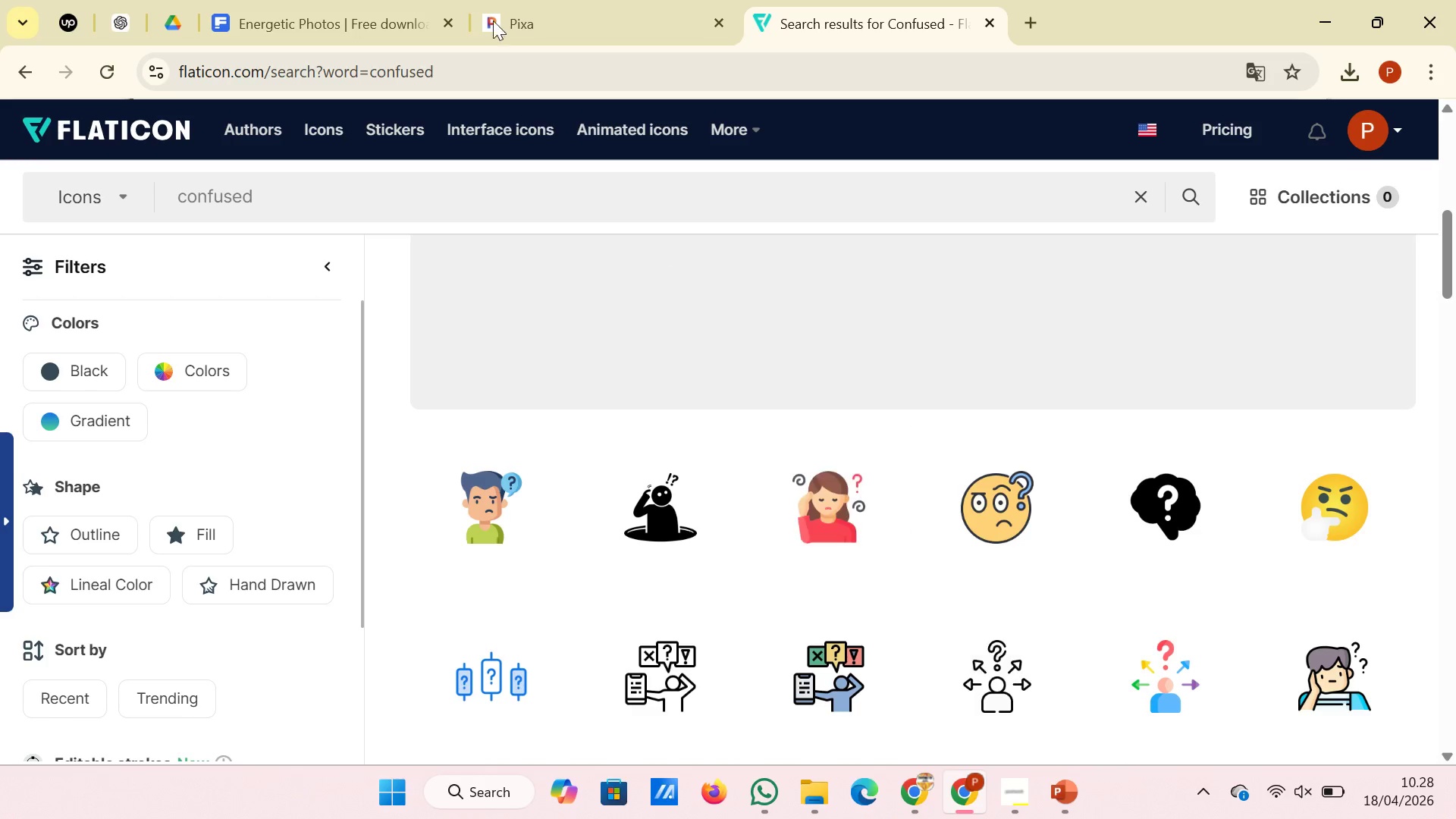 
left_click([529, 0])
 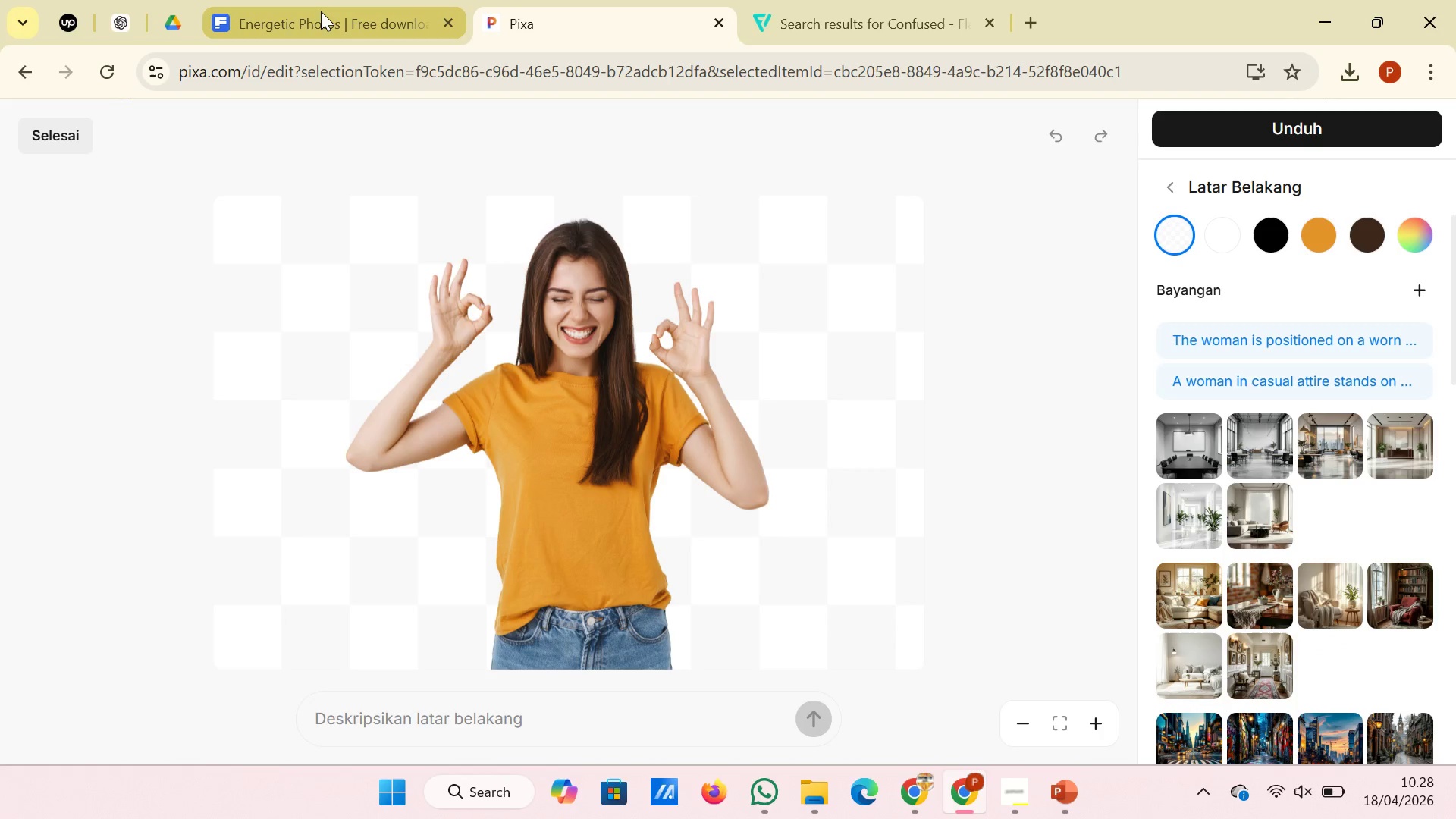 
left_click([323, 11])
 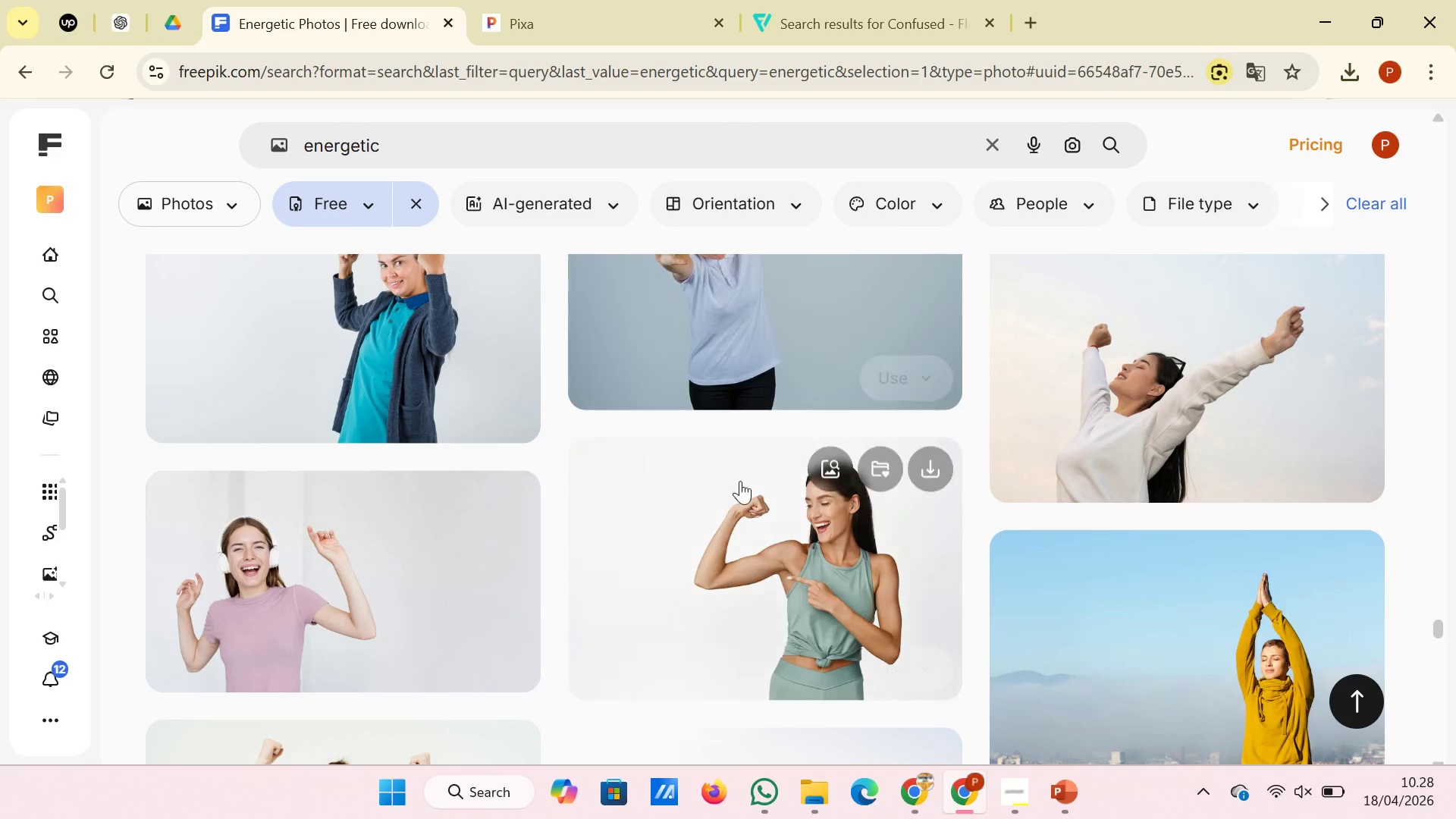 
scroll: coordinate [783, 538], scroll_direction: up, amount: 4.0
 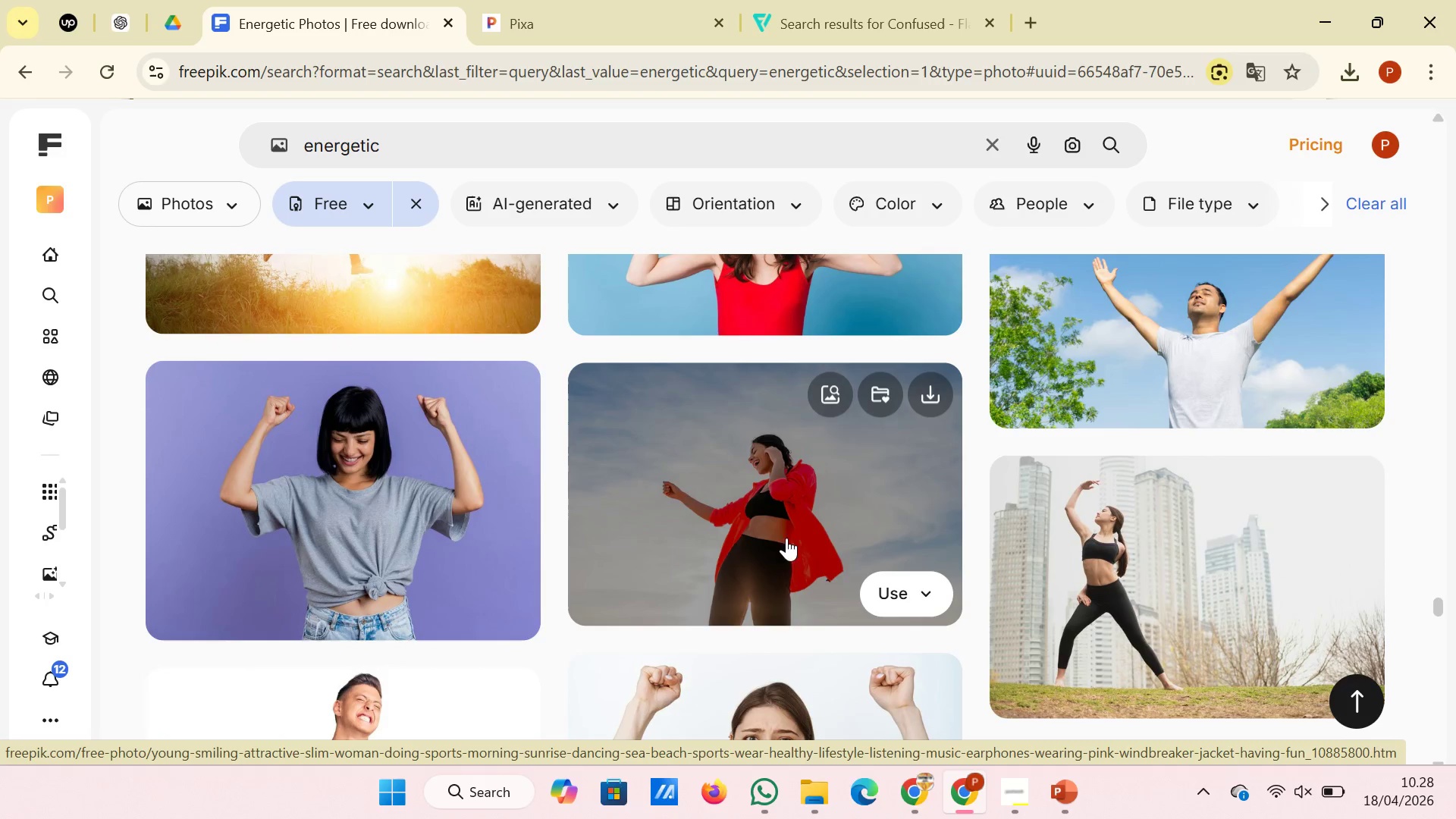 
left_click([1072, 805])
 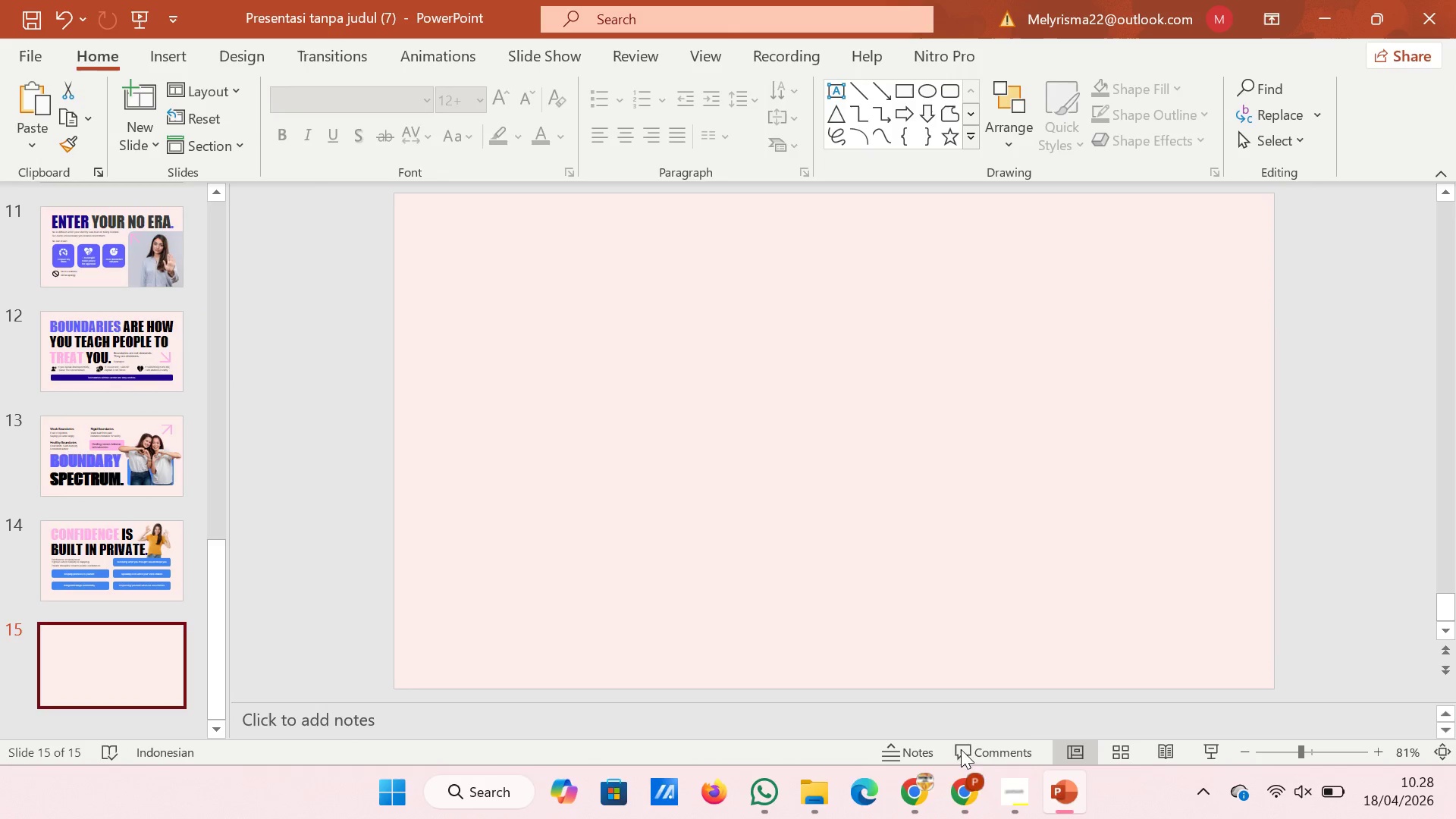 
left_click([974, 785])
 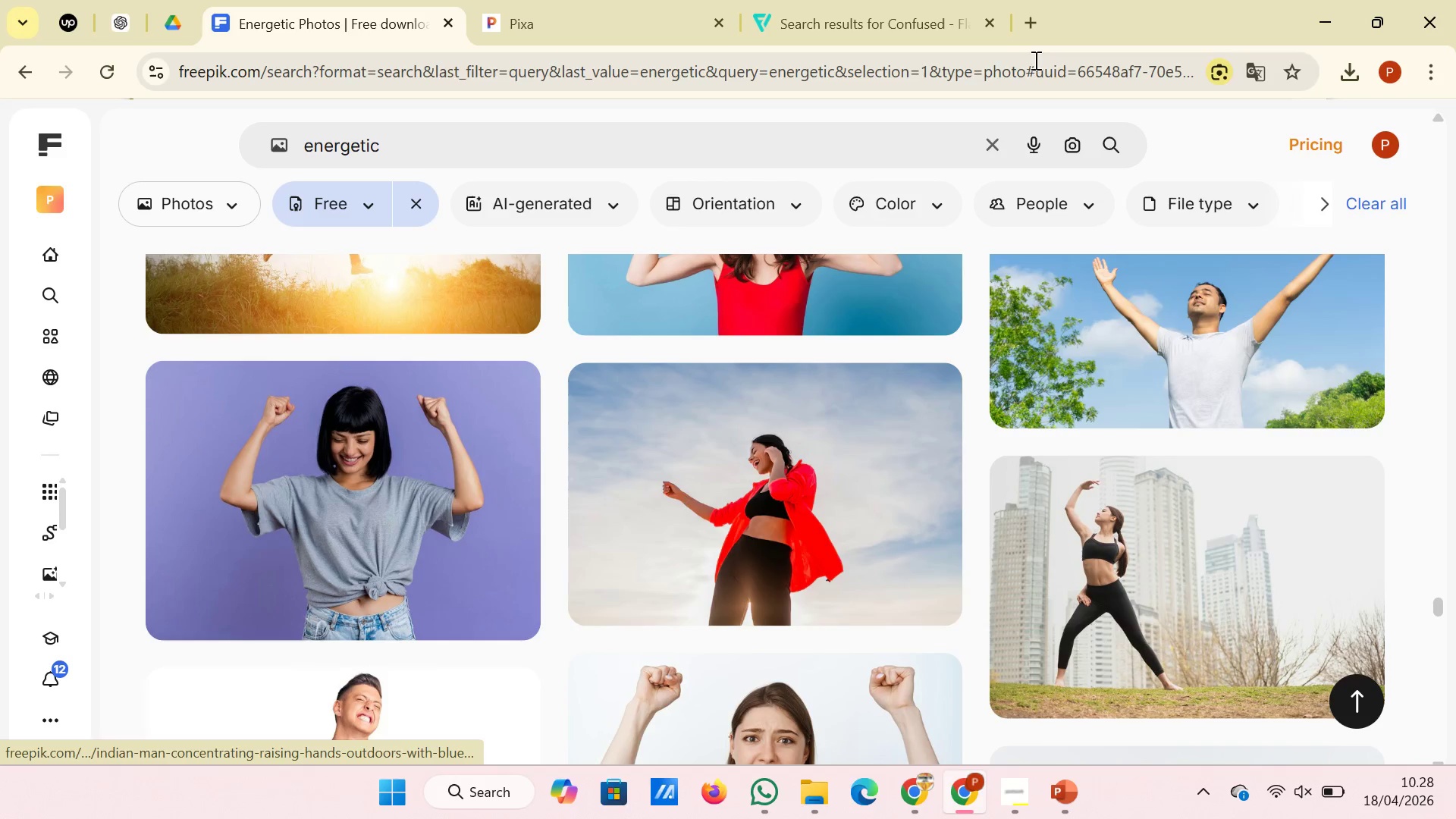 
left_click([1021, 12])
 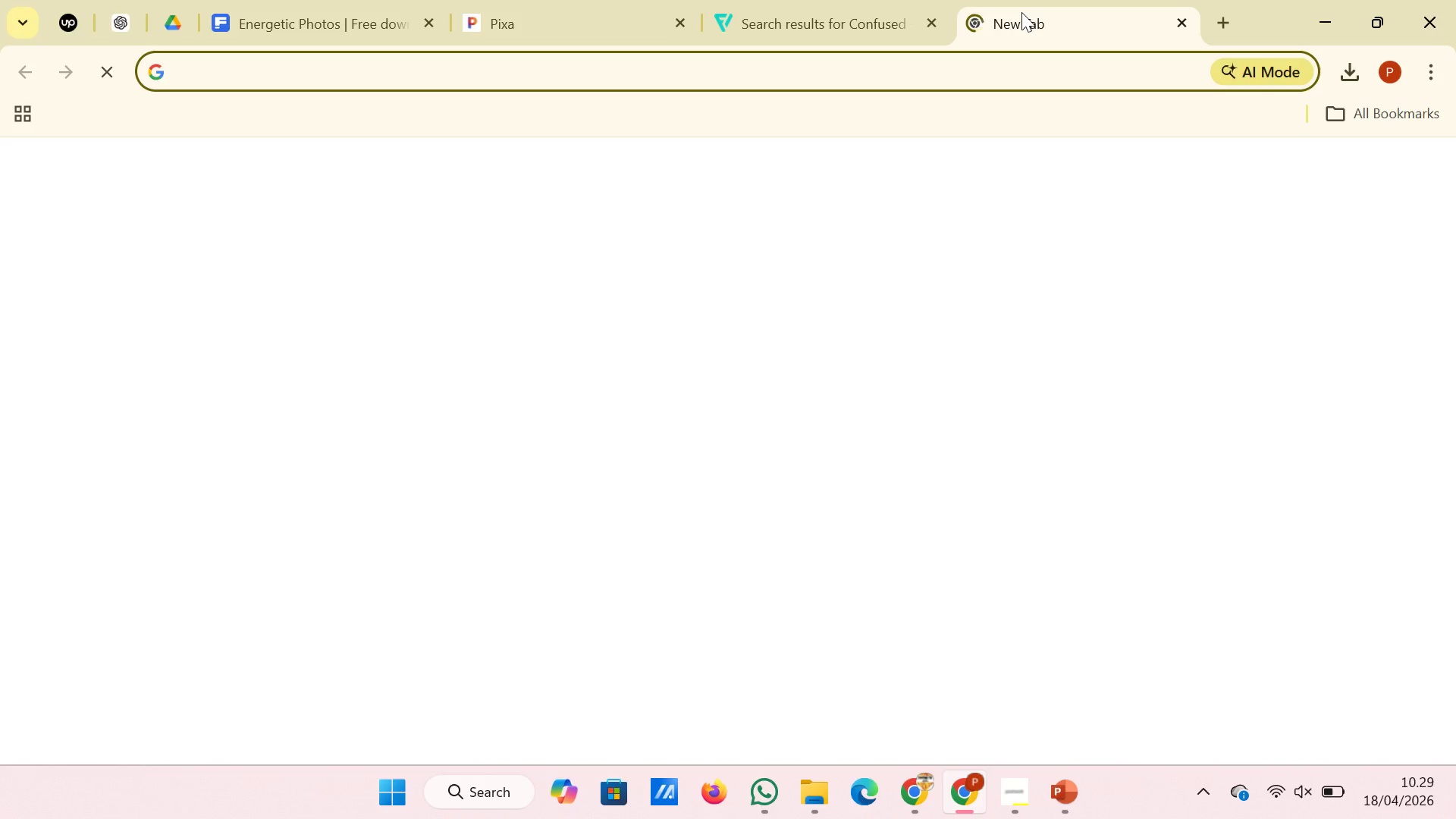 
type(dr)
 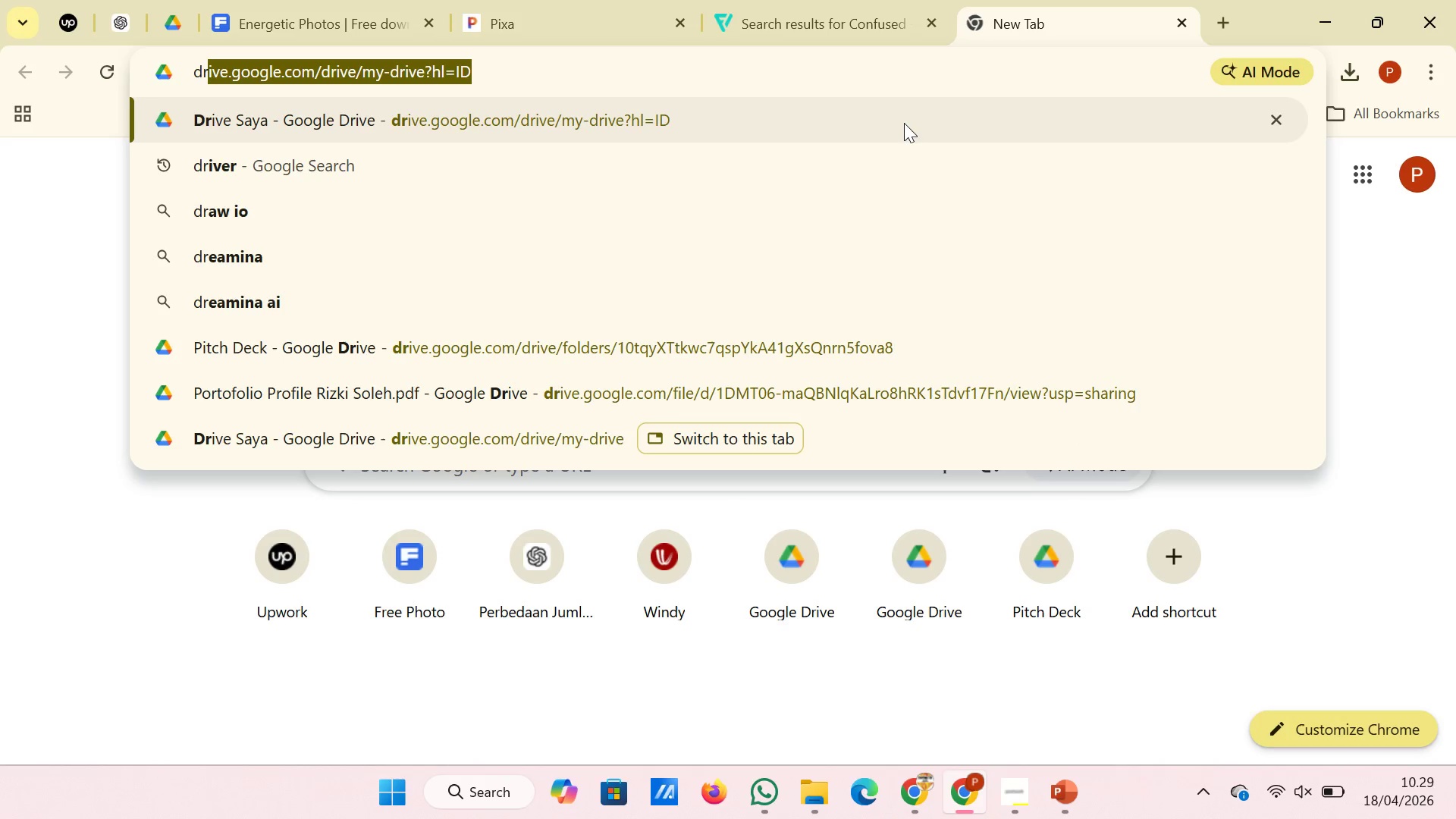 
left_click([902, 127])
 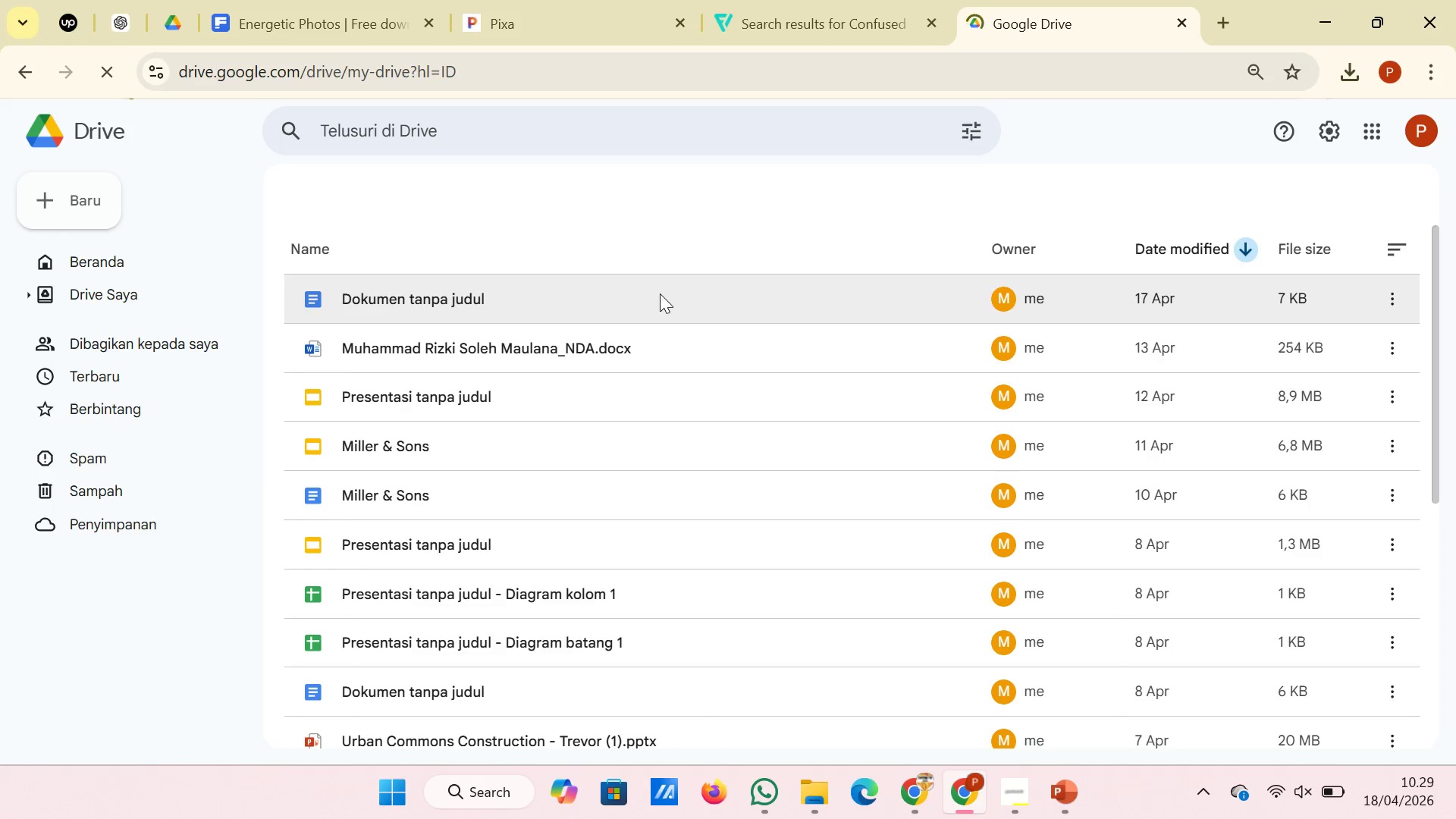 
double_click([660, 293])
 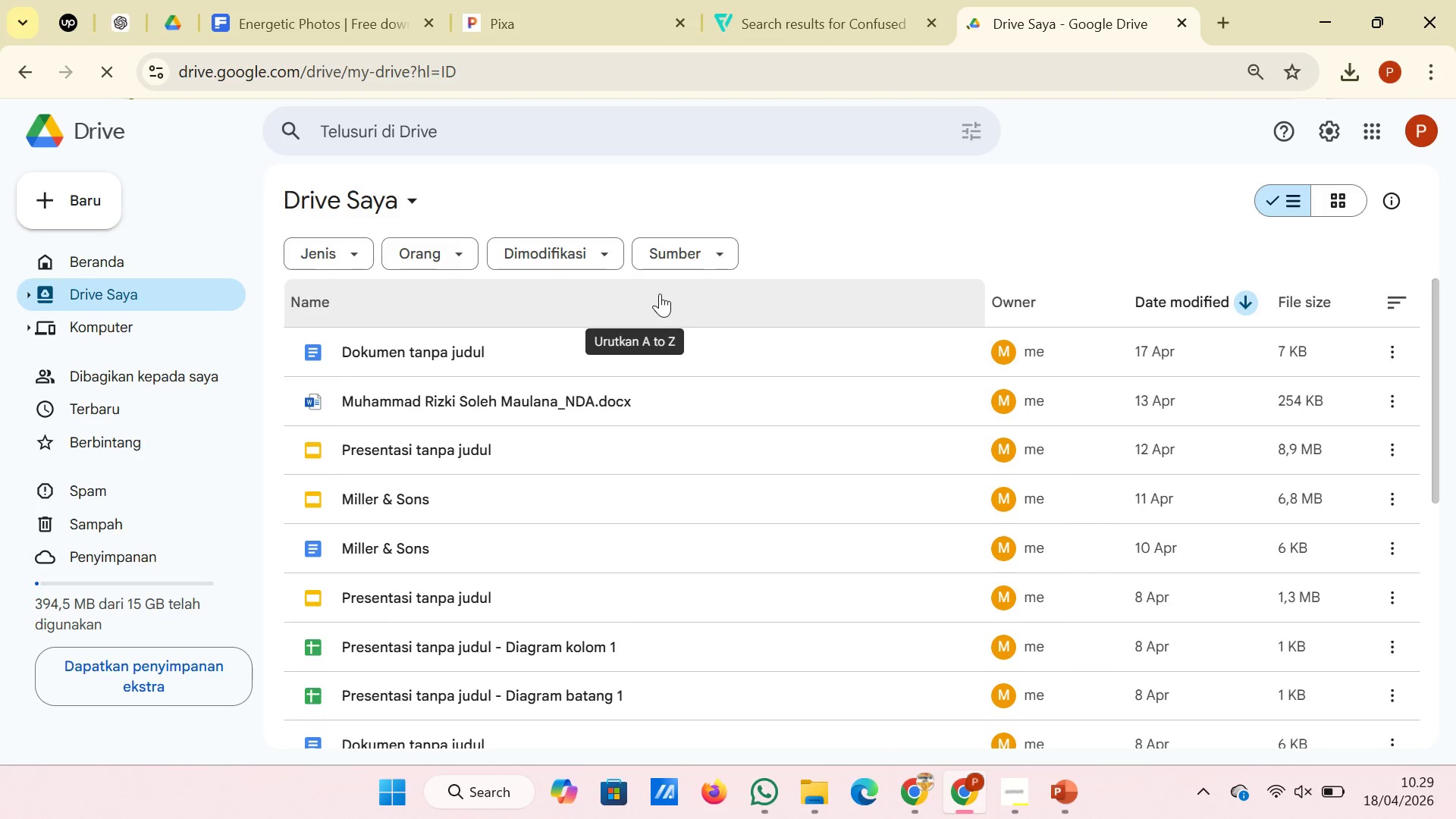 
left_click([704, 380])
 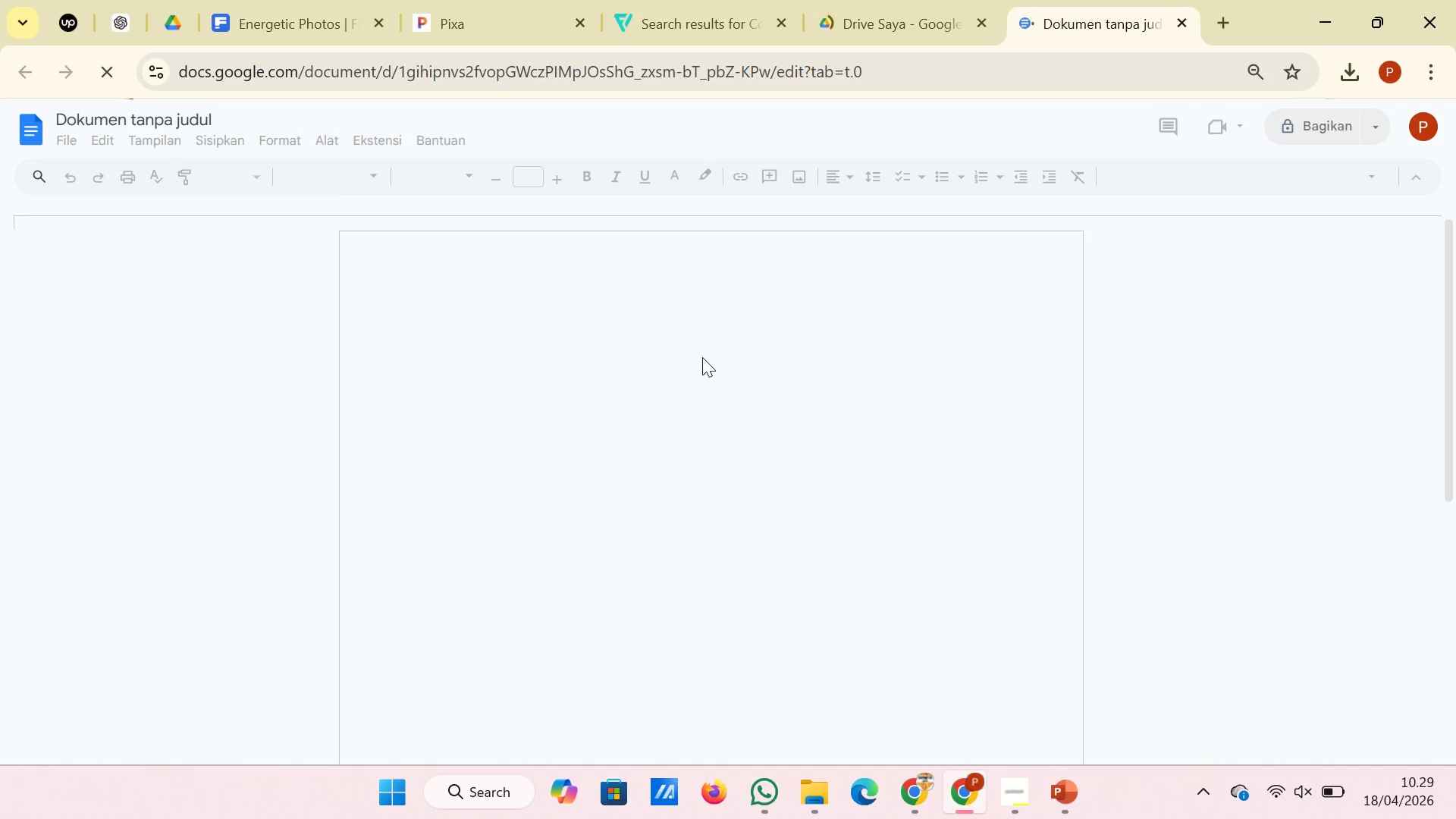 
scroll: coordinate [698, 336], scroll_direction: down, amount: 58.0
 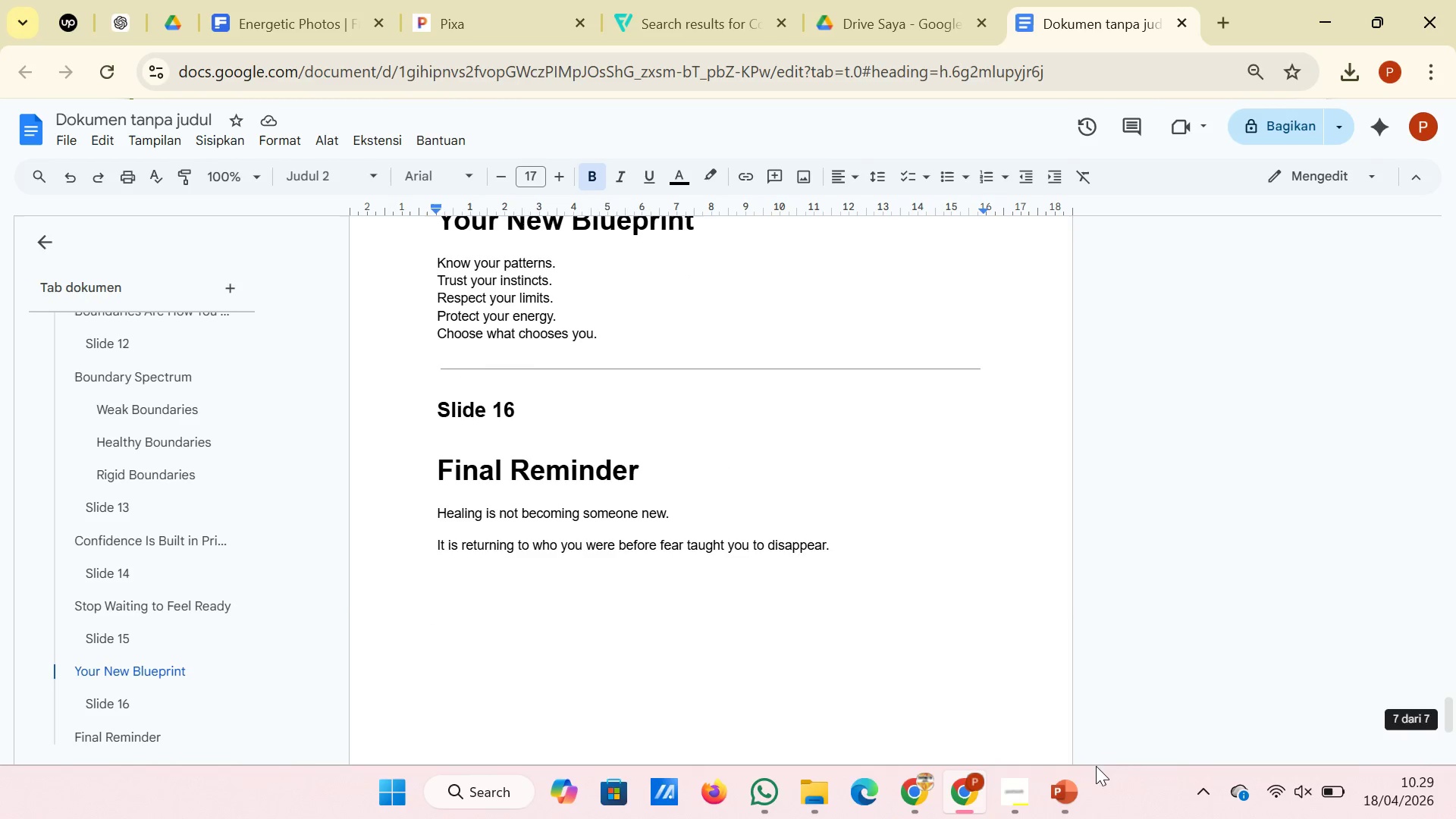 
left_click([1073, 792])
 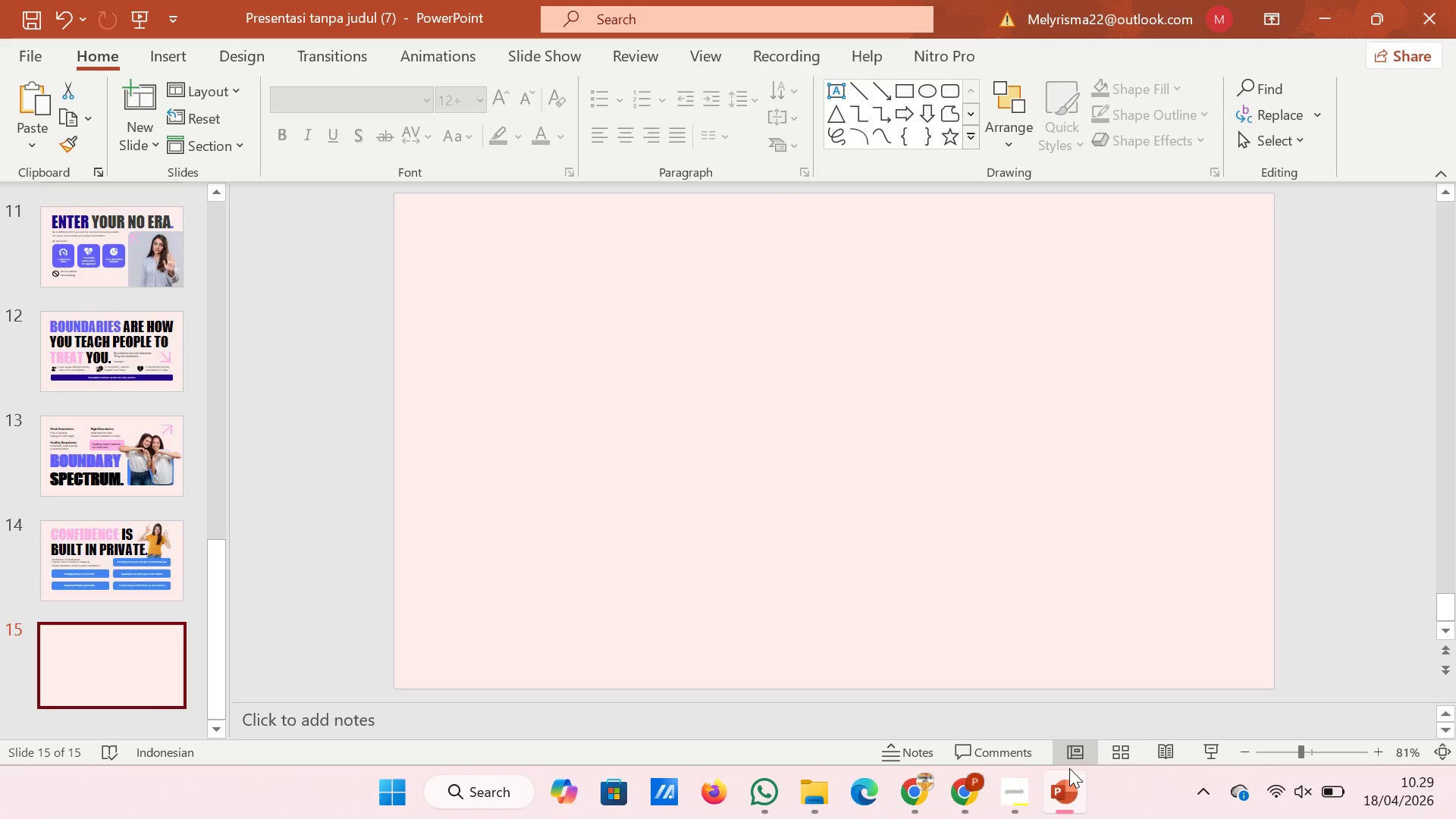 
left_click([982, 776])
 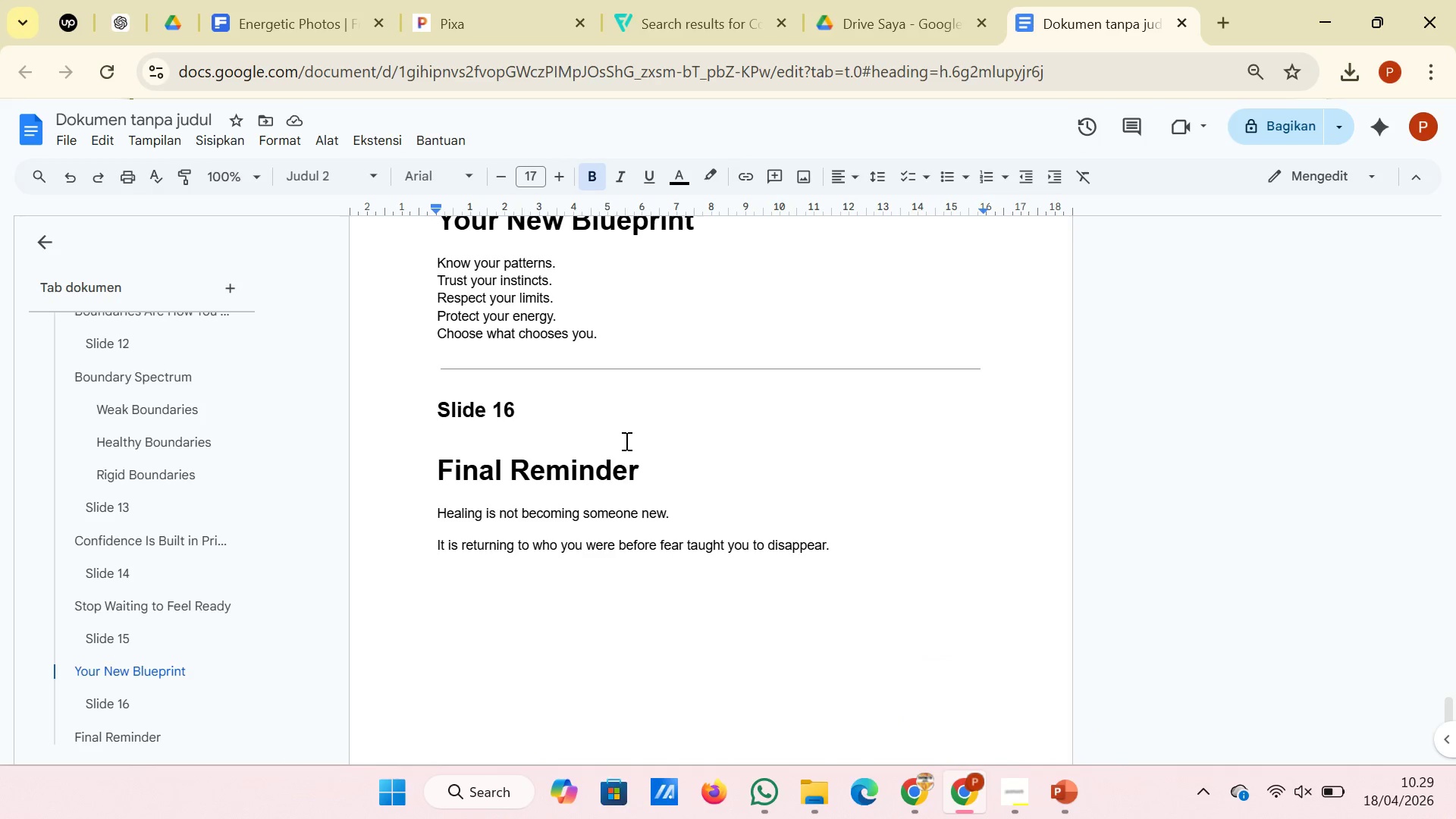 
scroll: coordinate [625, 442], scroll_direction: down, amount: 1.0
 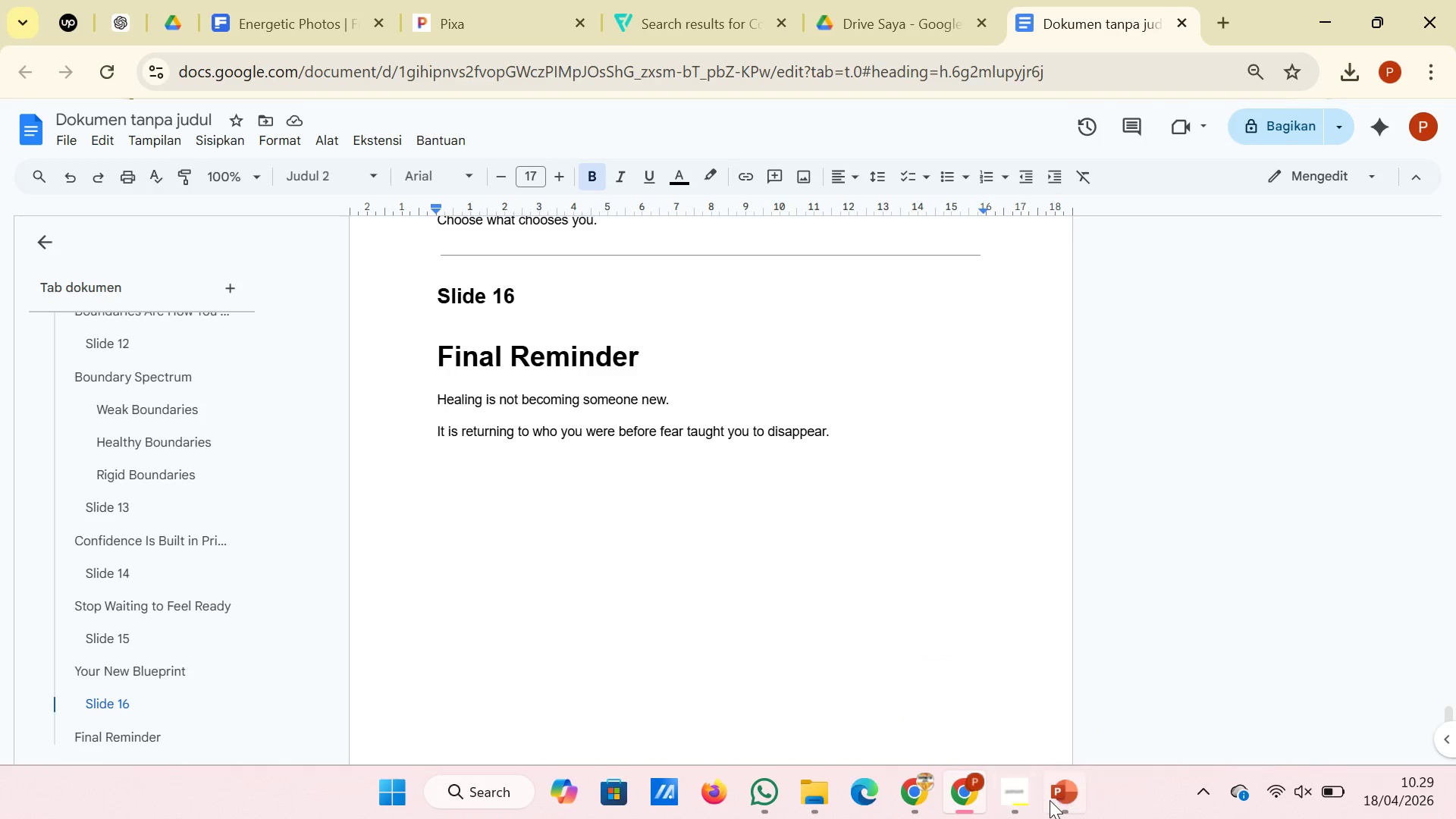 
left_click([1068, 802])
 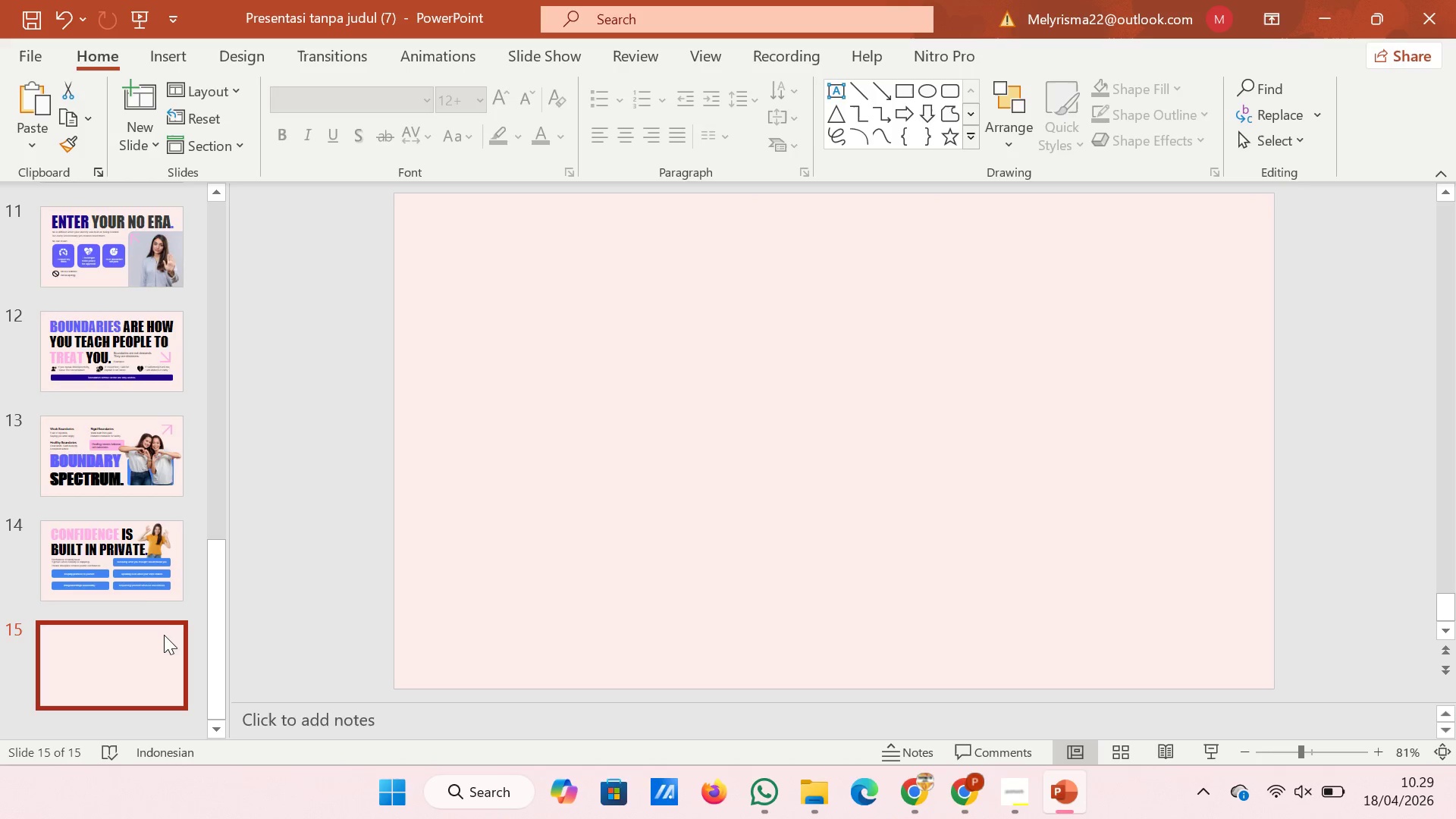 
left_click([136, 589])
 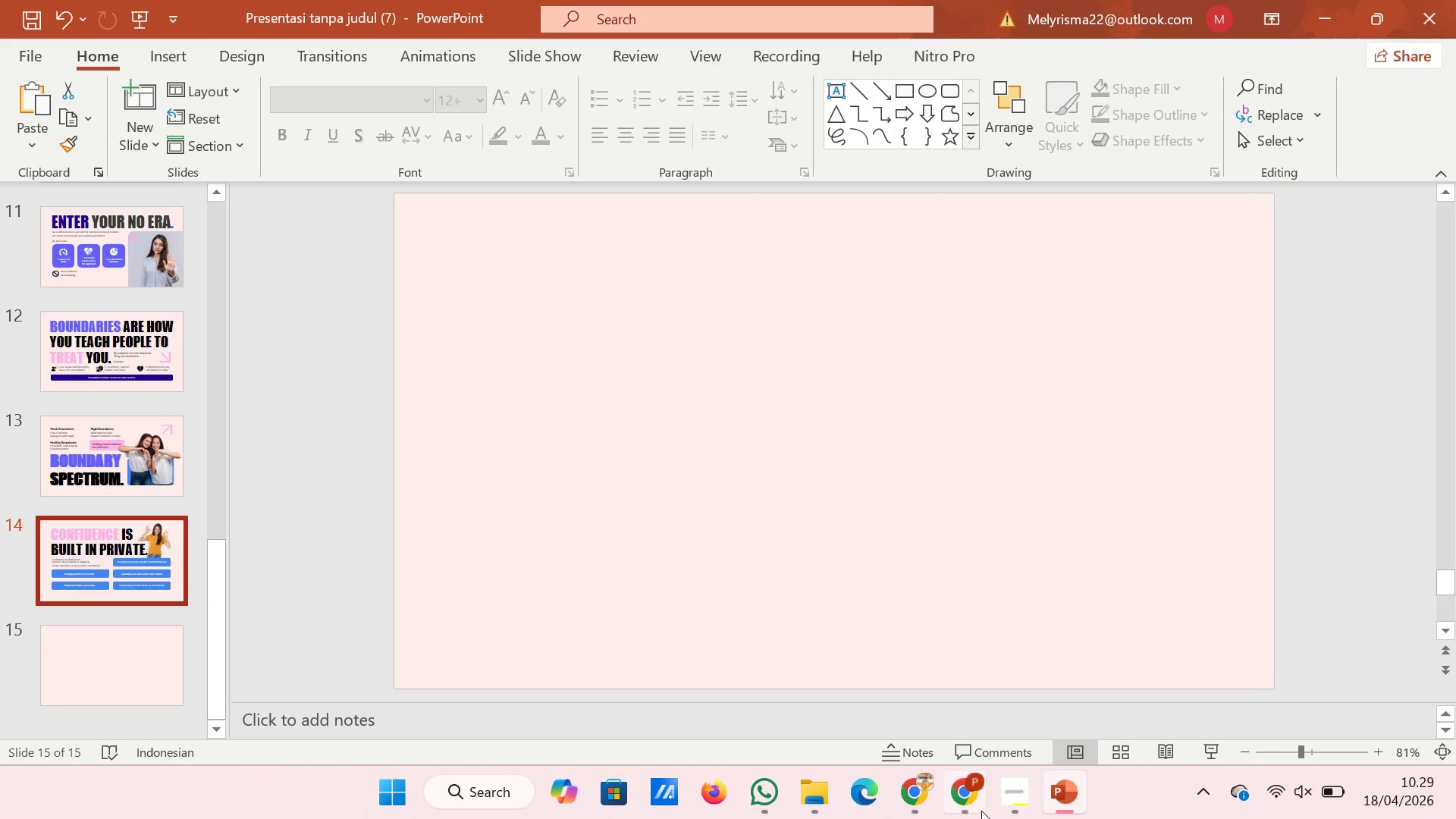 
left_click([981, 811])
 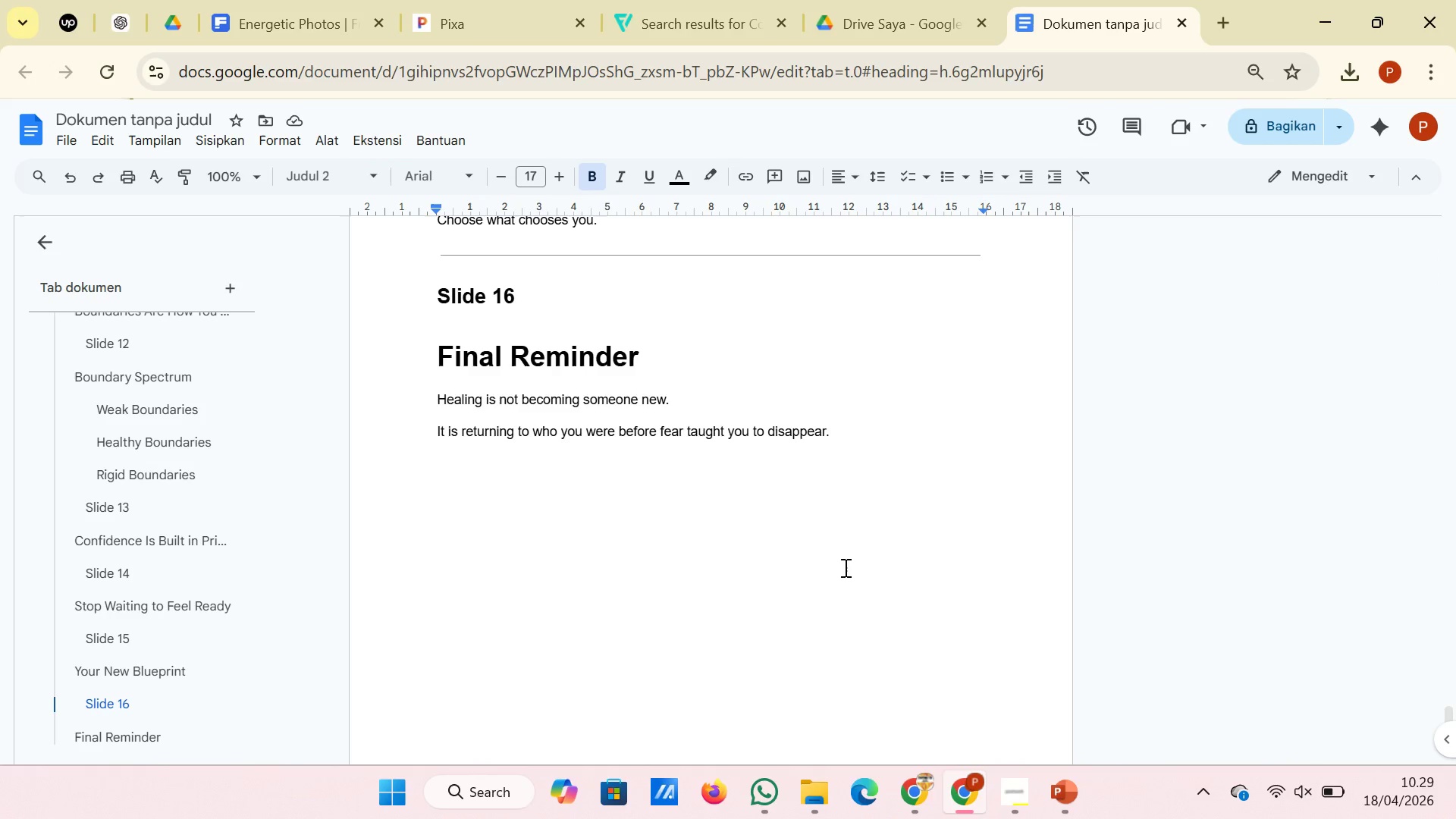 
scroll: coordinate [817, 513], scroll_direction: up, amount: 12.0
 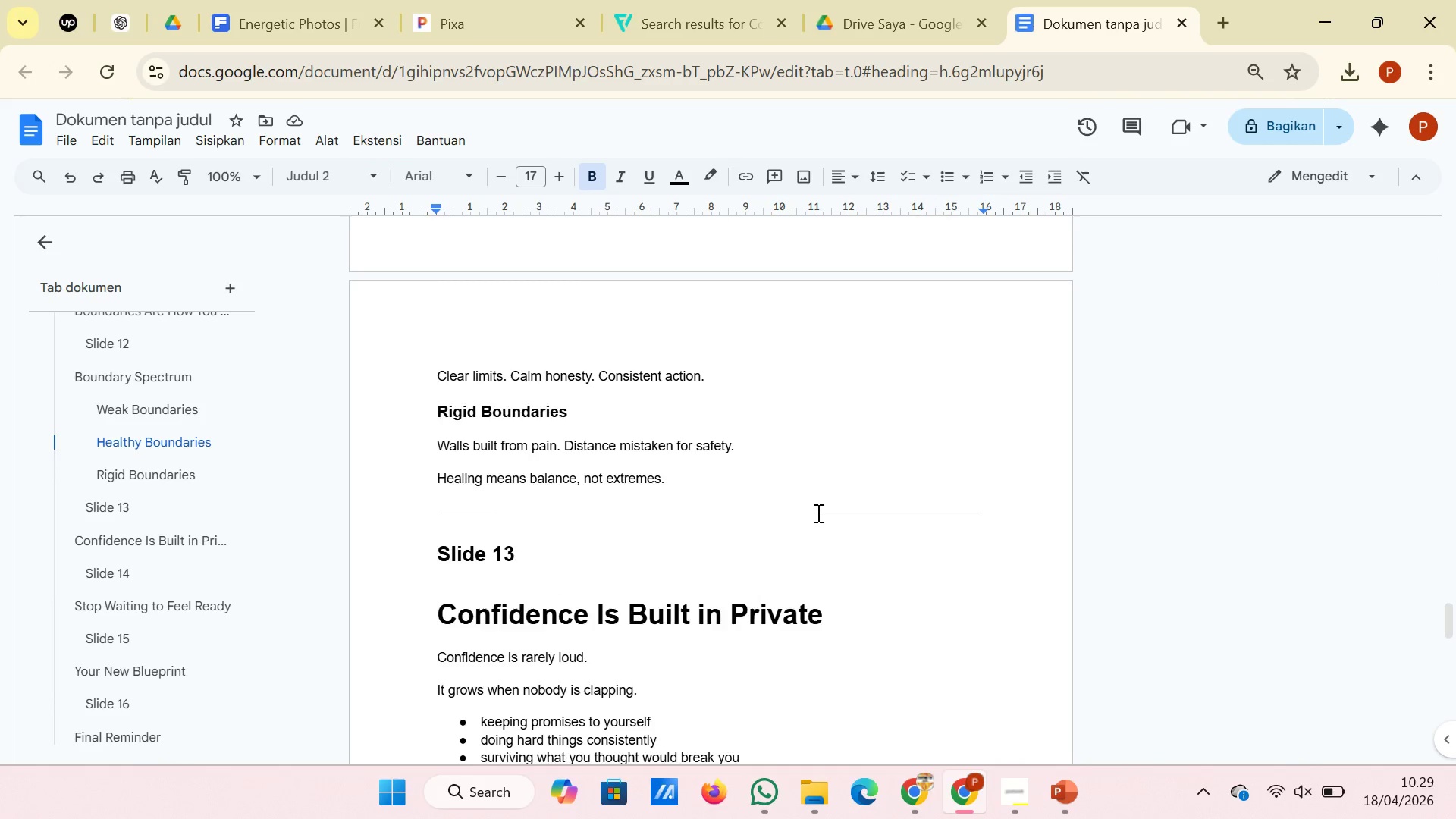 
scroll: coordinate [817, 513], scroll_direction: down, amount: 4.0
 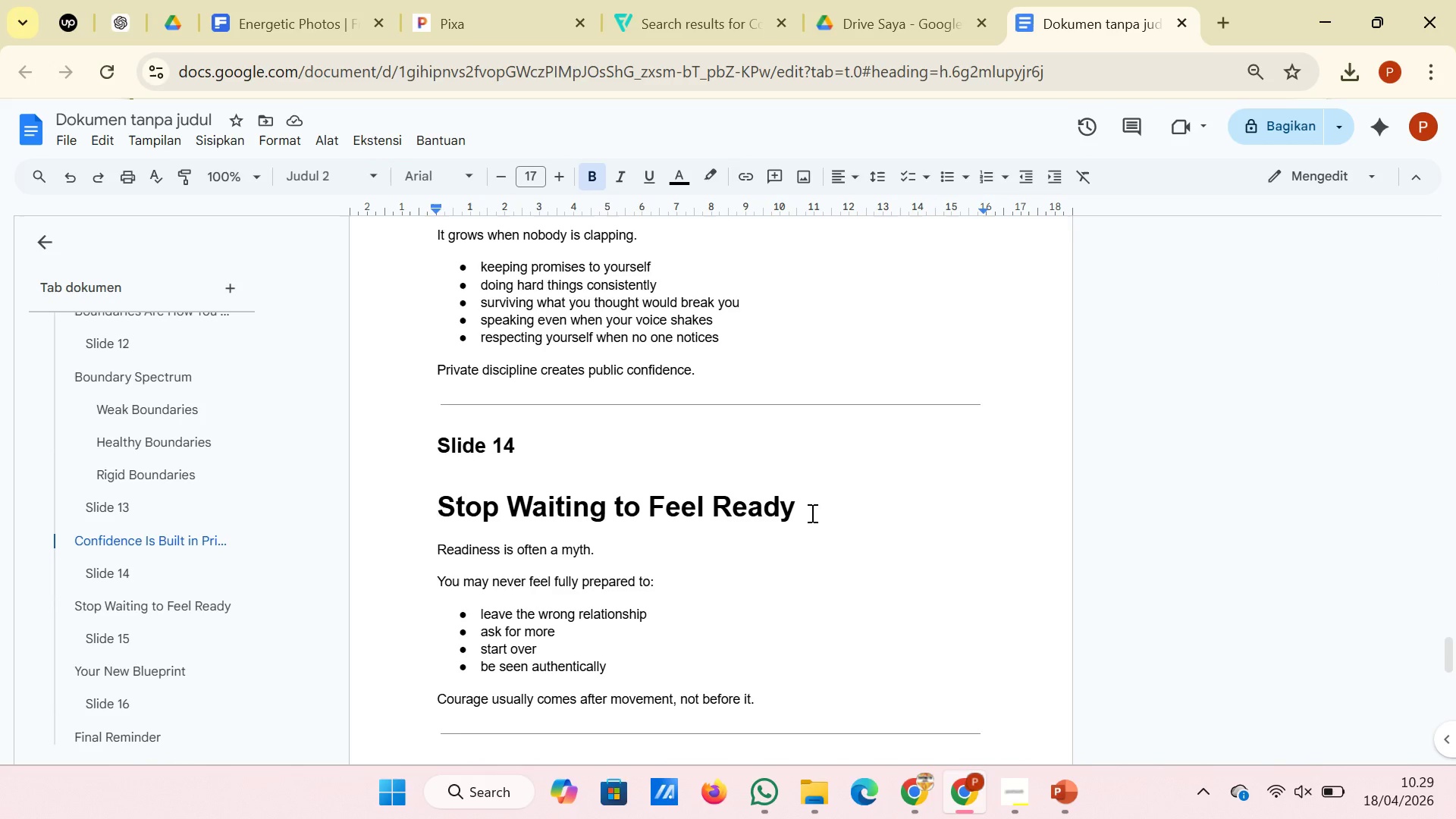 
left_click_drag(start_coordinate=[811, 513], to_coordinate=[392, 510])
 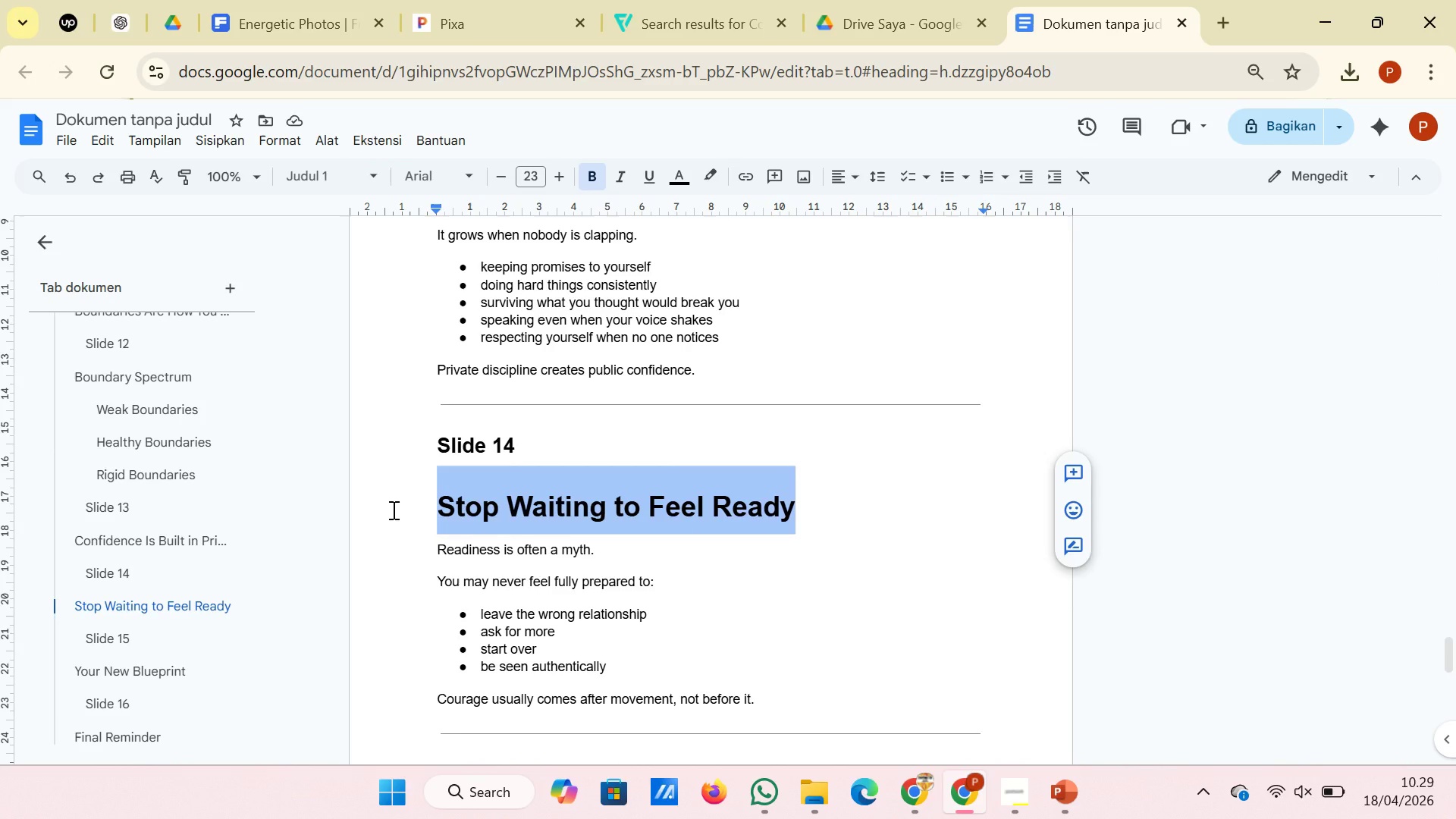 
key(Control+C)
 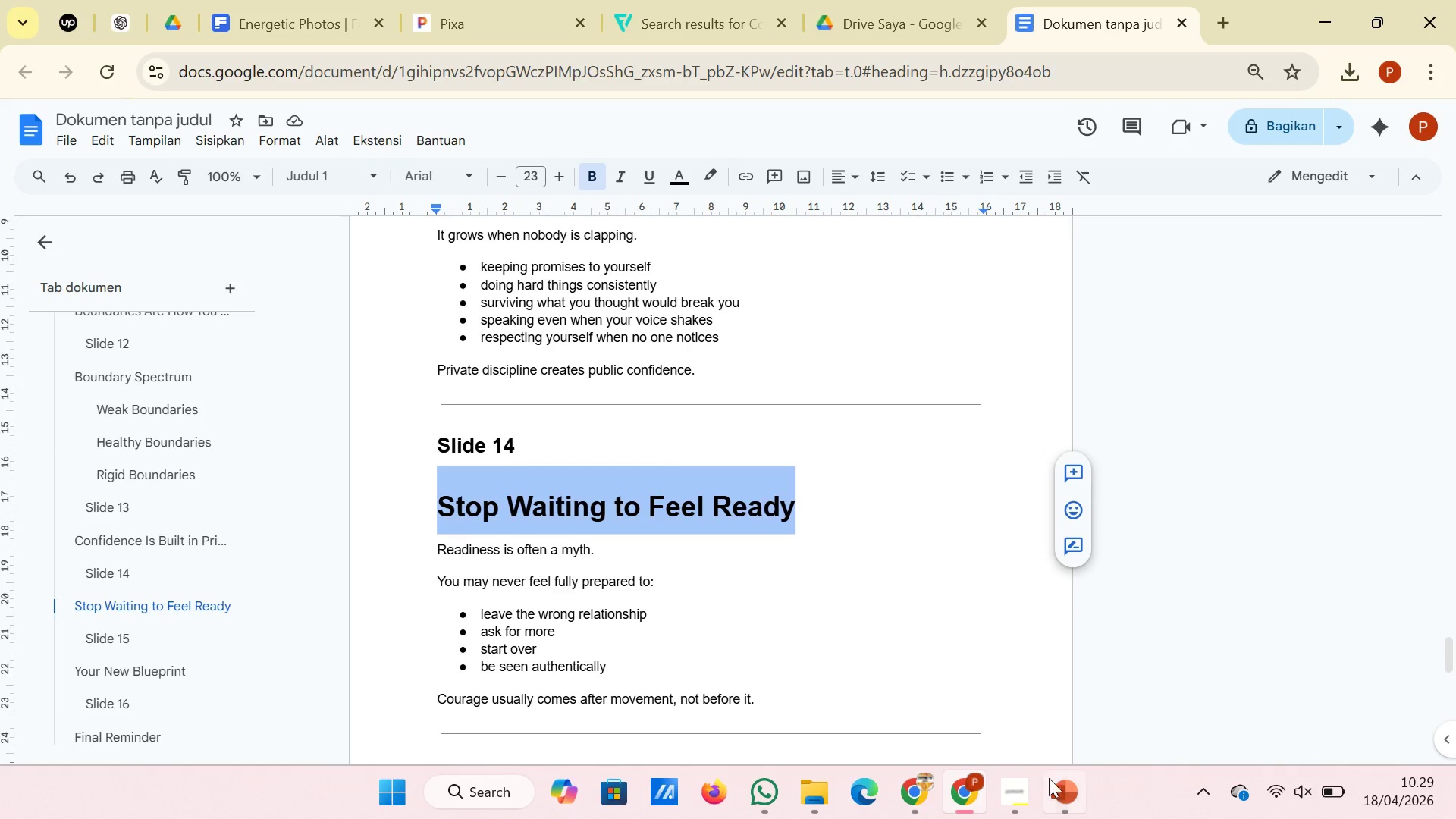 
left_click([1061, 808])
 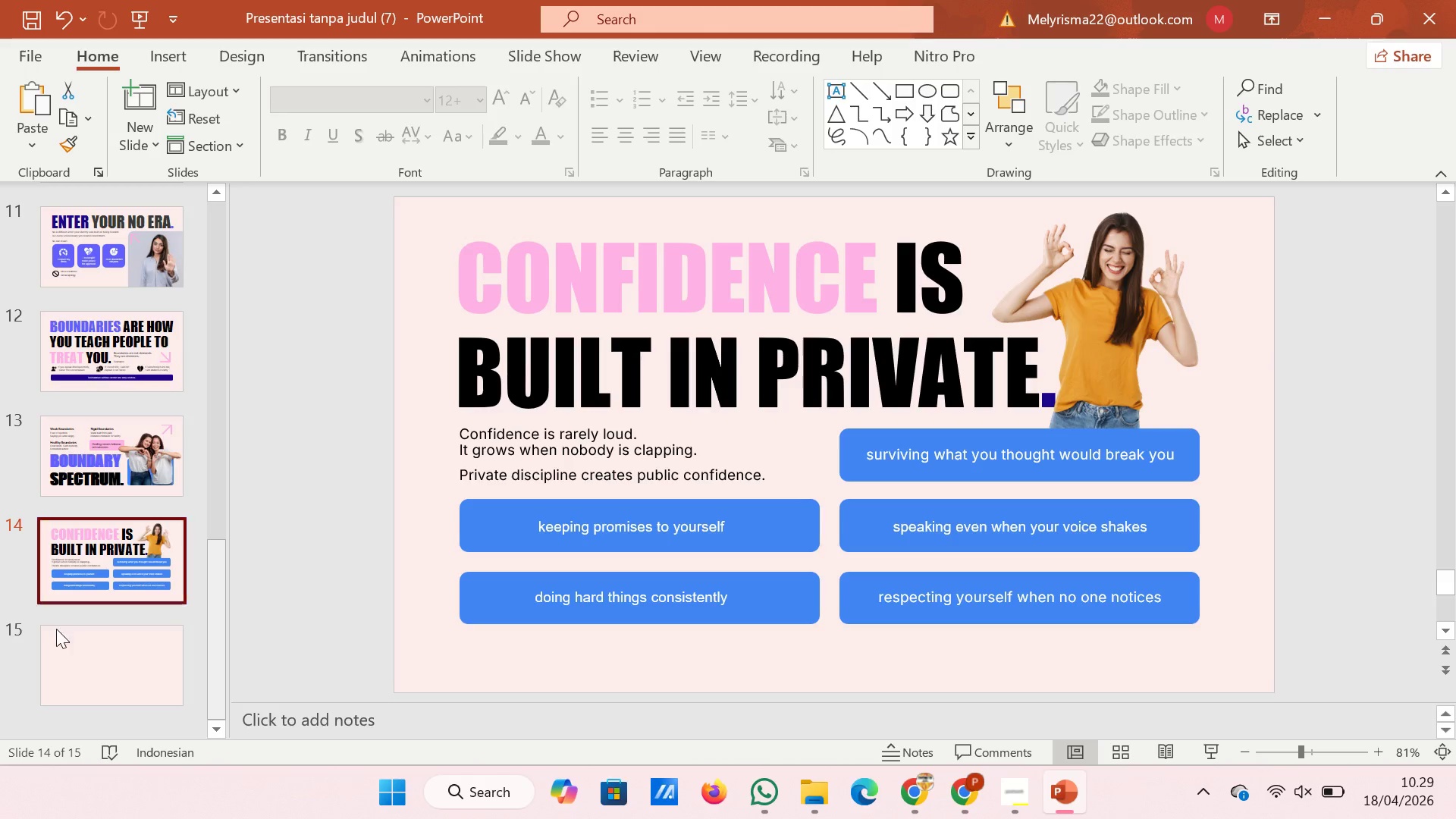 
left_click([82, 661])
 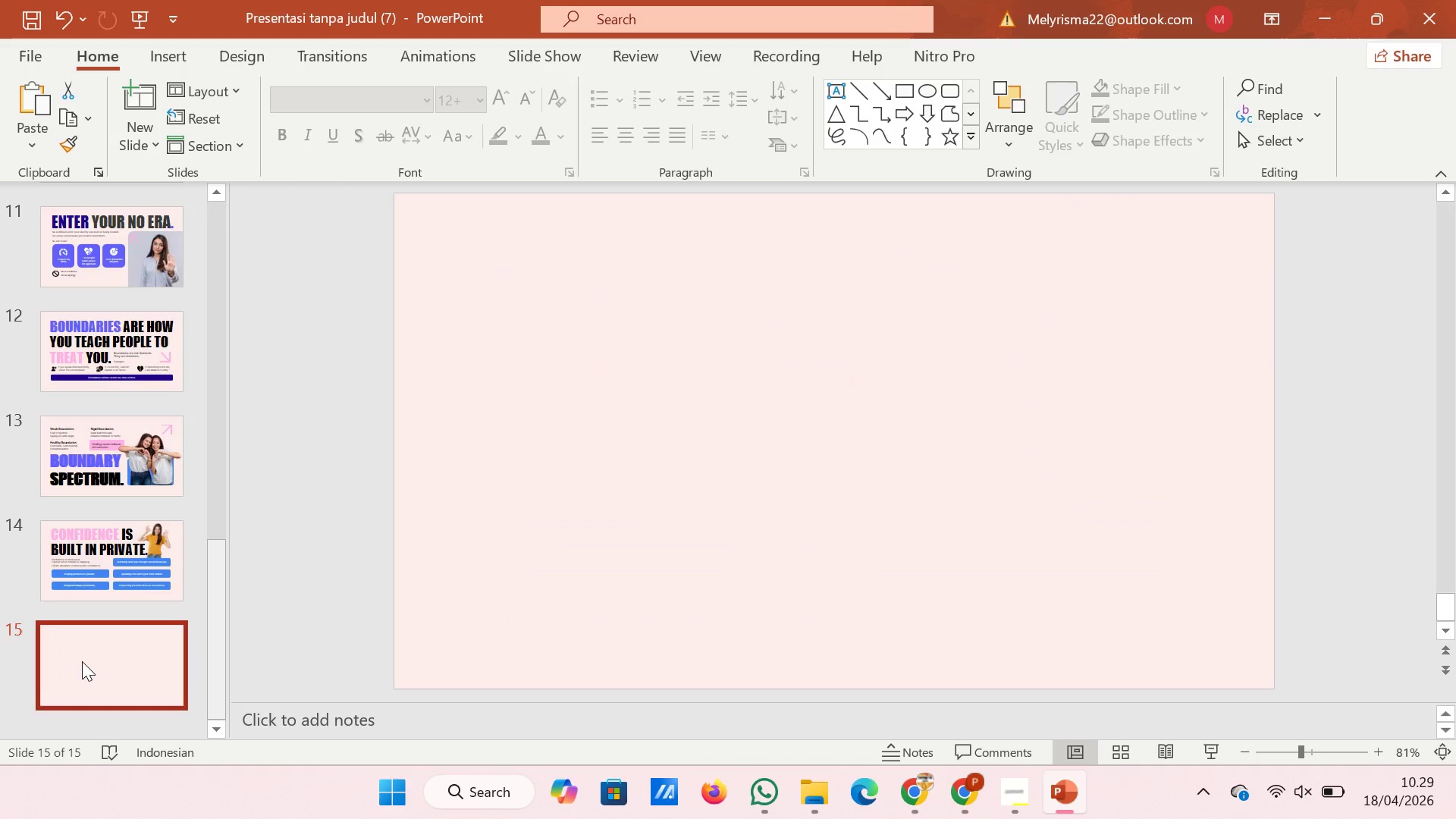 
key(Control+V)
 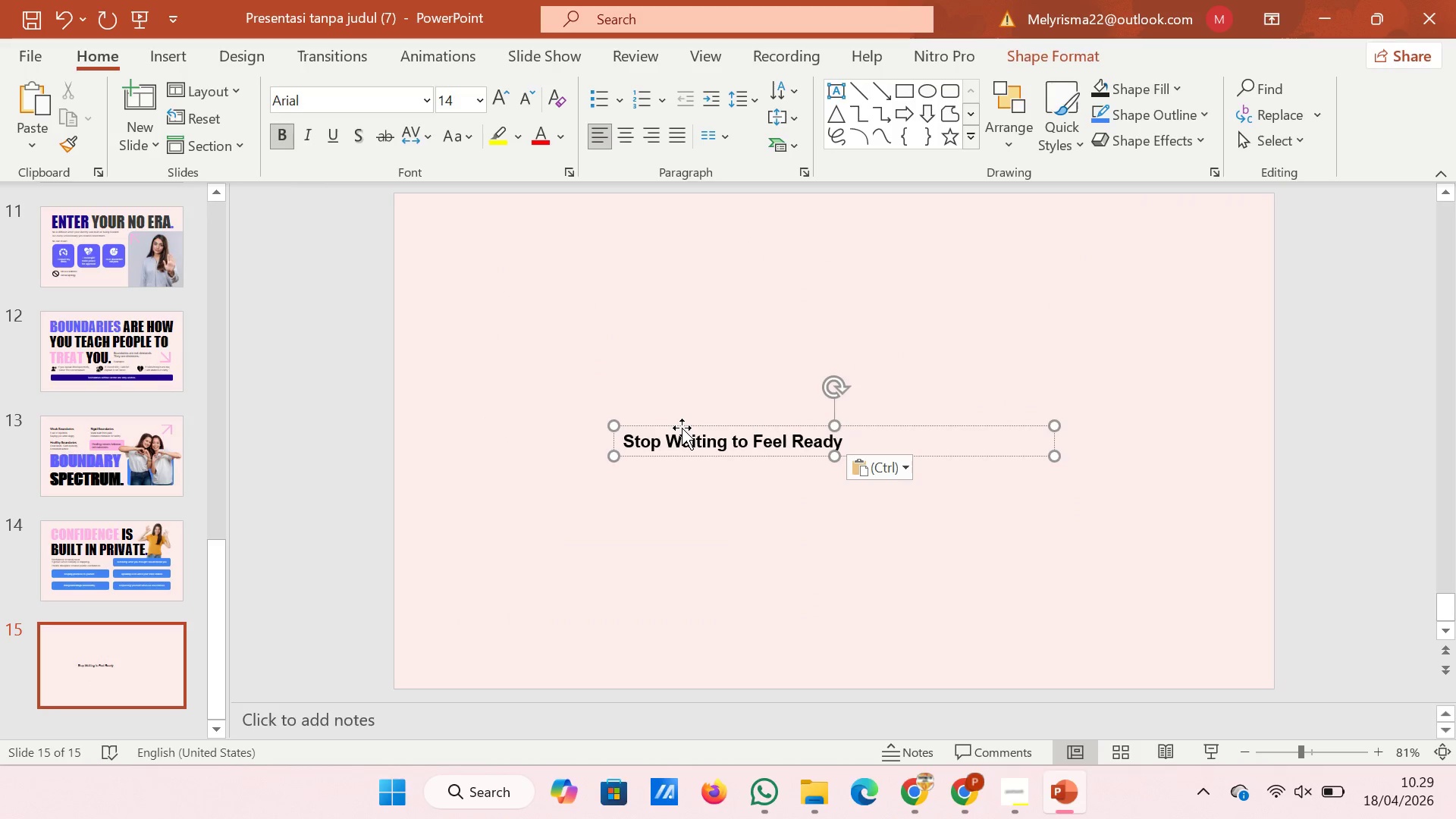 
left_click([682, 428])
 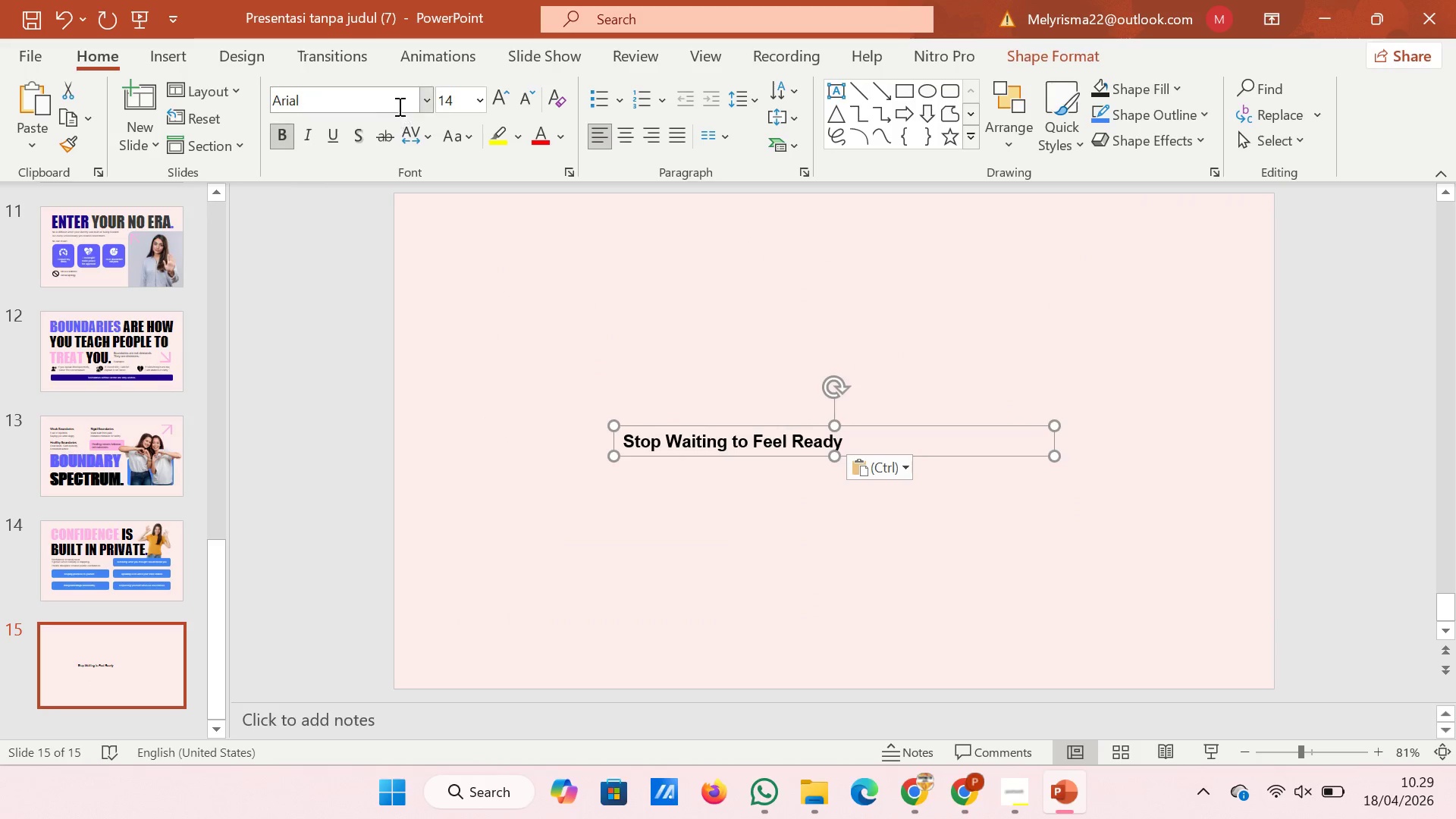 
left_click([386, 105])
 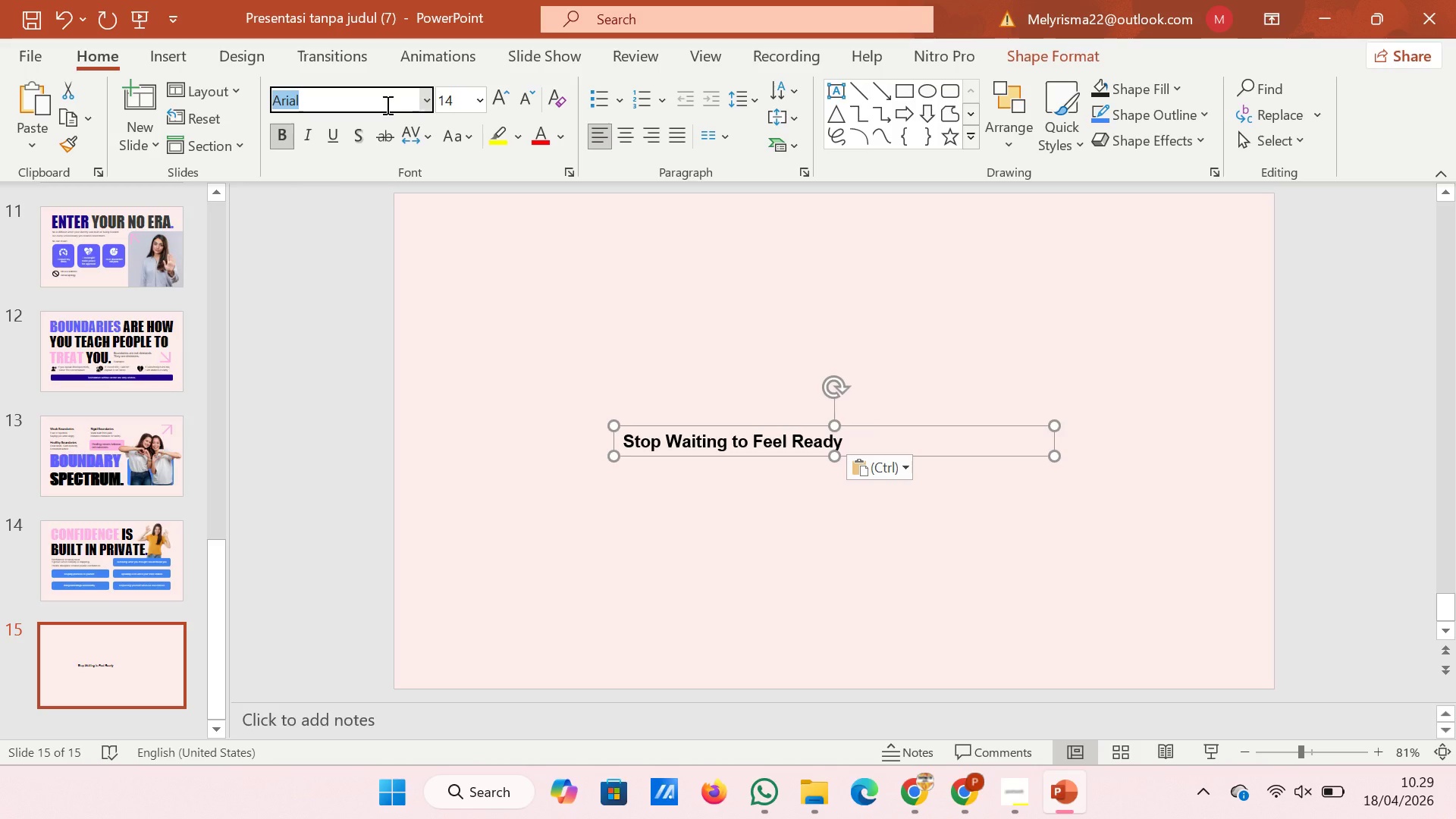 
type(im)
 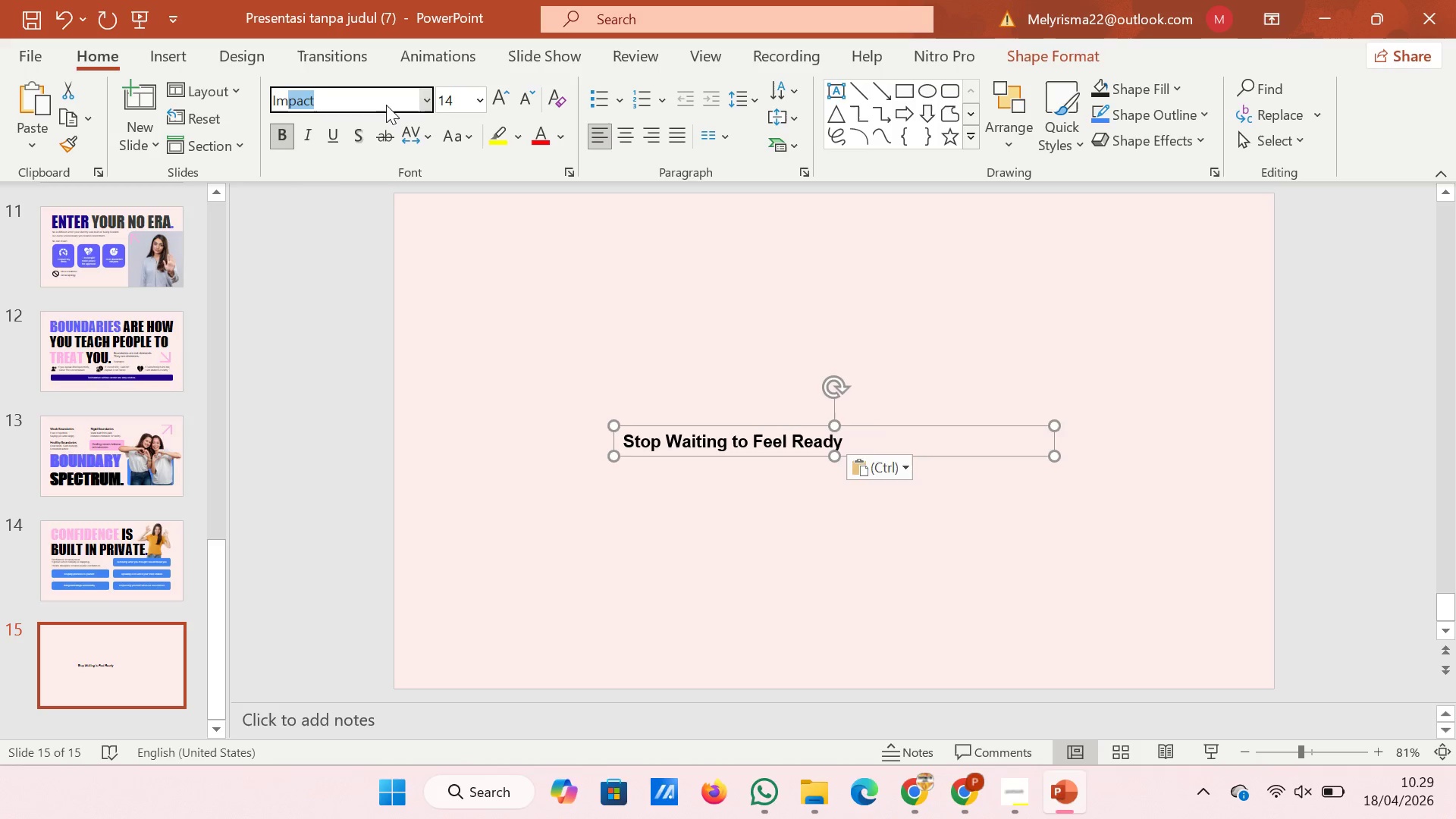 
key(Enter)
 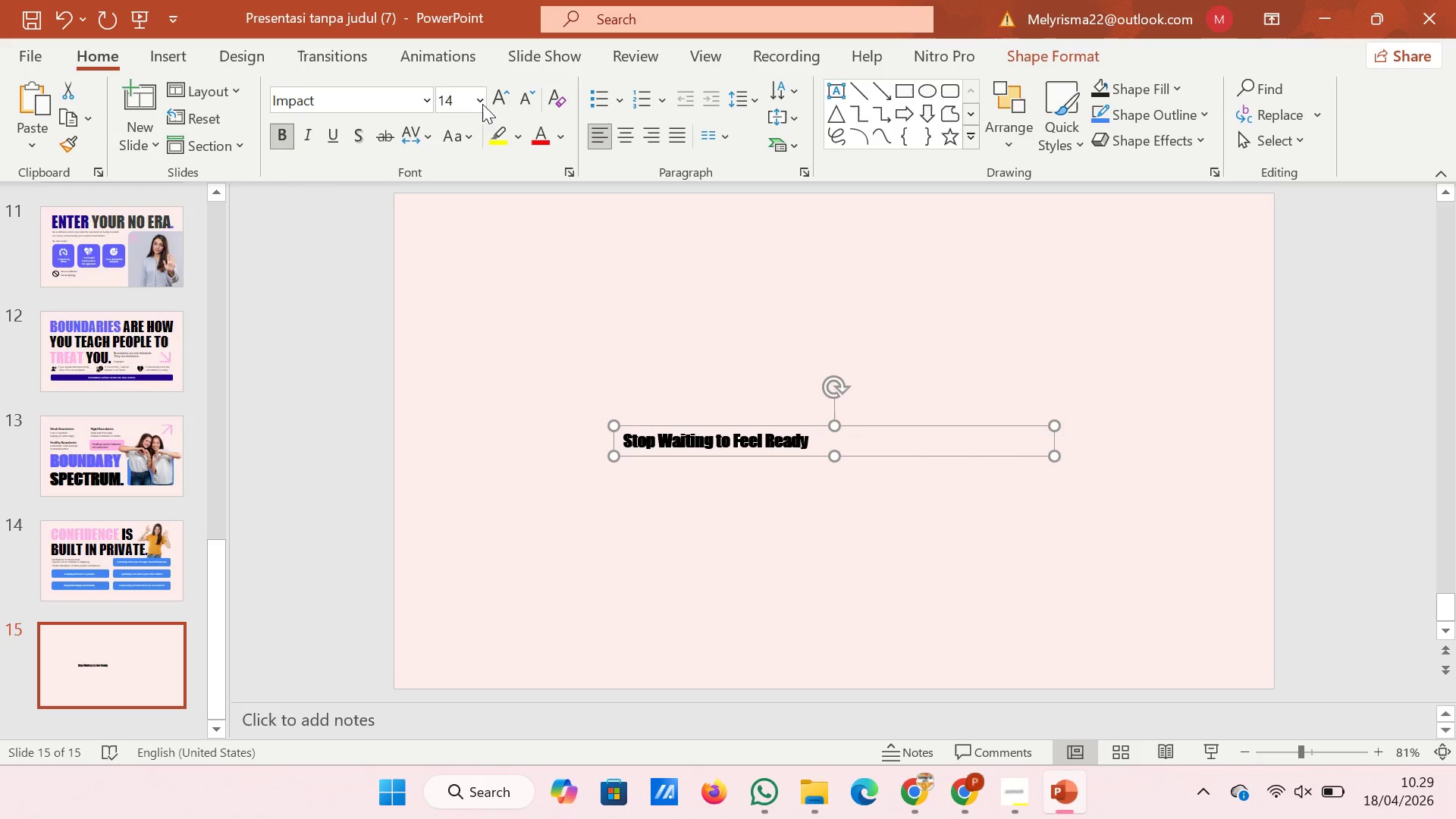 
left_click([451, 97])
 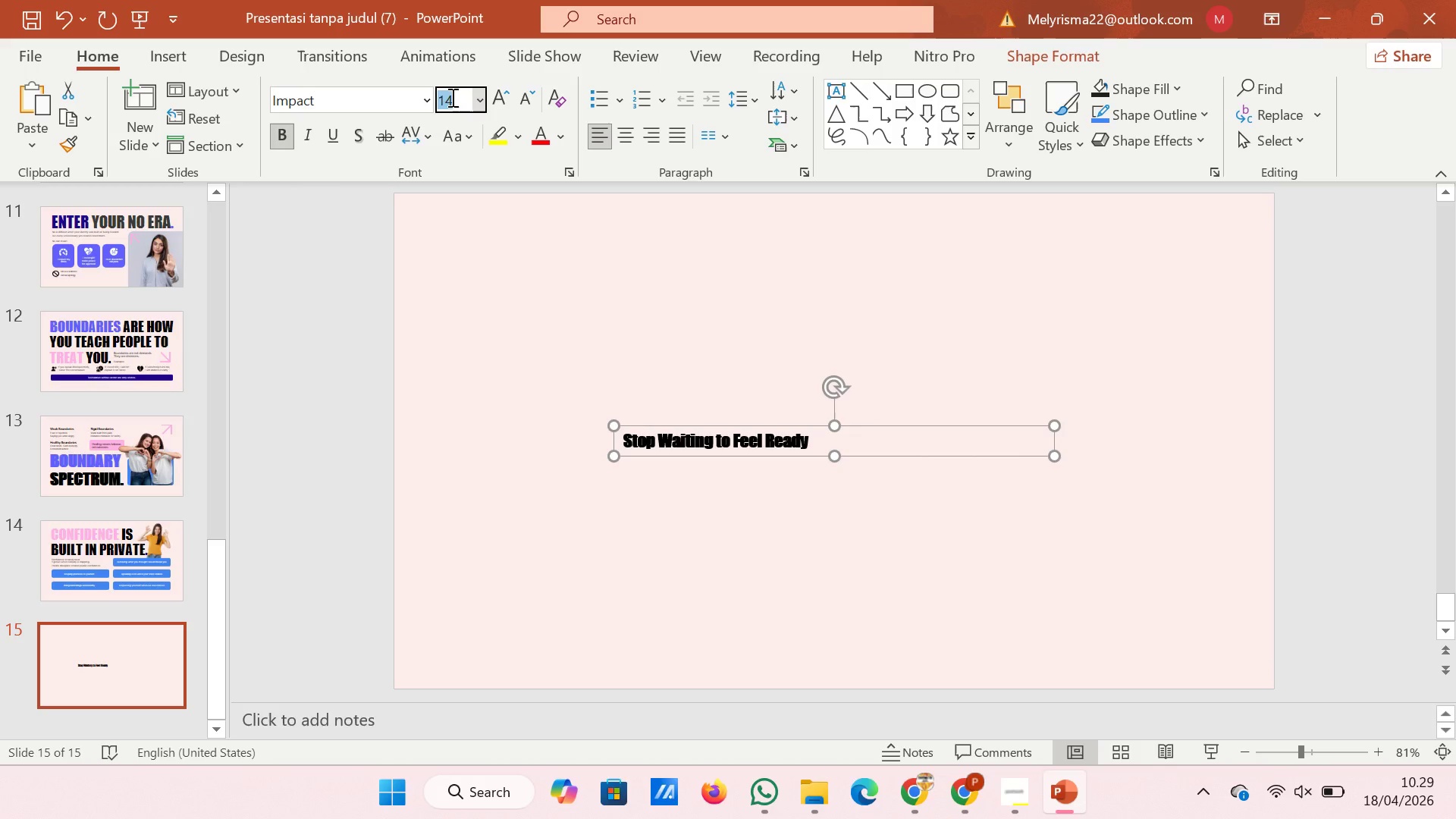 
type(72)
 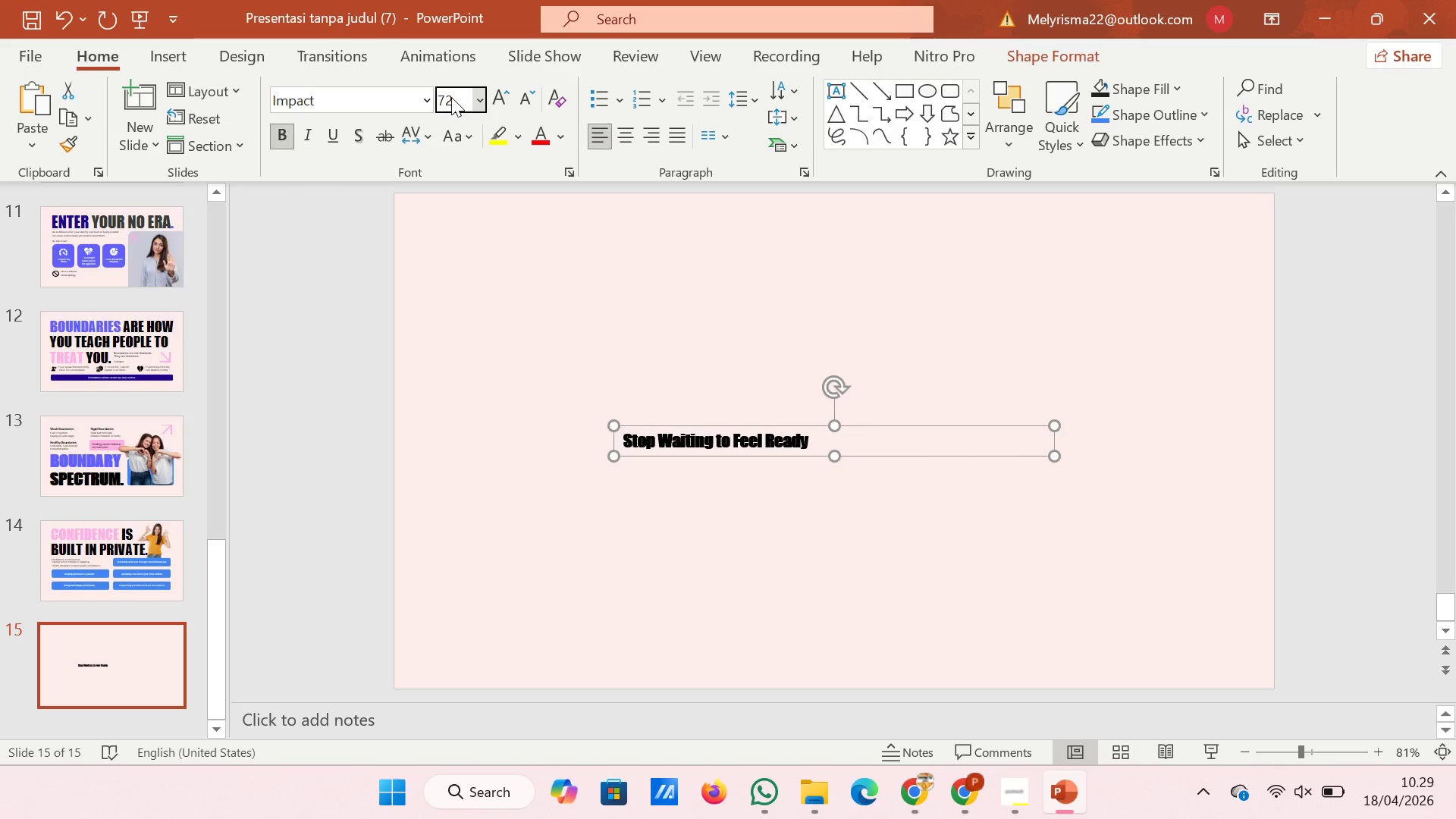 
key(Enter)
 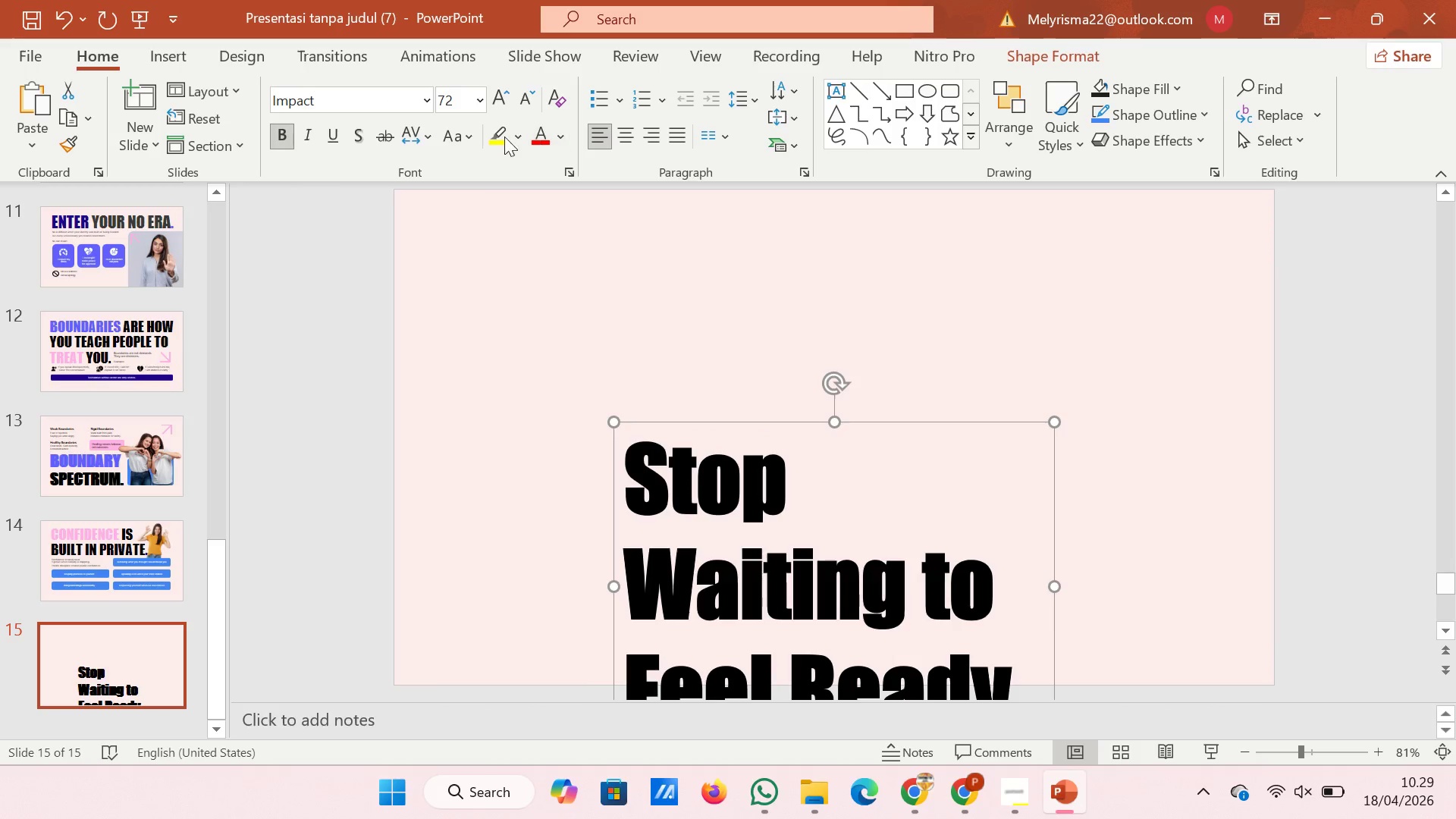 
left_click([462, 143])
 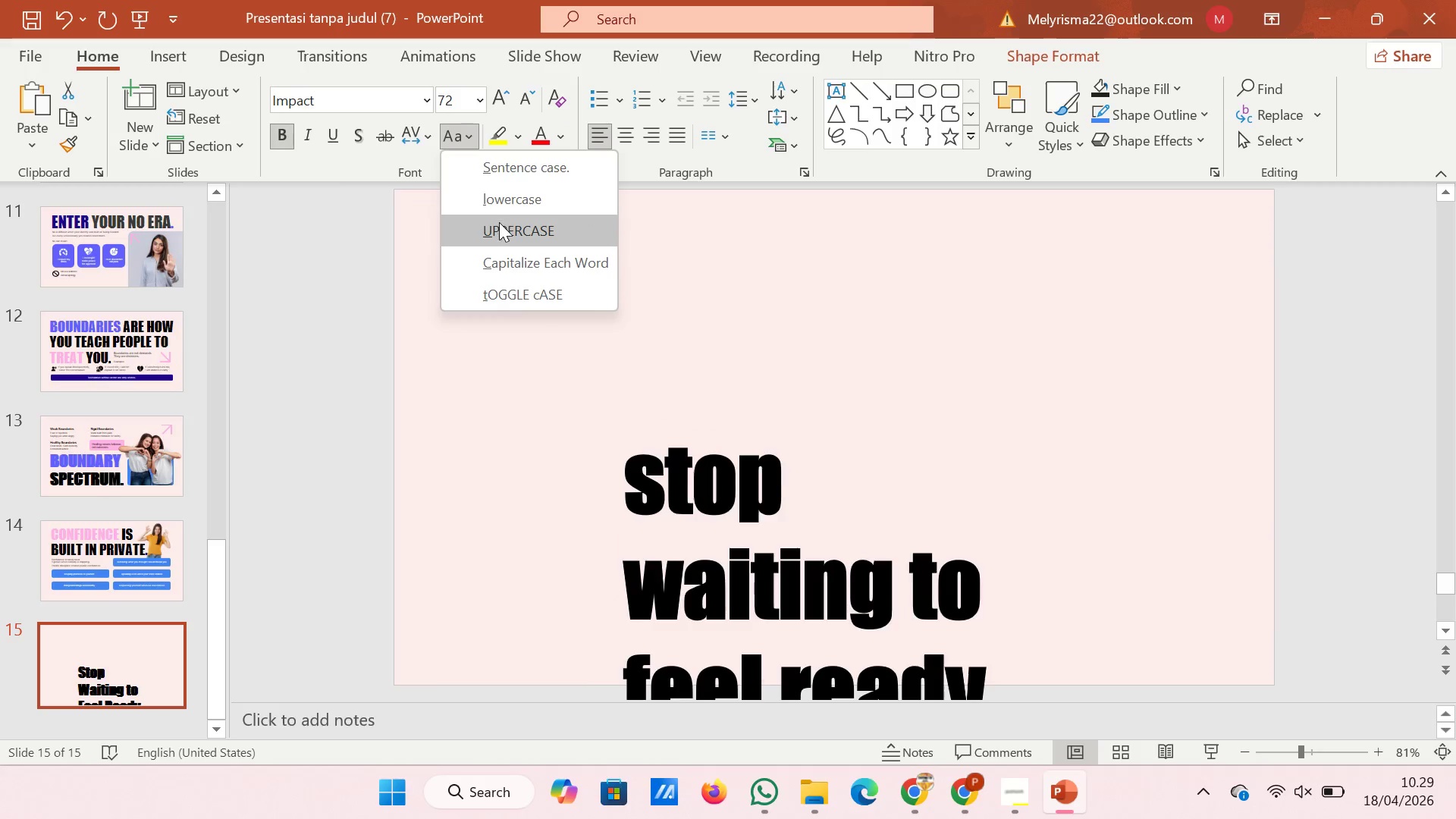 
left_click([499, 224])
 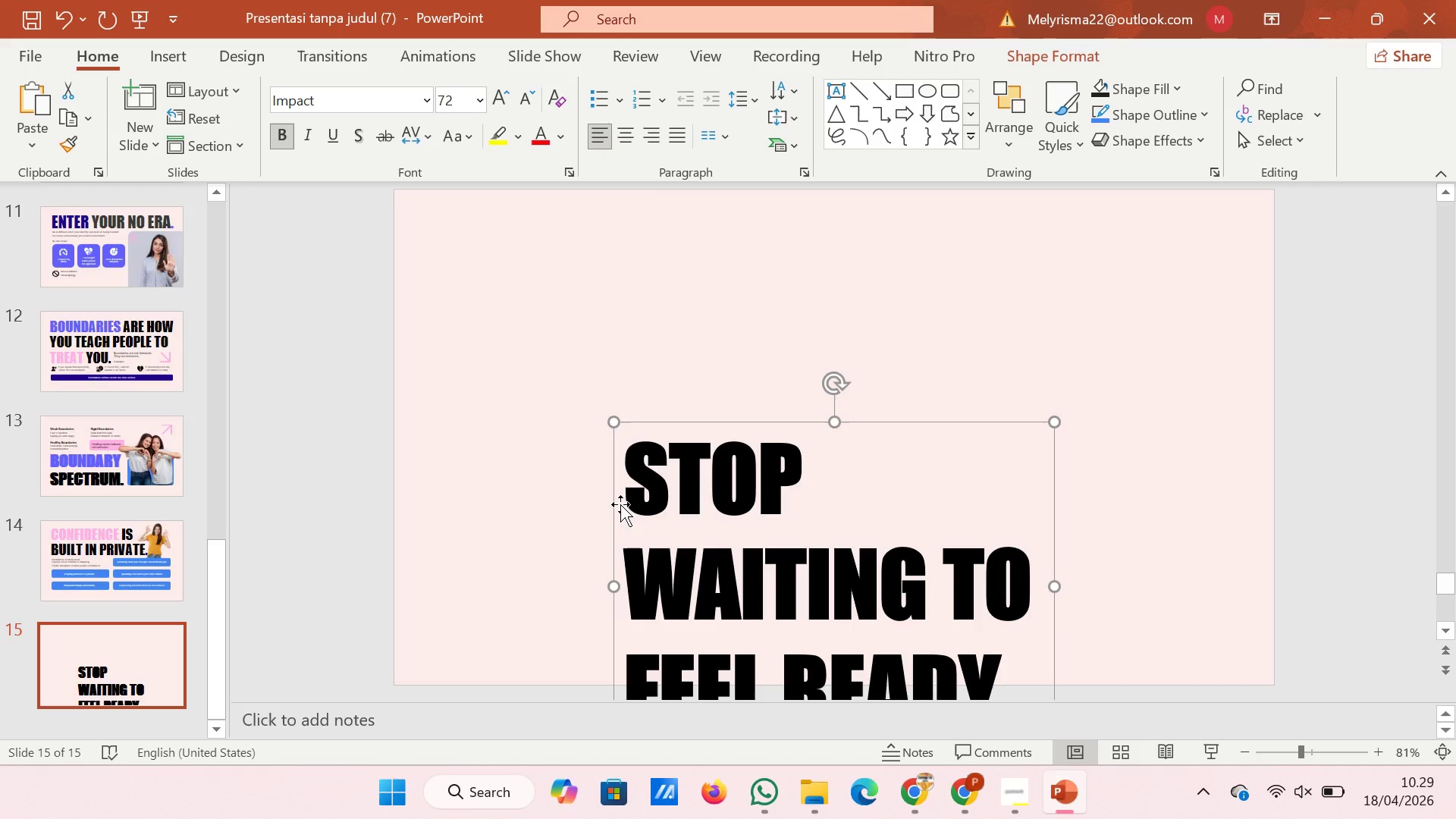 
left_click_drag(start_coordinate=[611, 504], to_coordinate=[437, 297])
 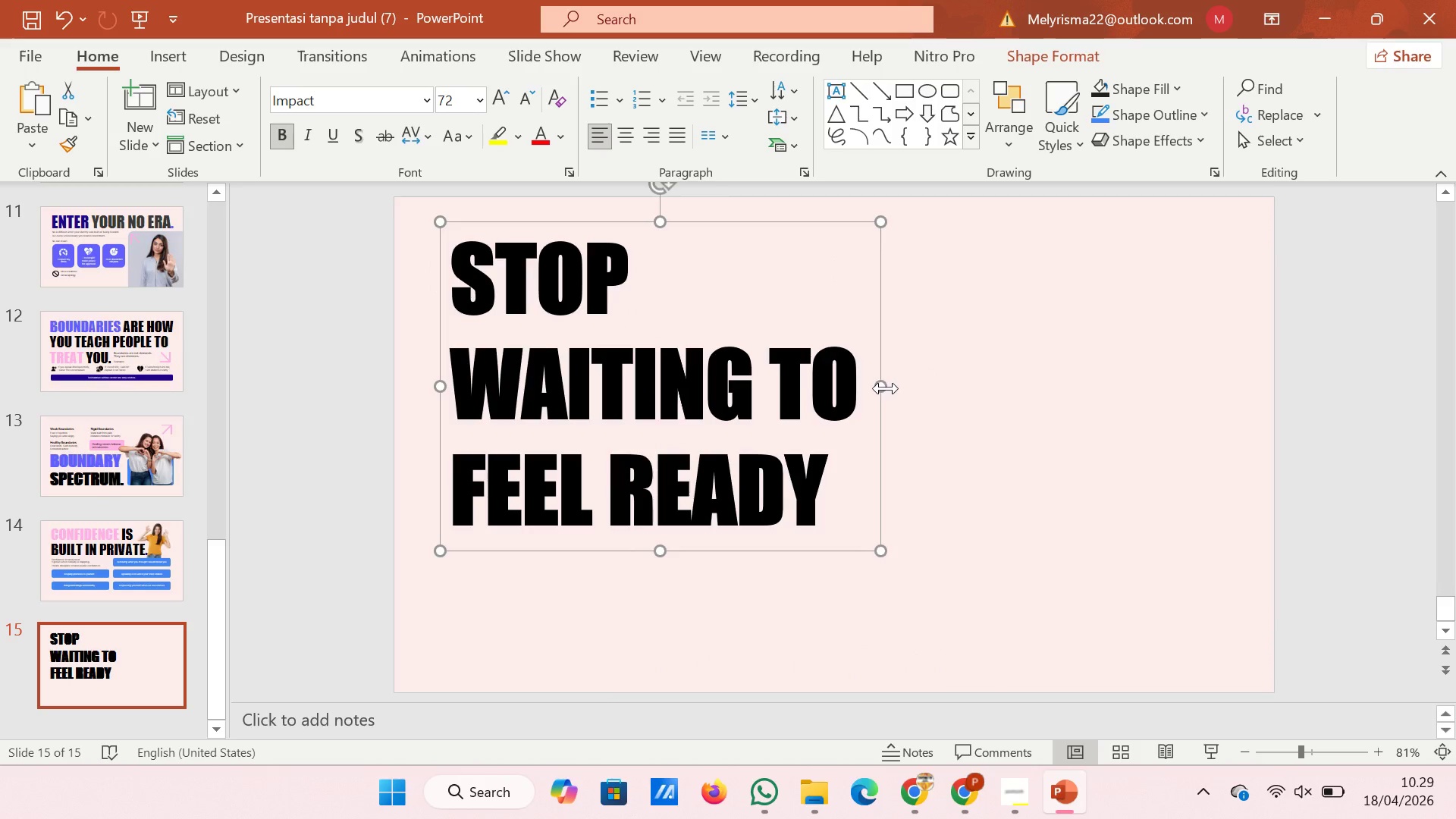 
left_click_drag(start_coordinate=[886, 388], to_coordinate=[1031, 352])
 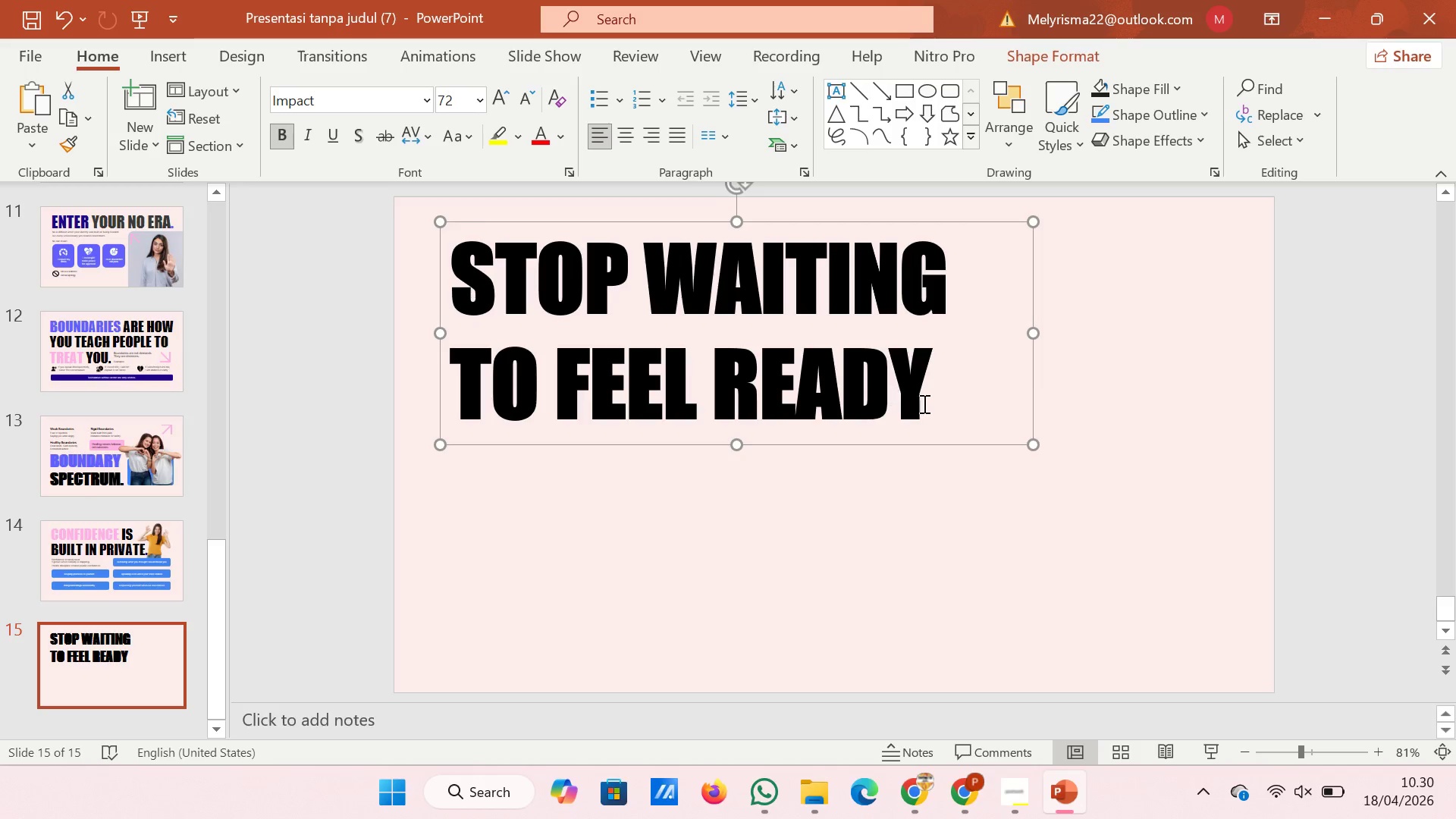 
left_click_drag(start_coordinate=[929, 404], to_coordinate=[531, 422])
 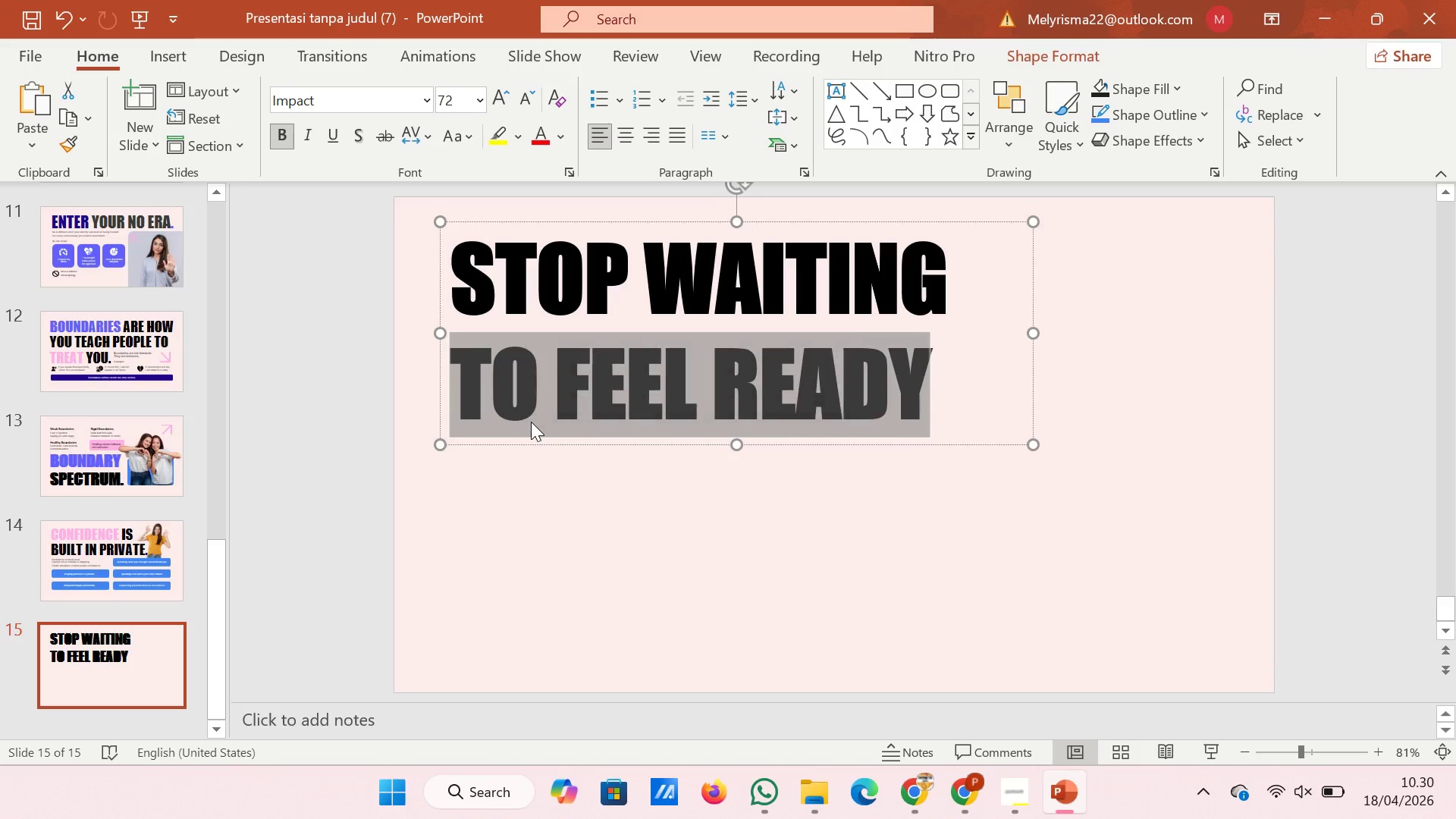 
key(Control+X)
 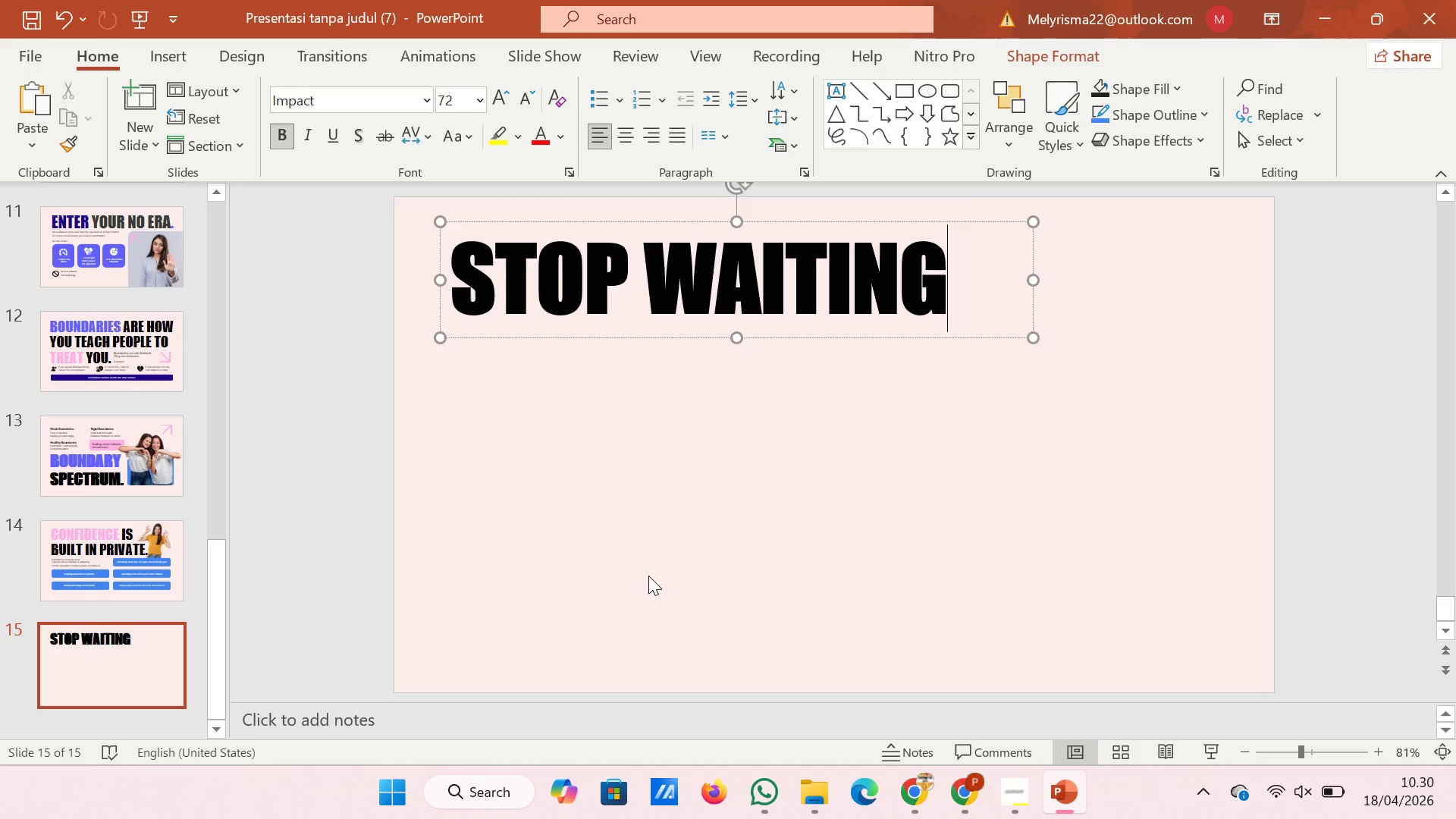 
left_click([647, 572])
 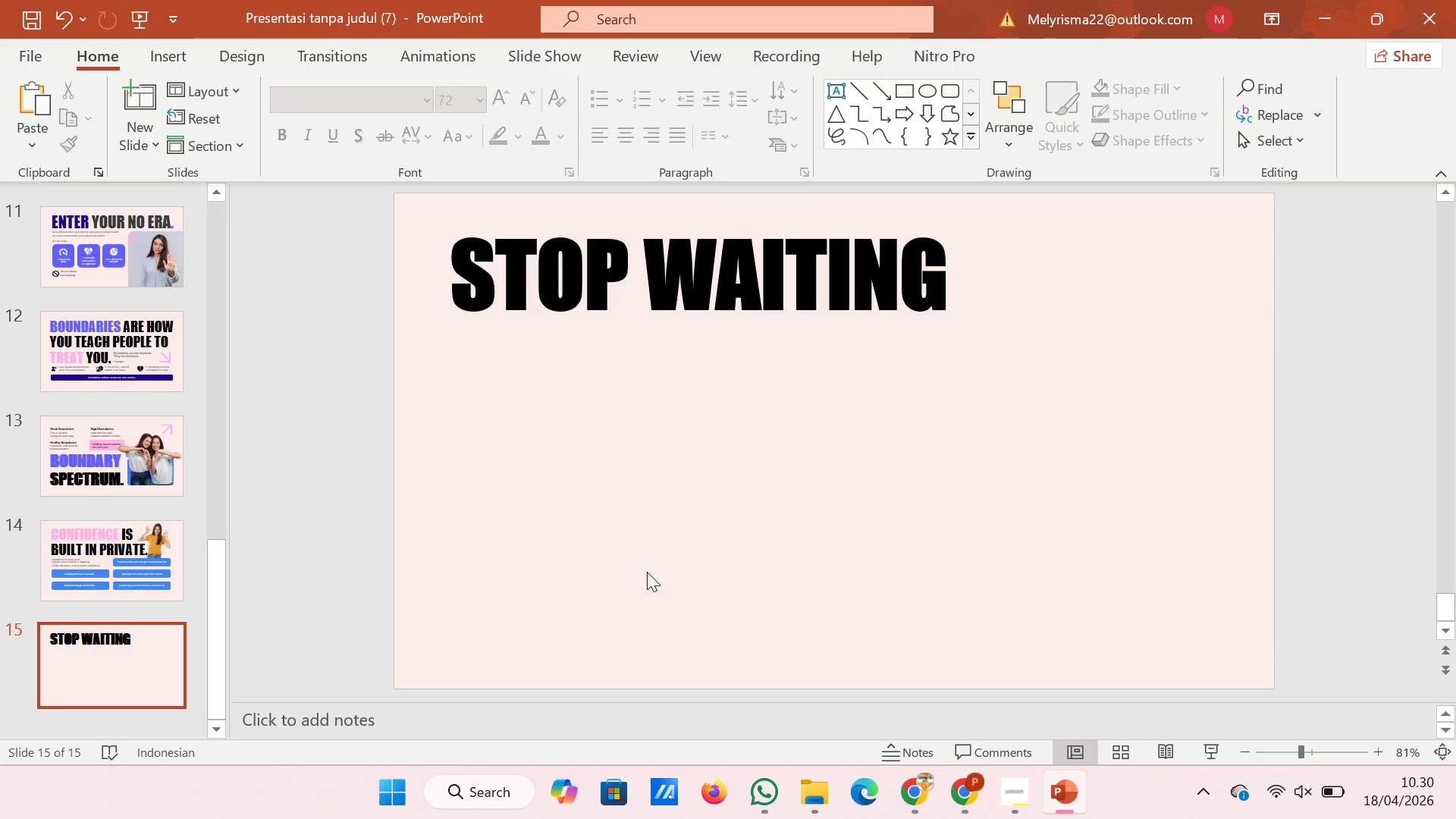 
key(Control+V)
 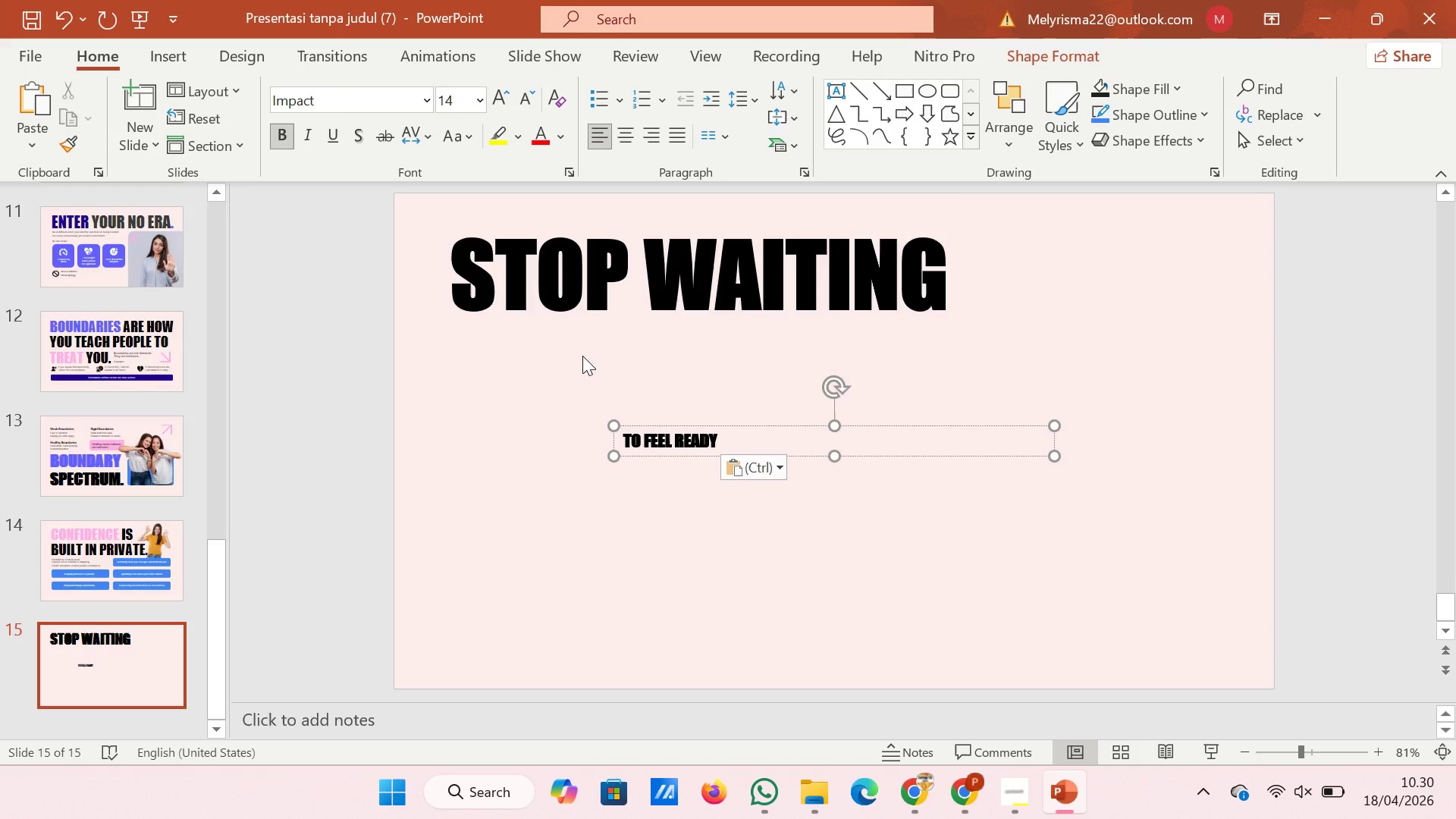 
key(Control+Z)
 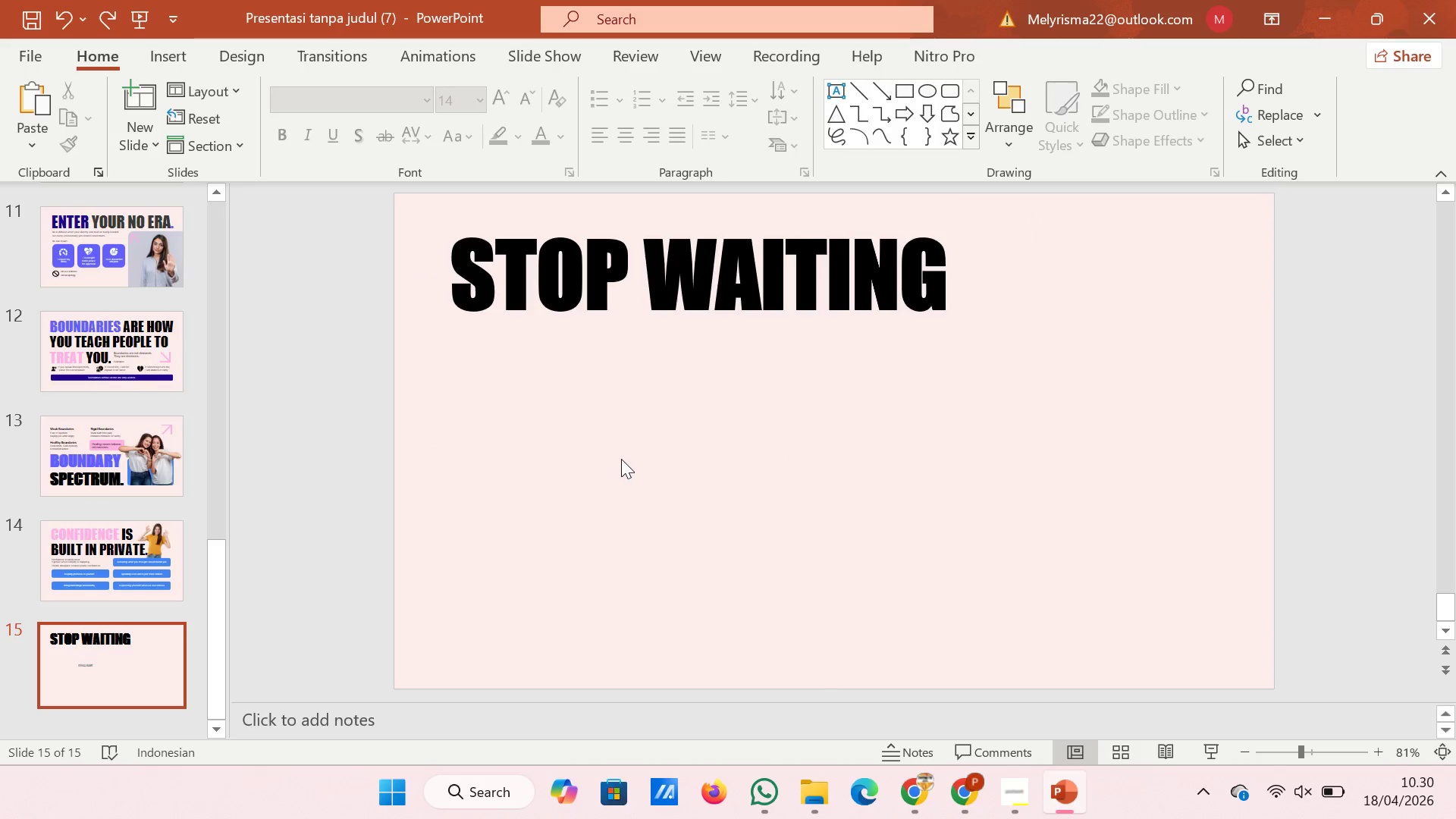 
right_click([621, 459])
 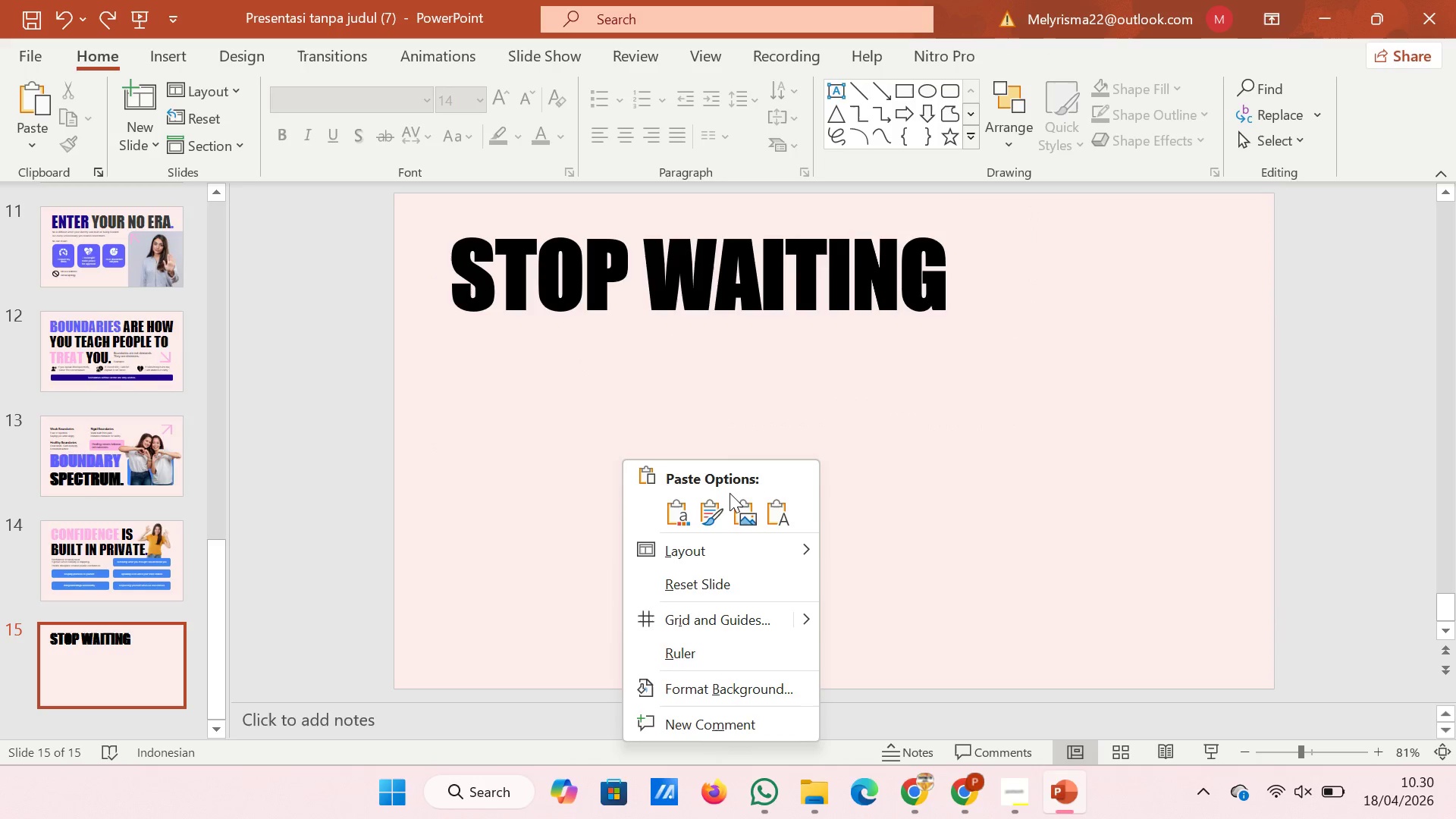 
mouse_move([744, 503])
 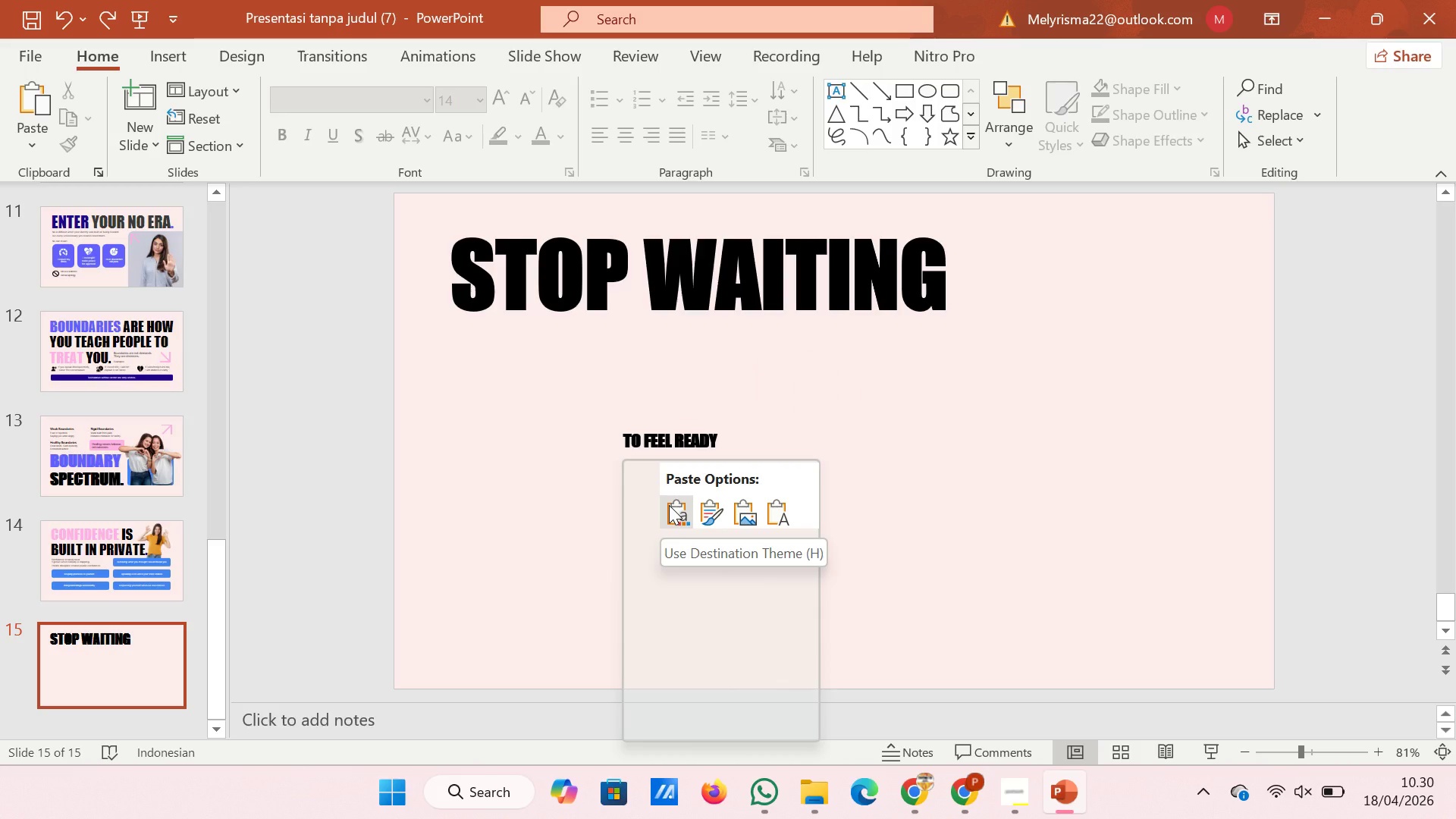 
left_click([669, 505])
 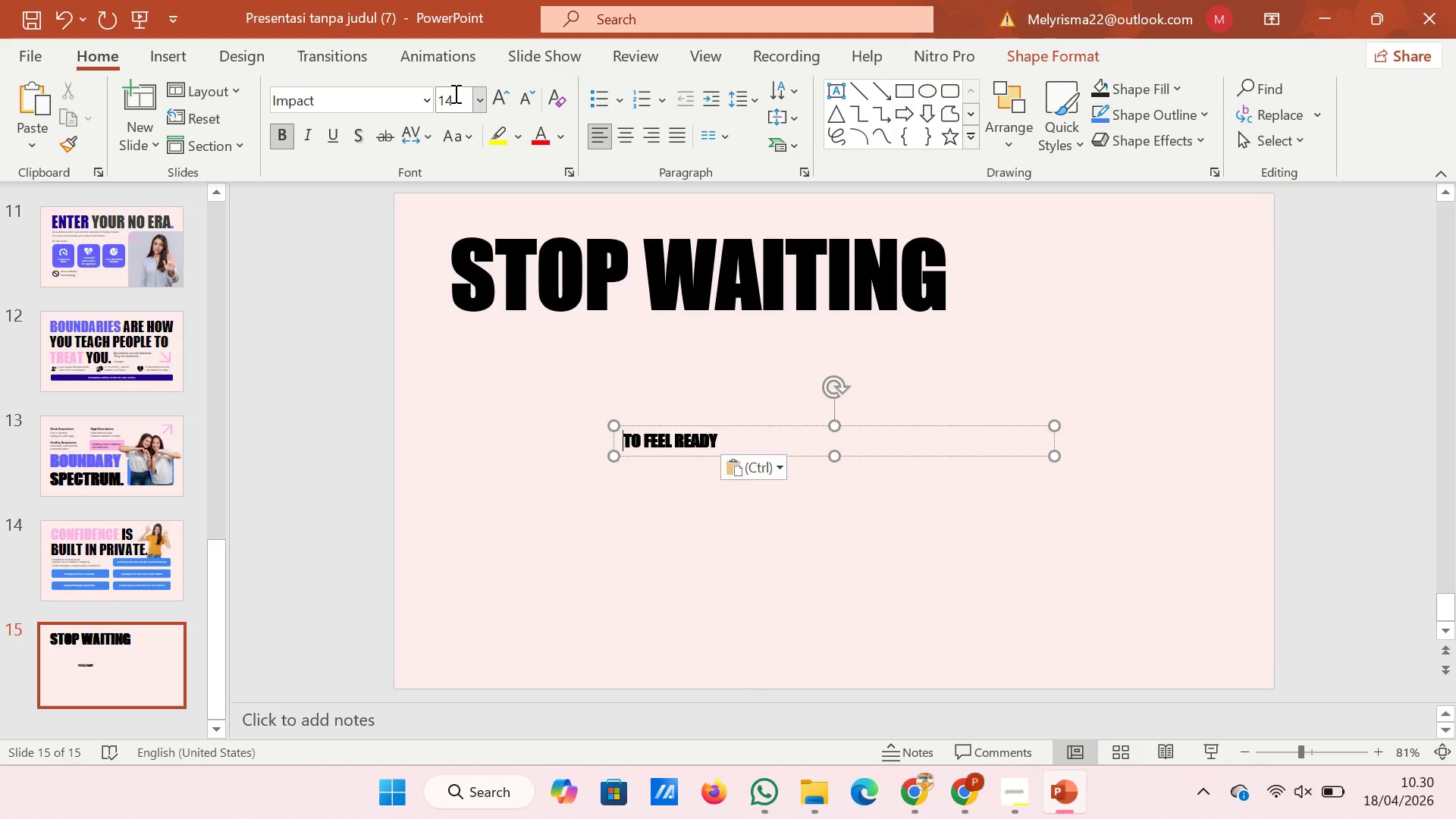 
left_click([447, 94])
 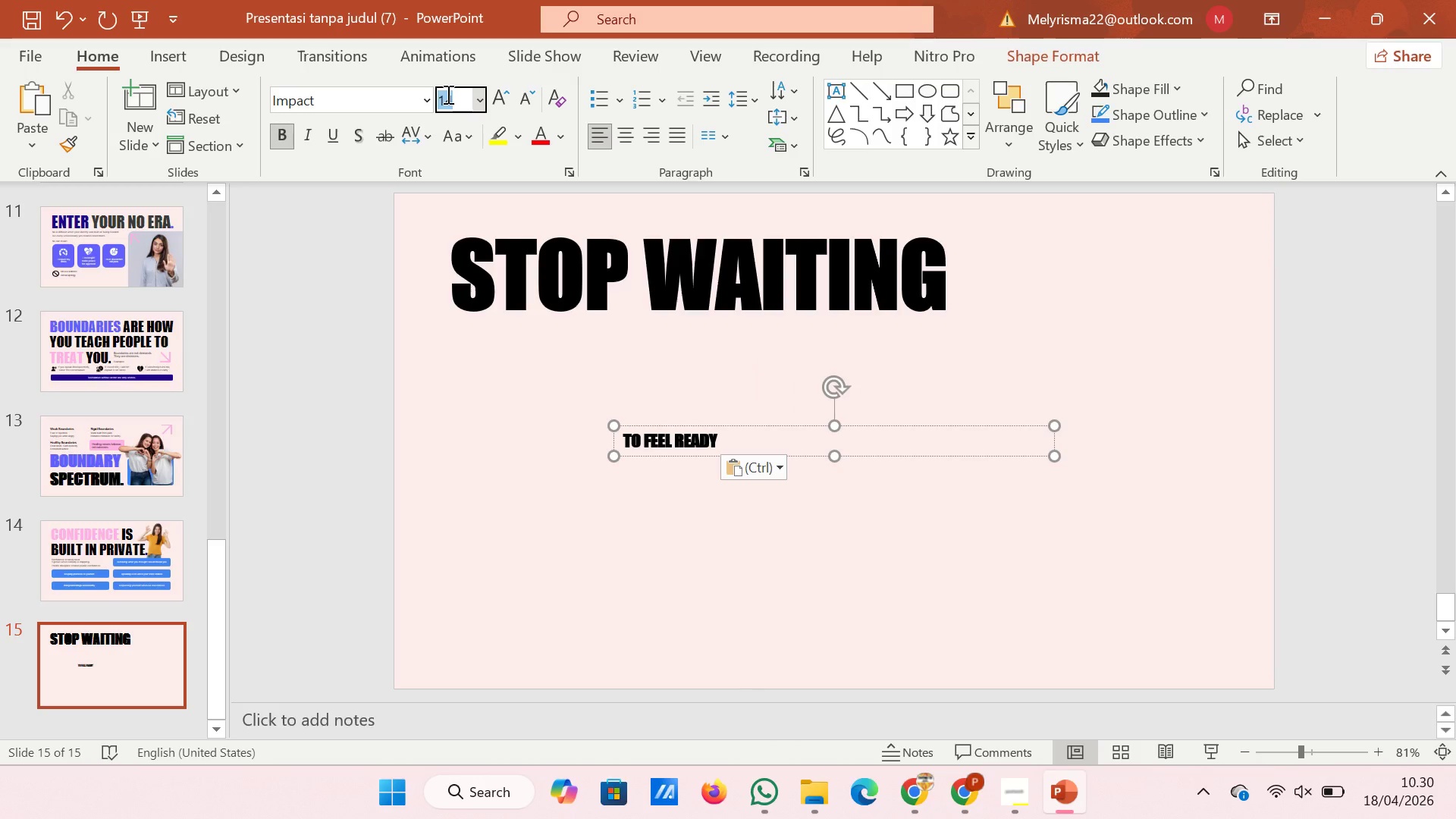 
type(72)
 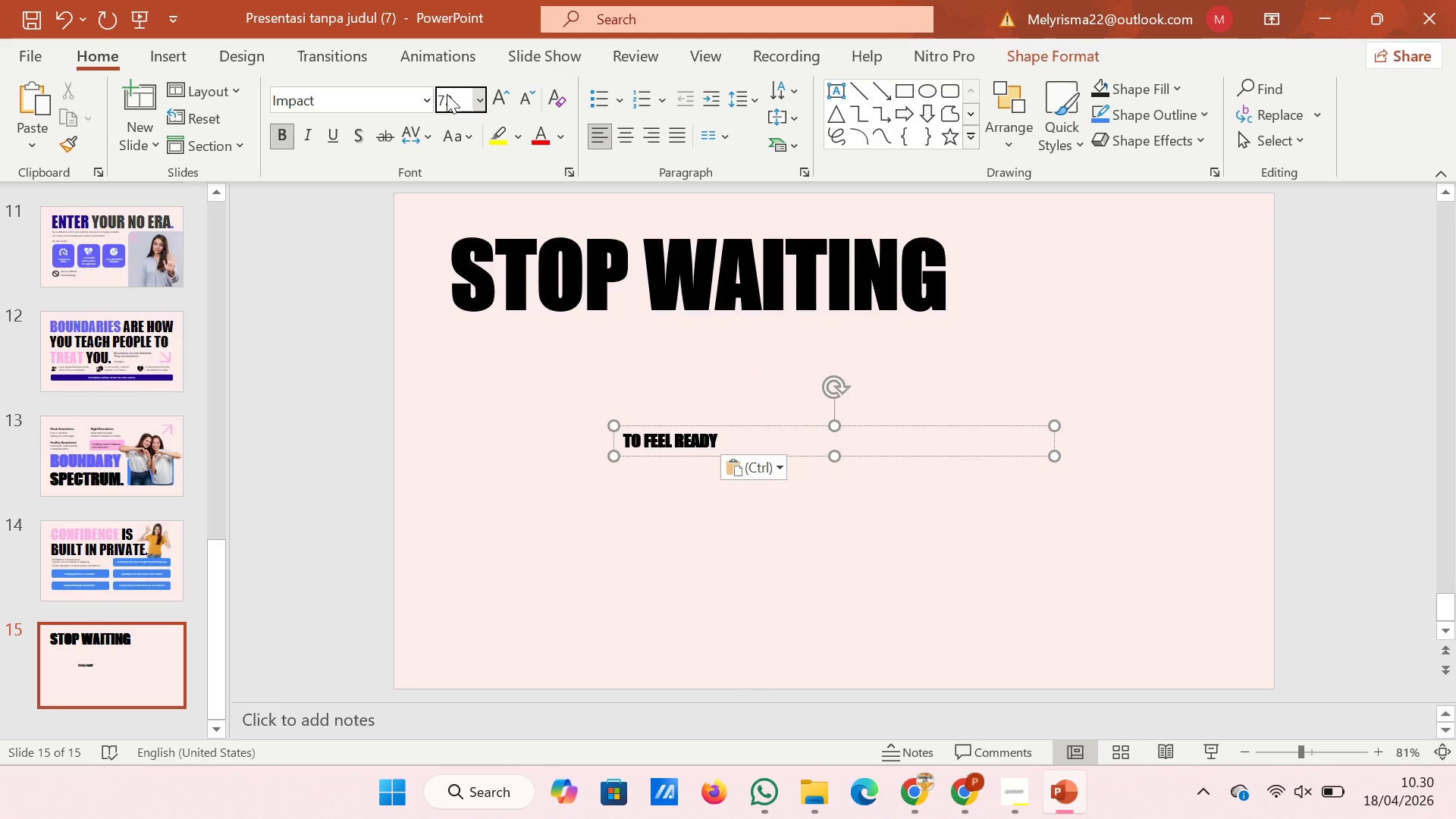 
key(Enter)
 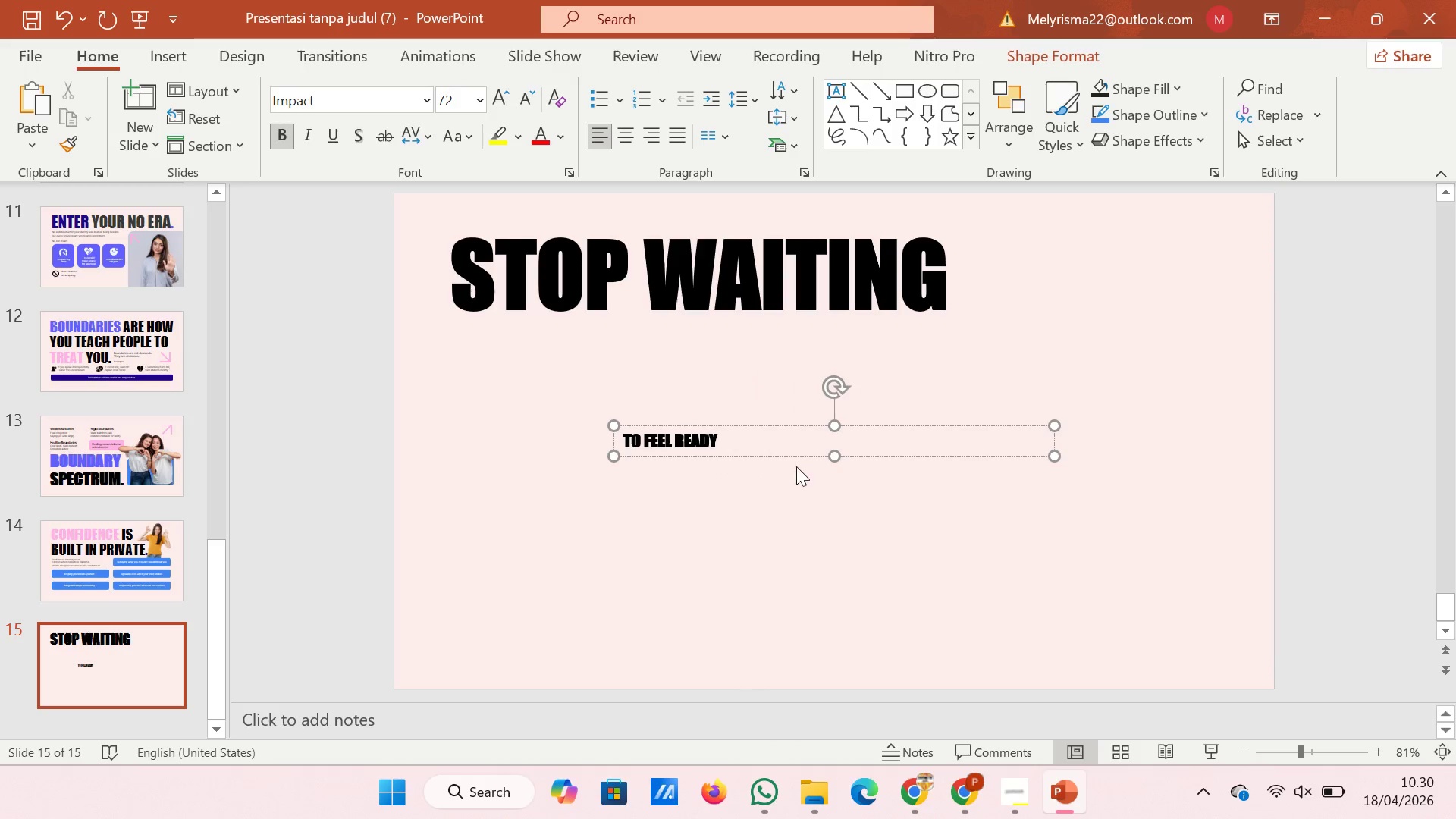 
left_click([797, 452])
 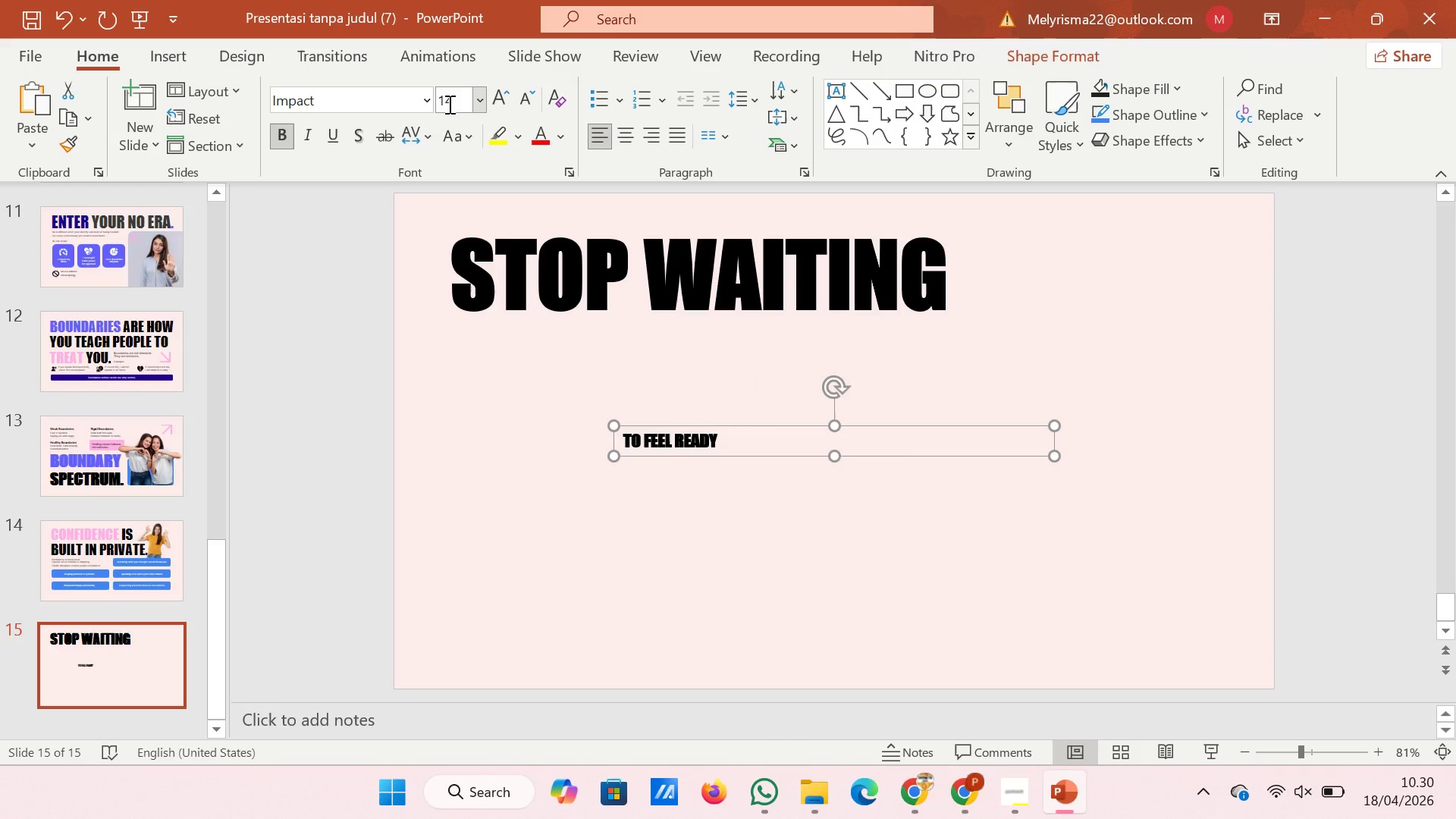 
left_click([448, 104])
 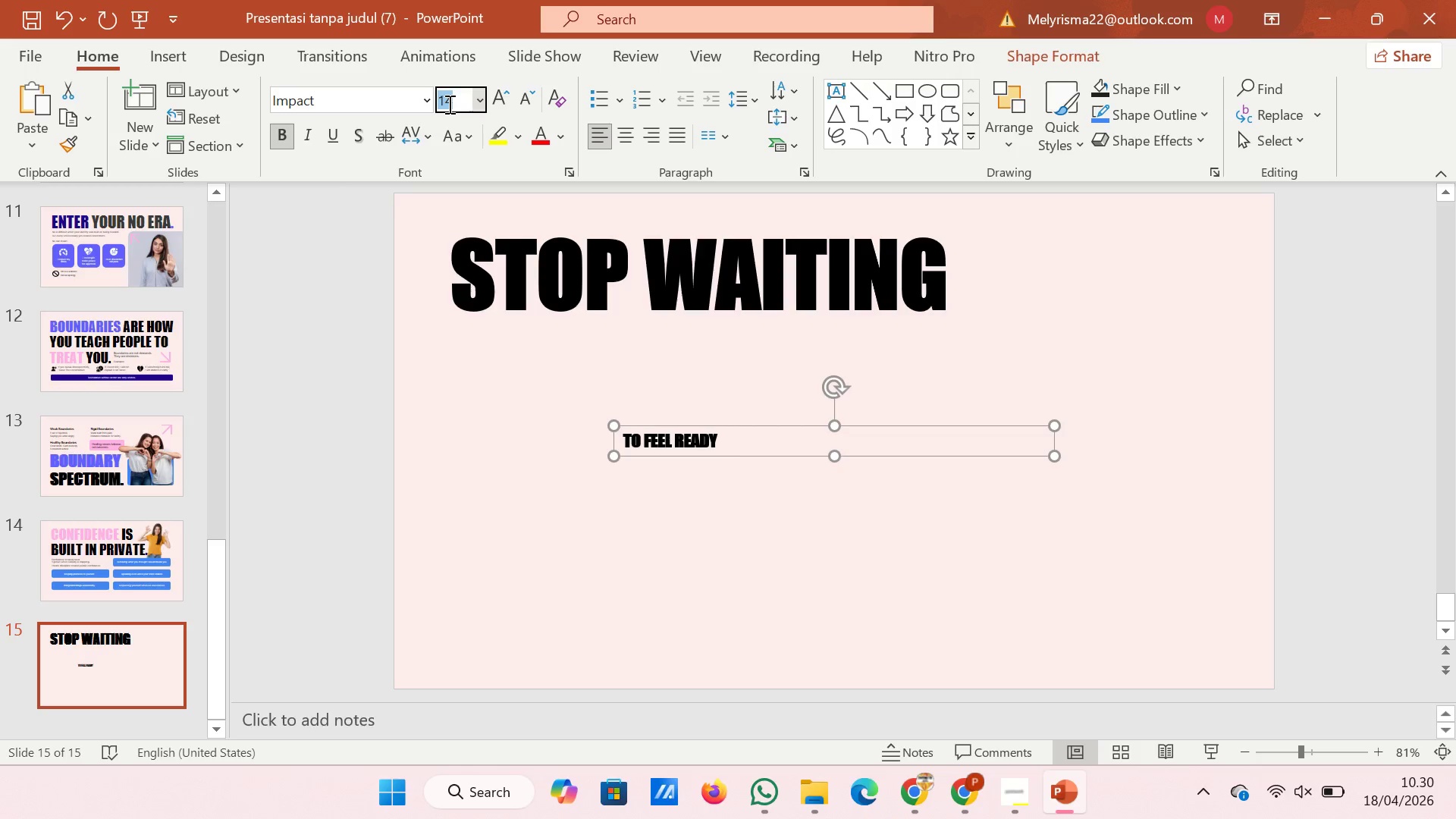 
type(72)
 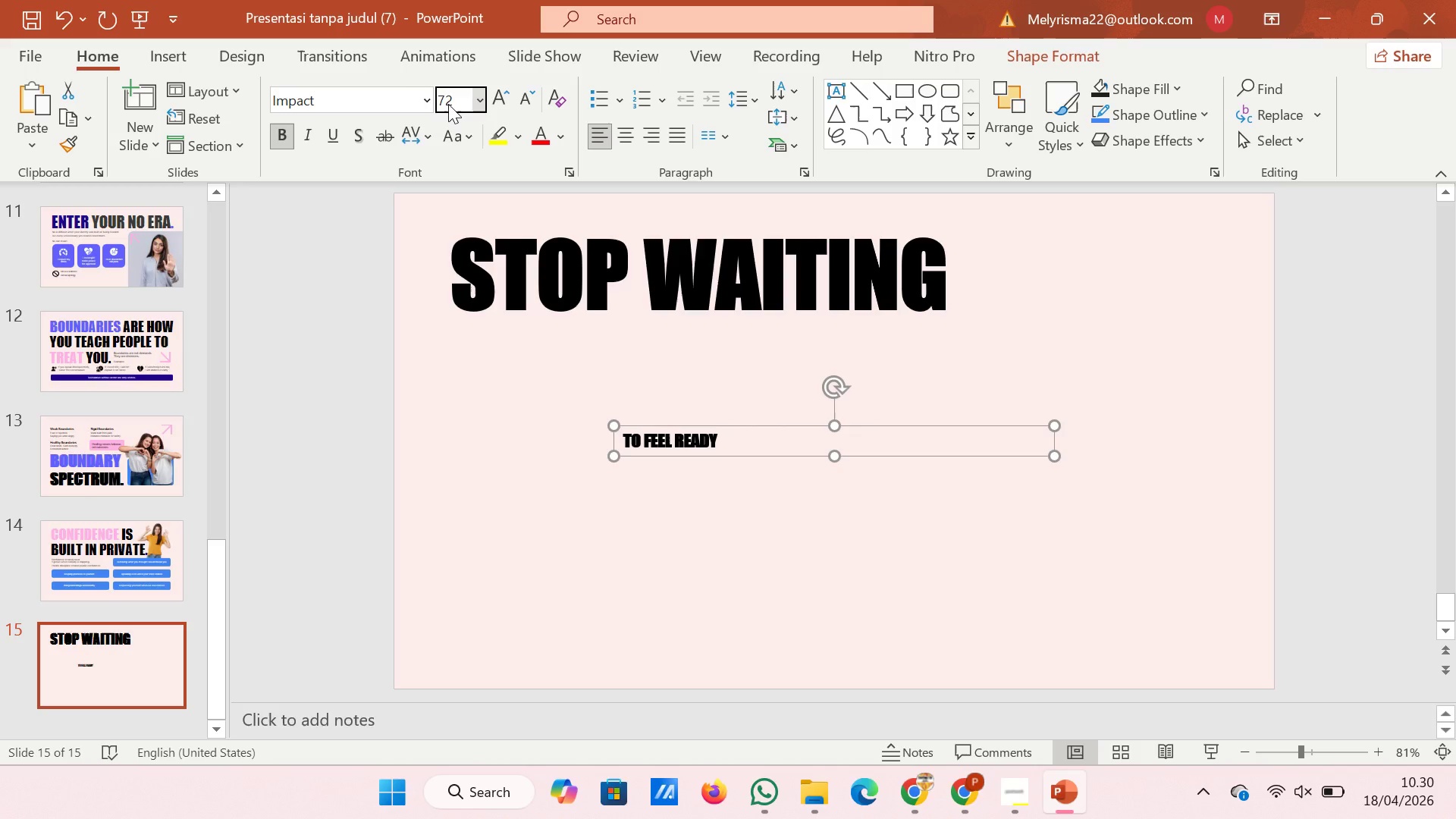 
key(Enter)
 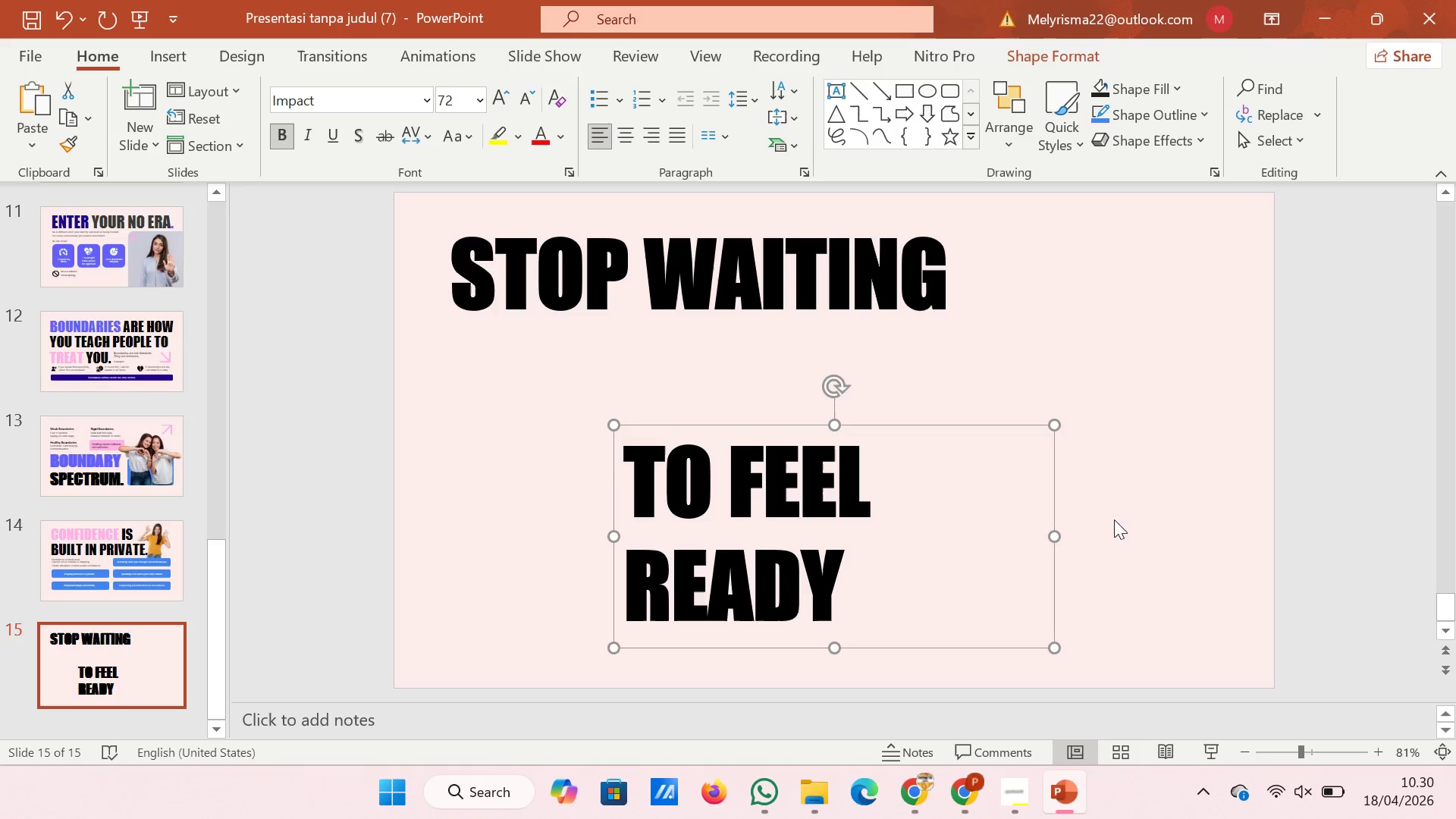 
left_click_drag(start_coordinate=[1056, 536], to_coordinate=[1151, 543])
 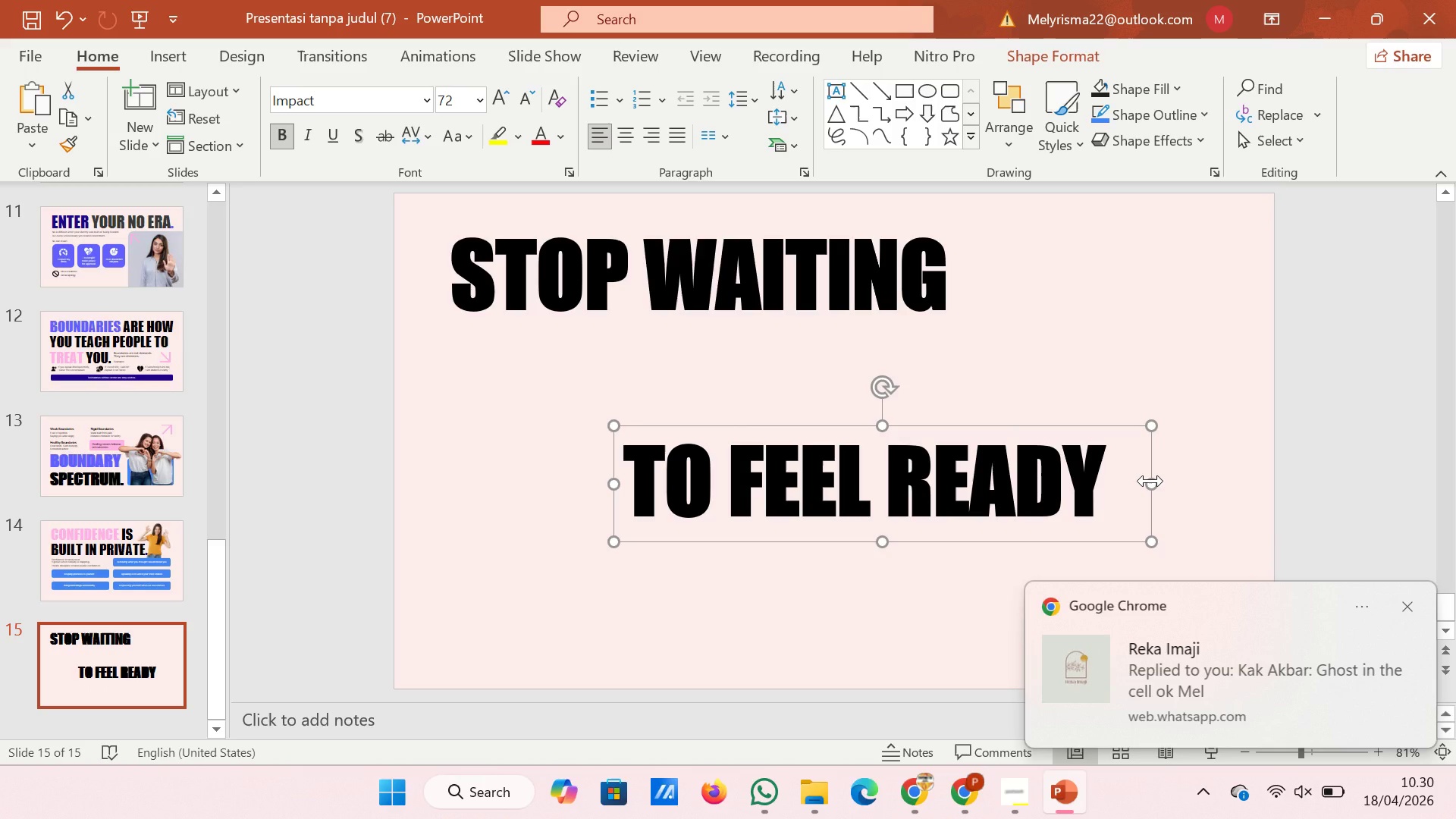 
left_click_drag(start_coordinate=[1150, 481], to_coordinate=[1141, 483])
 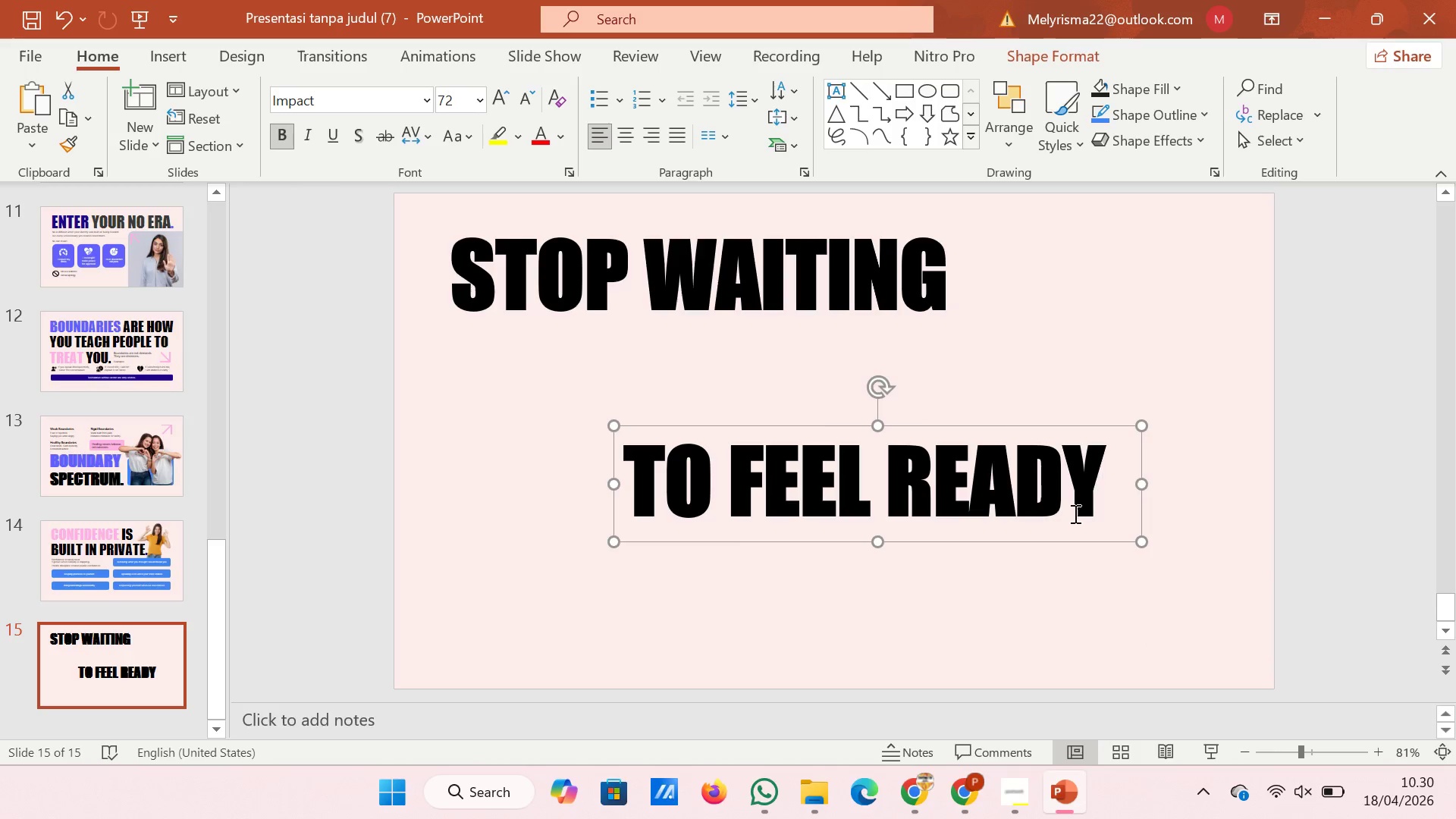 
wait(5.16)
 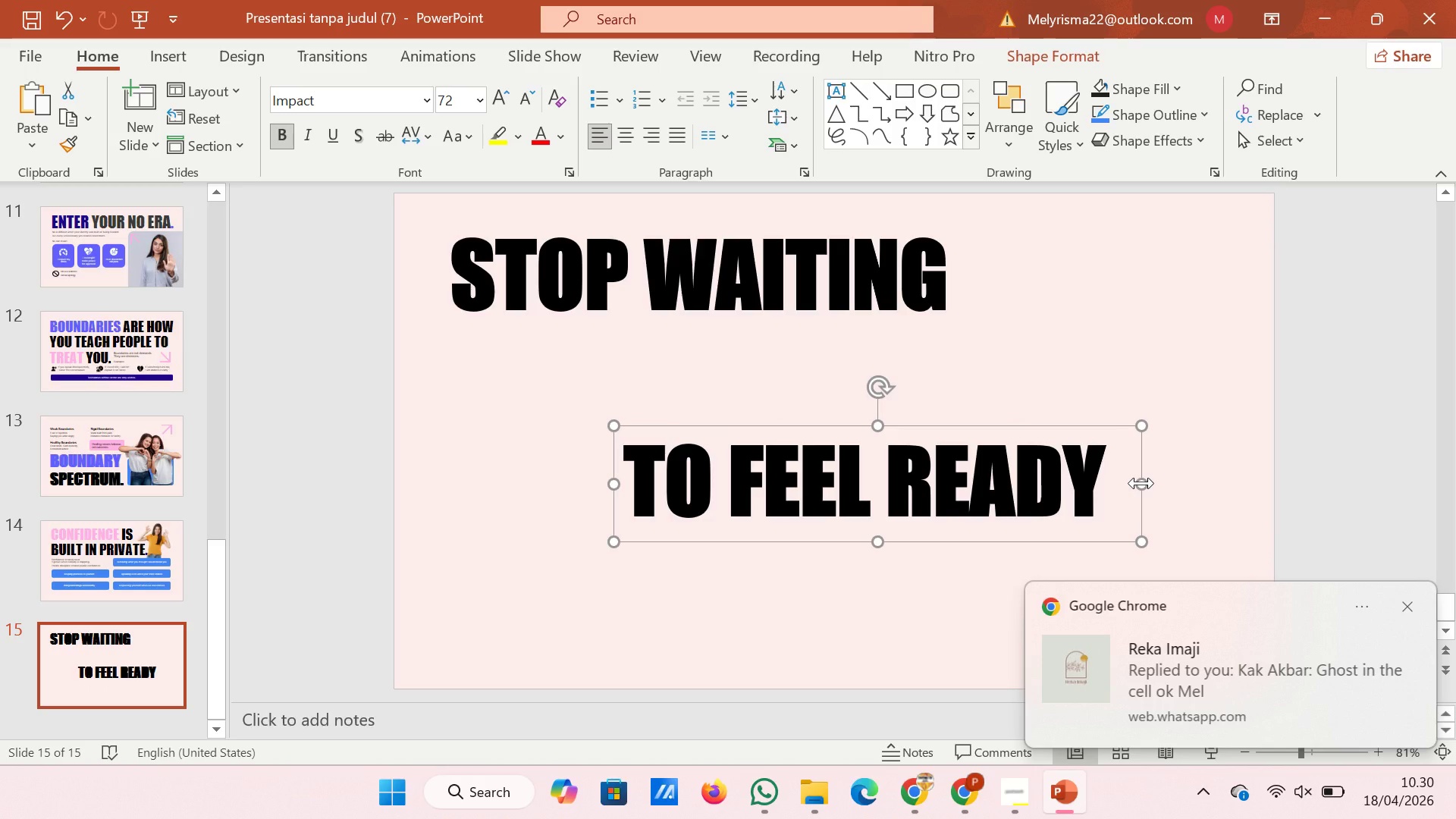 
left_click_drag(start_coordinate=[704, 428], to_coordinate=[810, 318])
 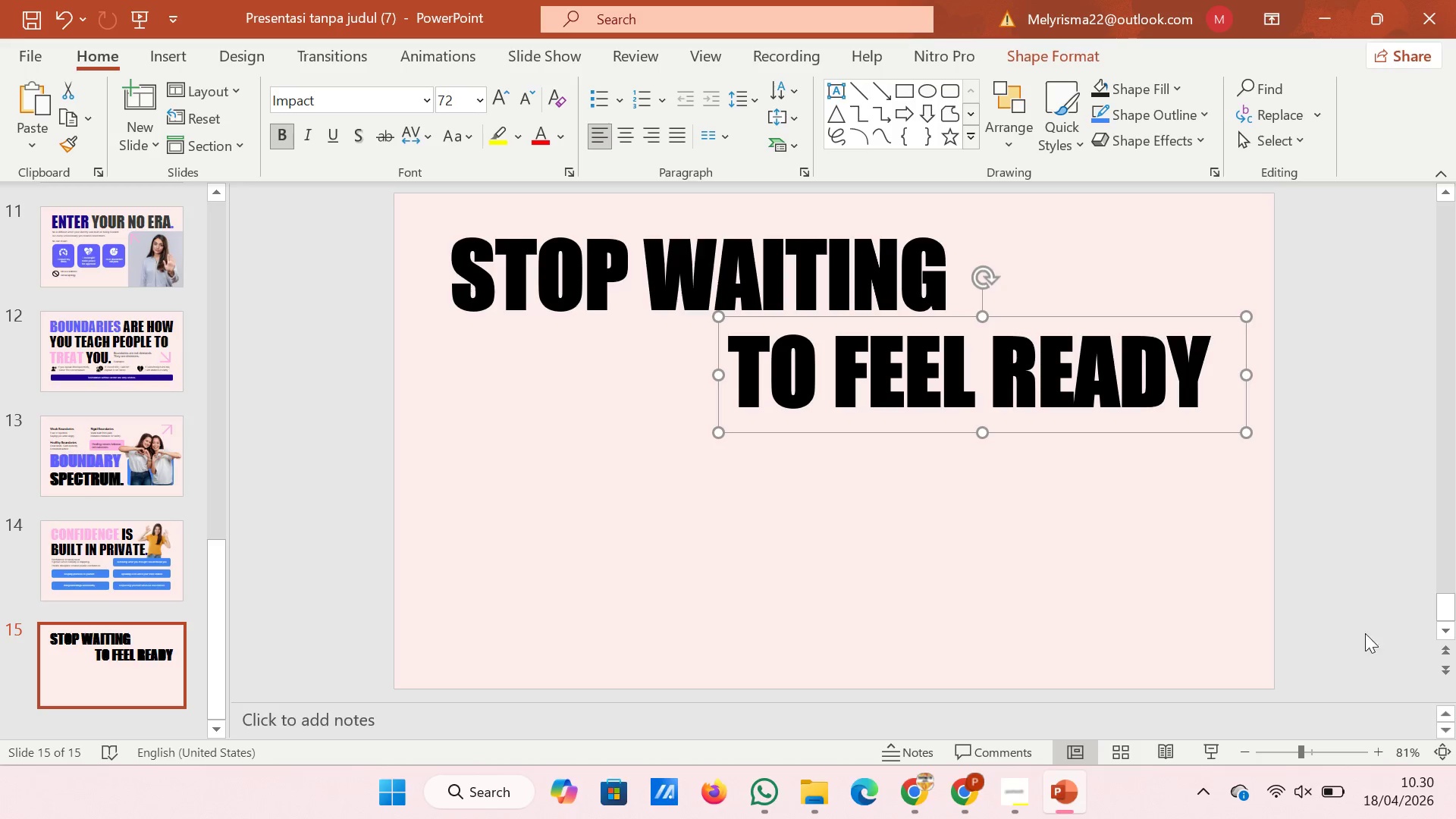 
wait(11.98)
 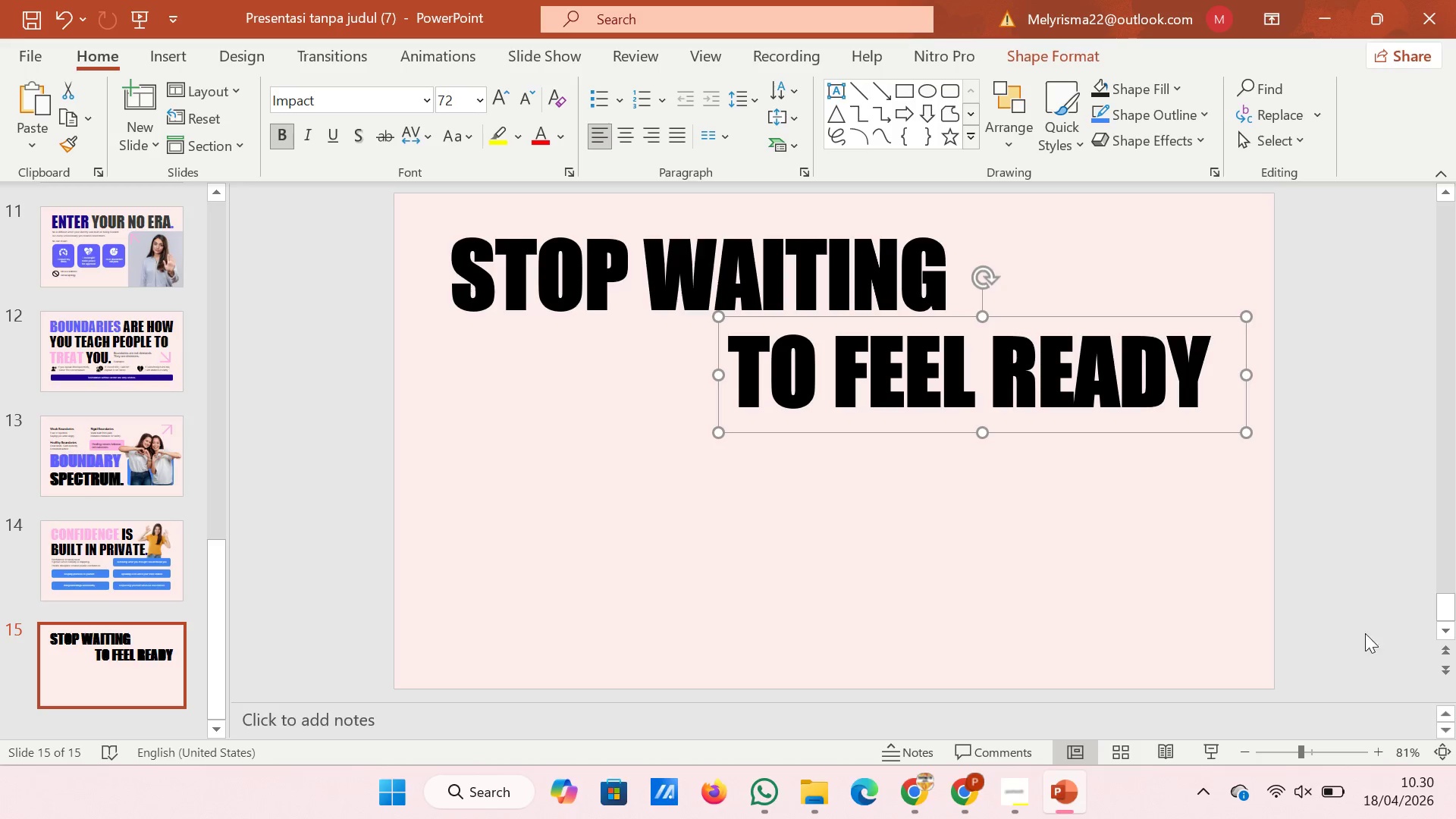 
scroll: coordinate [1326, 733], scroll_direction: down, amount: 9.0
 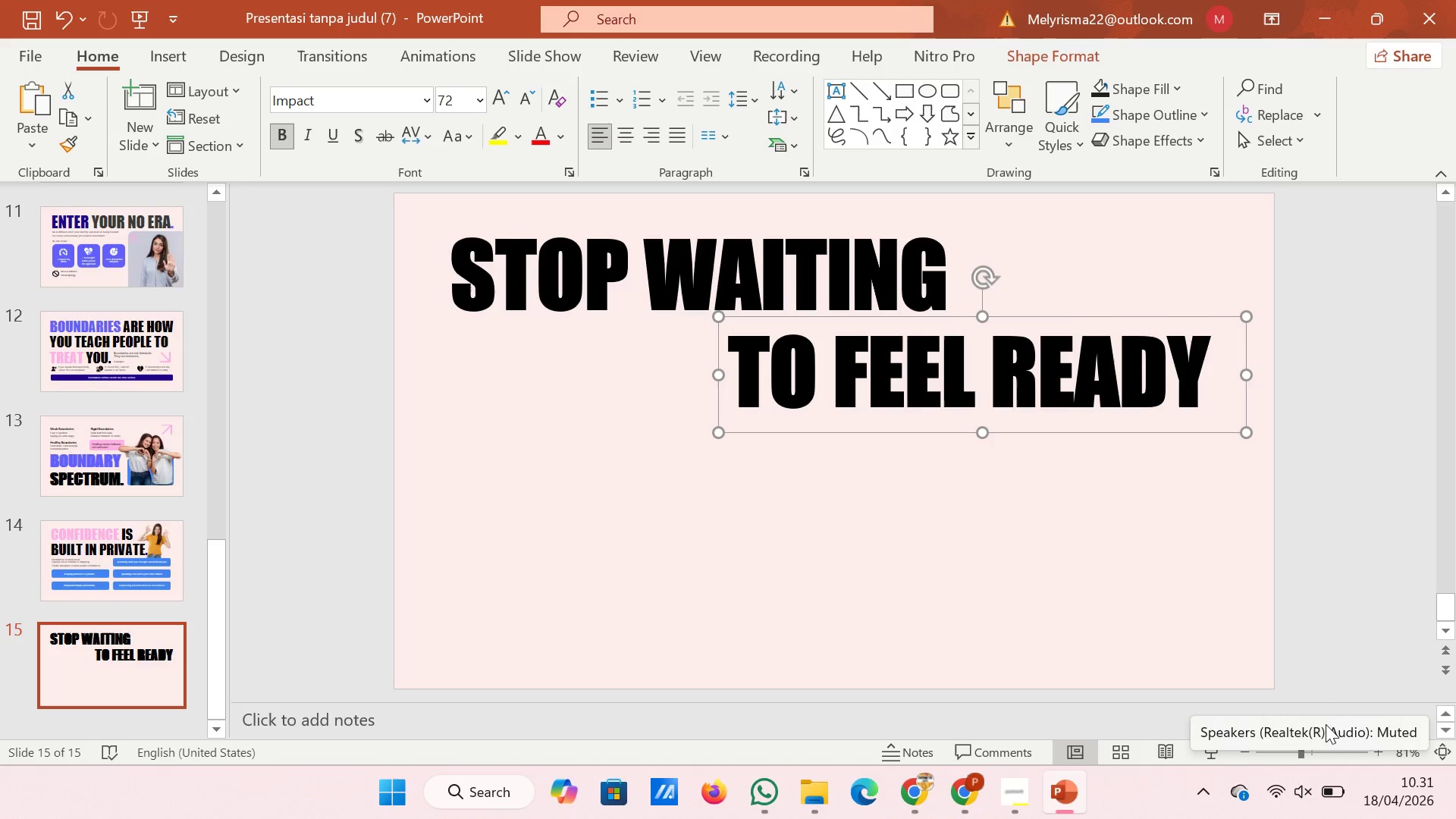 
left_click([1160, 619])
 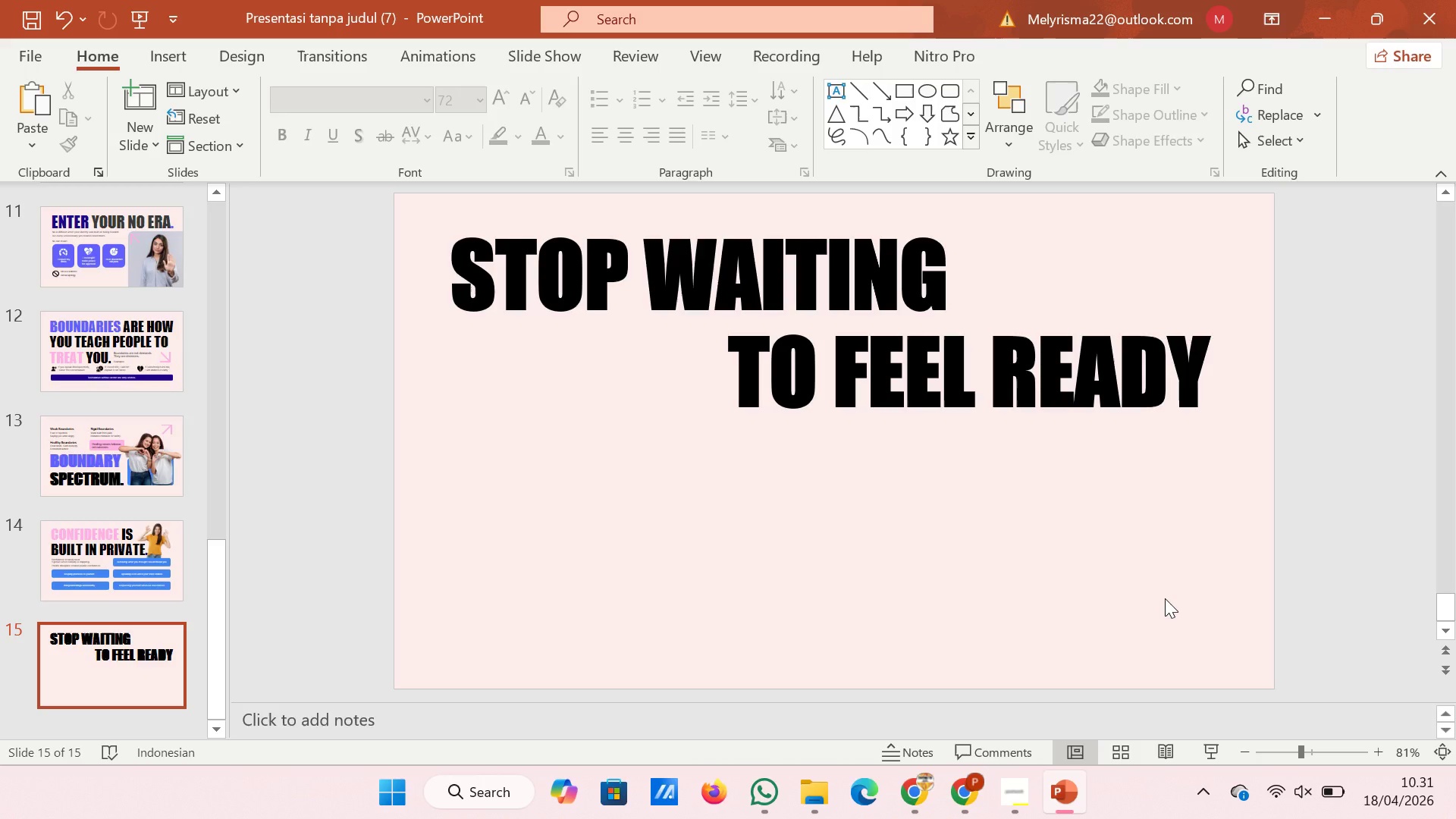 
wait(7.16)
 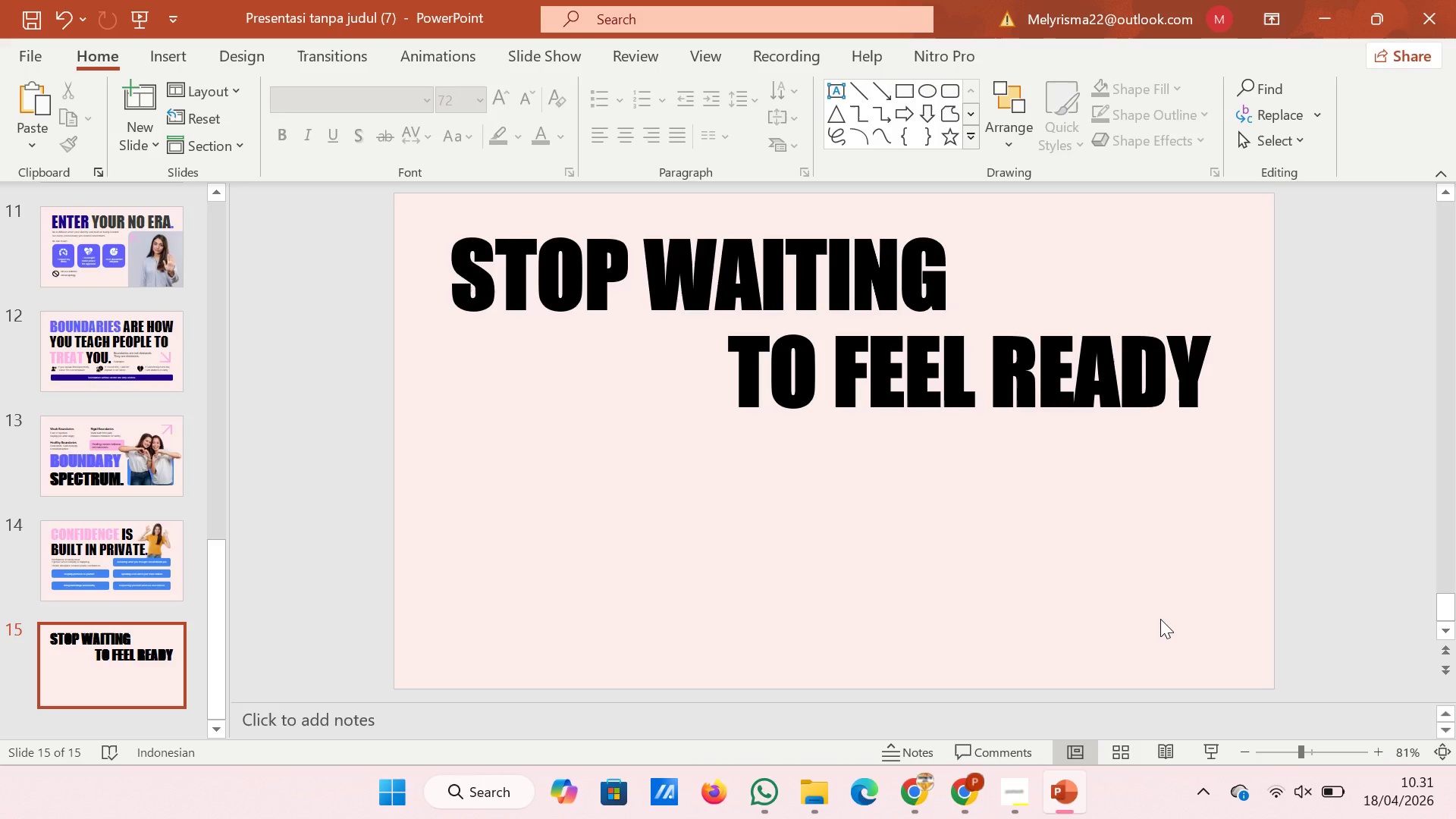 
left_click([1090, 435])
 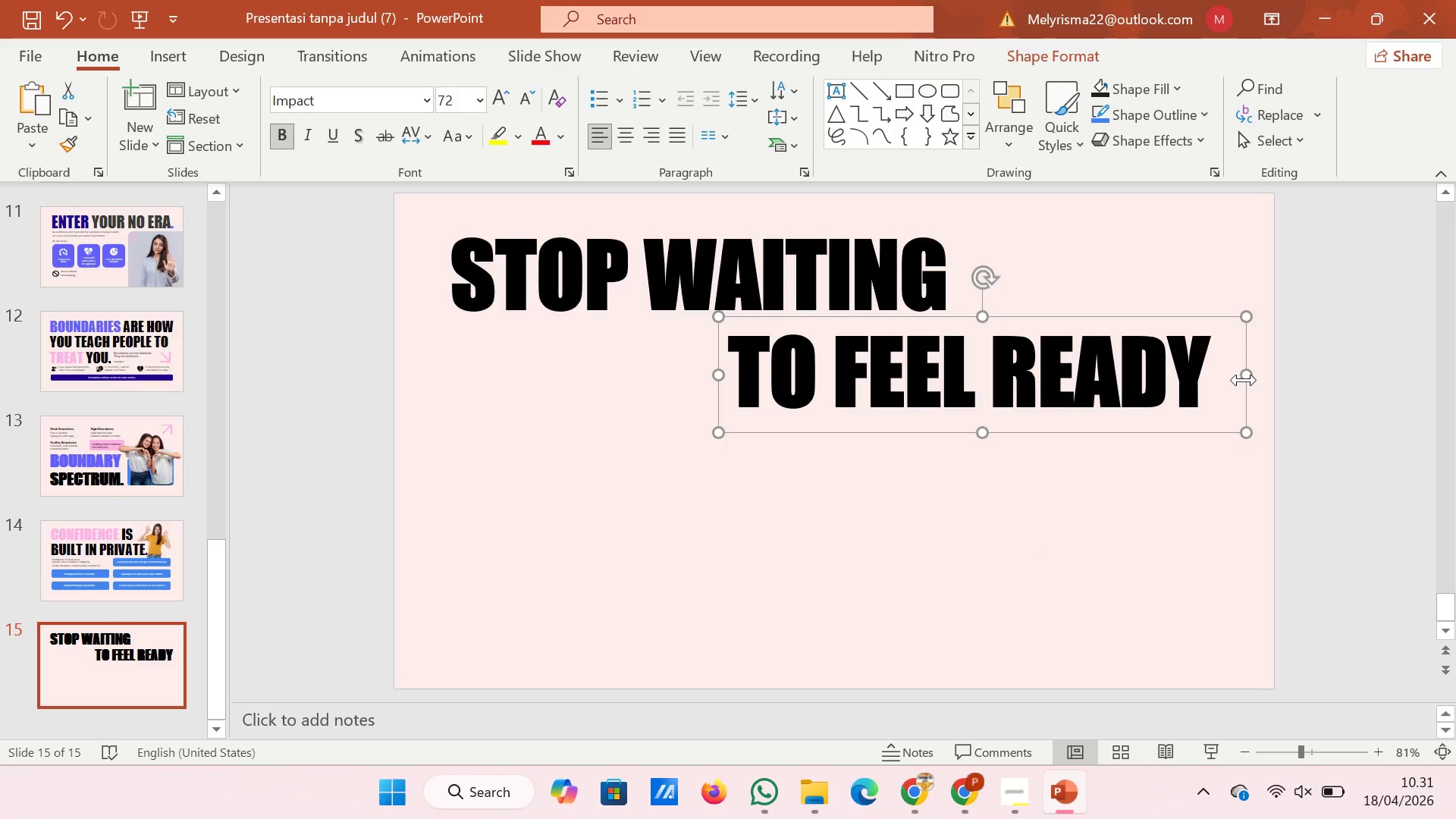 
left_click([1244, 380])
 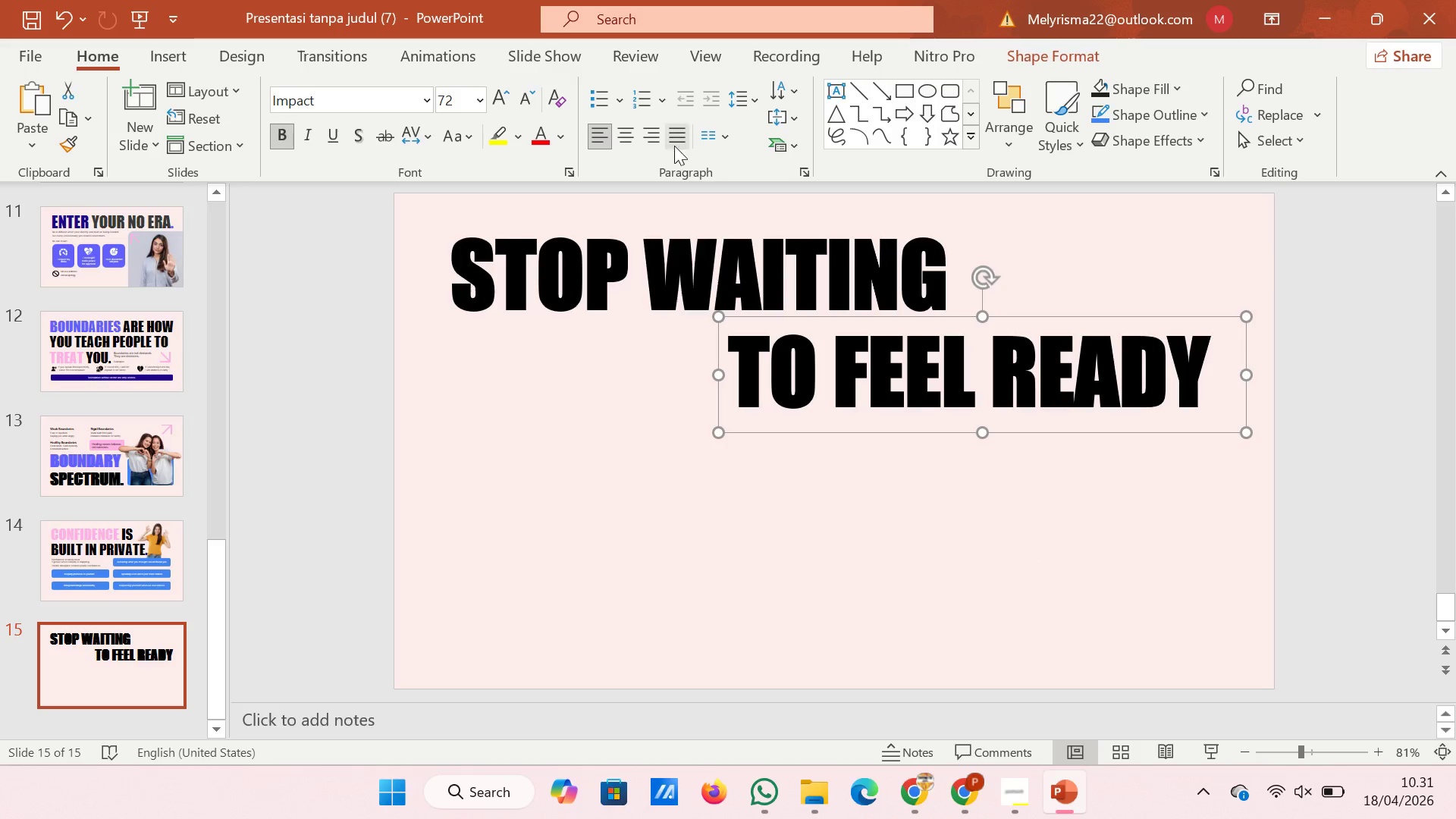 
left_click([676, 137])
 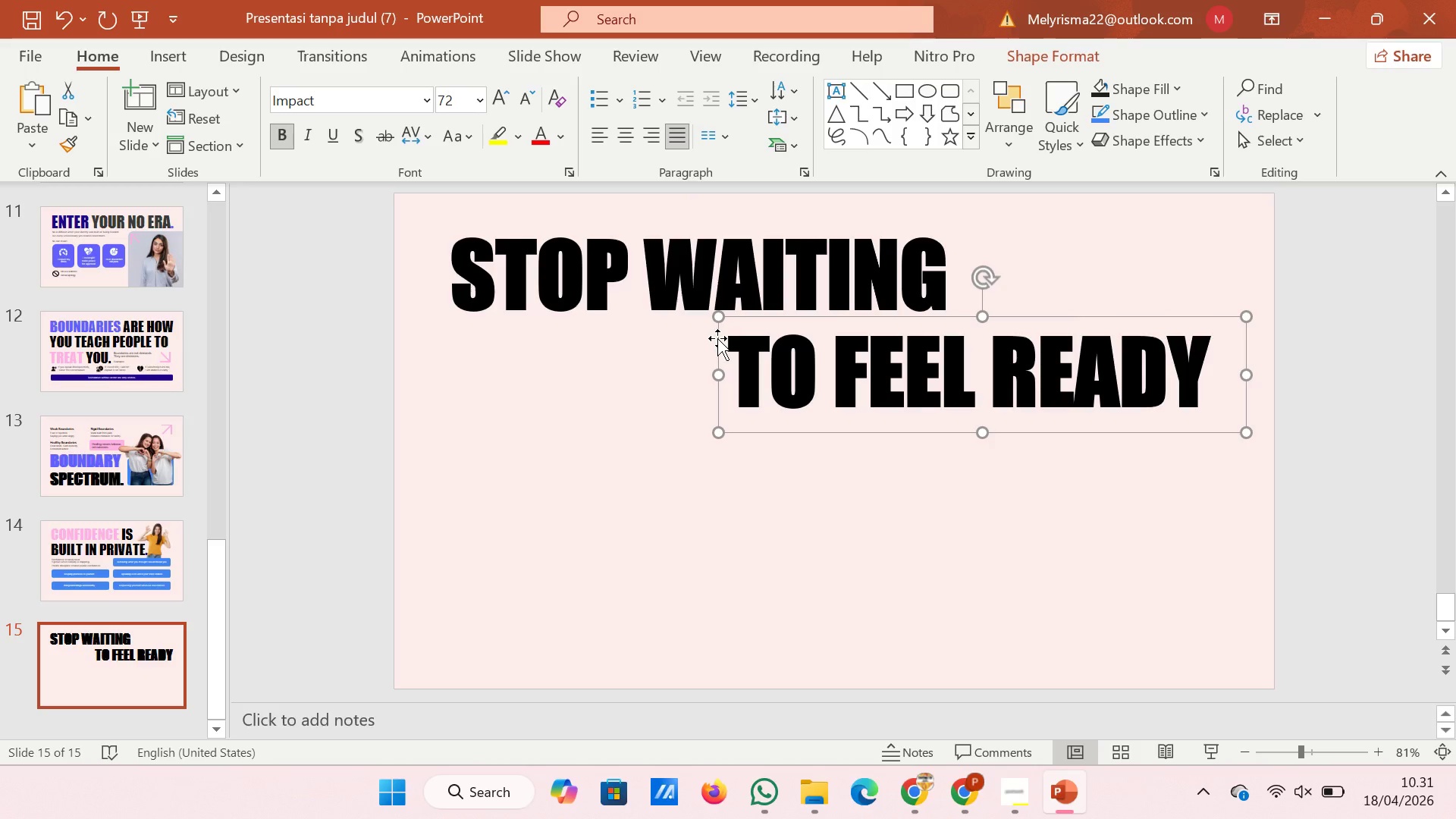 
left_click([717, 338])
 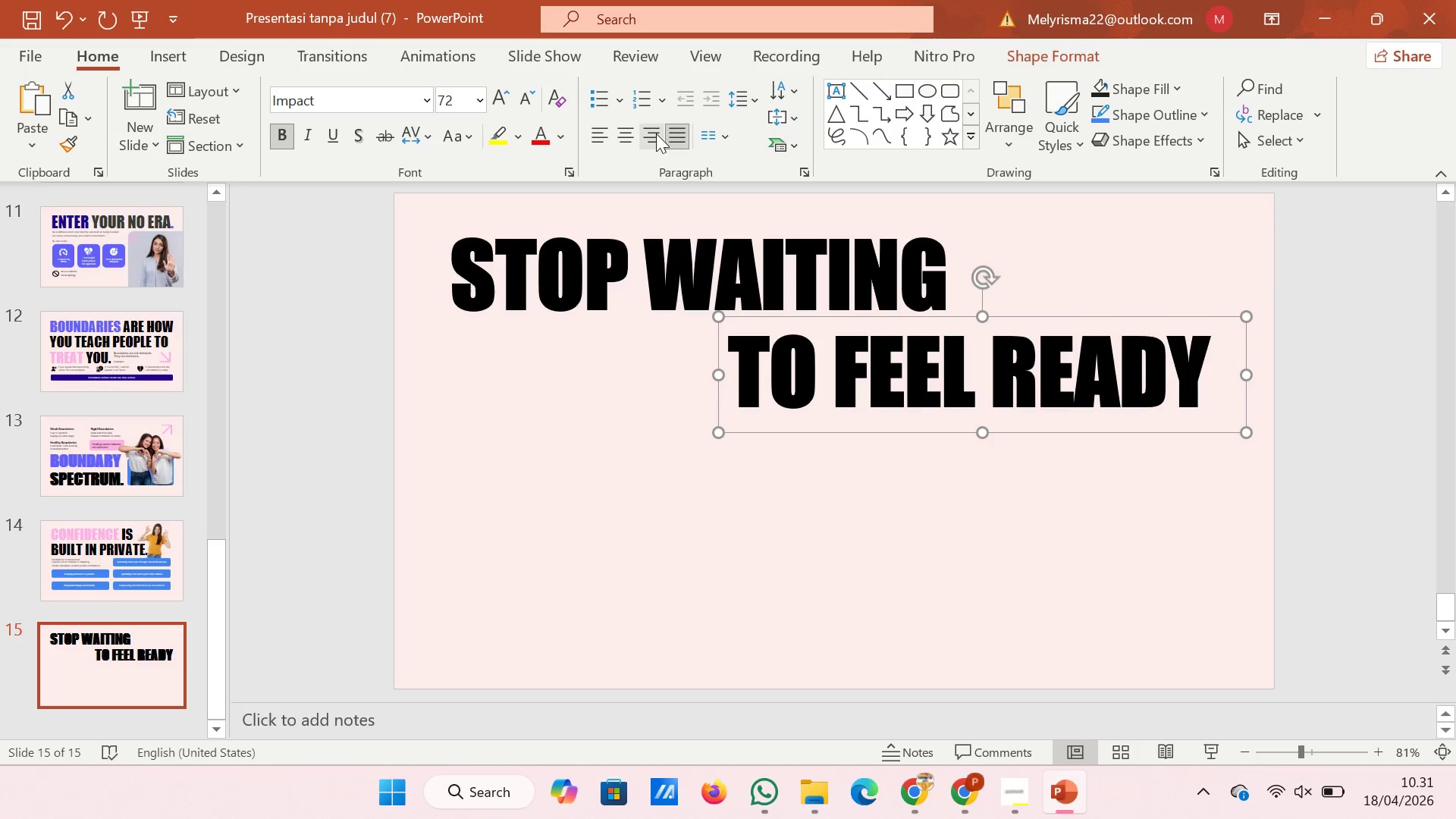 
left_click([654, 131])
 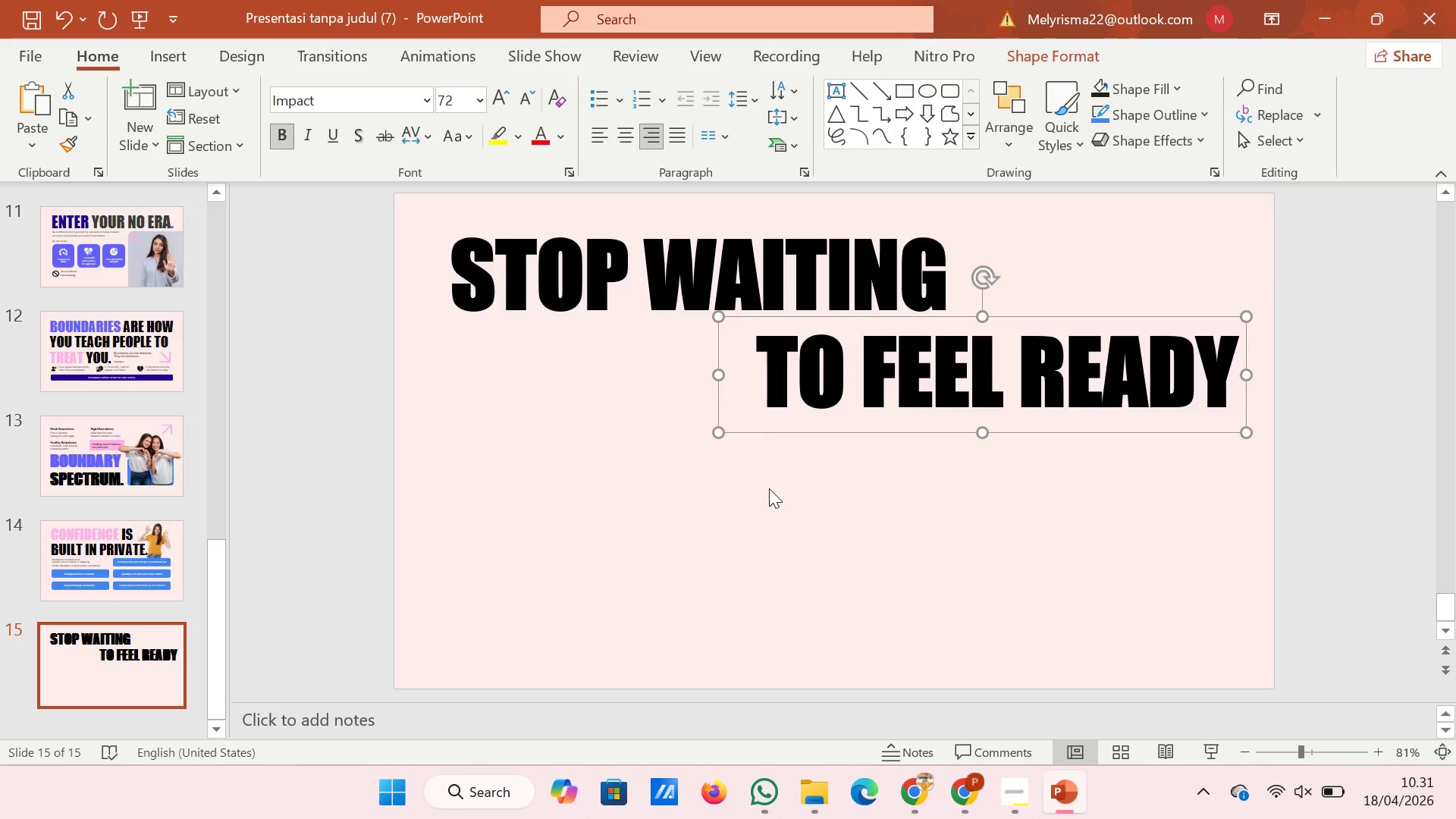 
left_click([770, 490])
 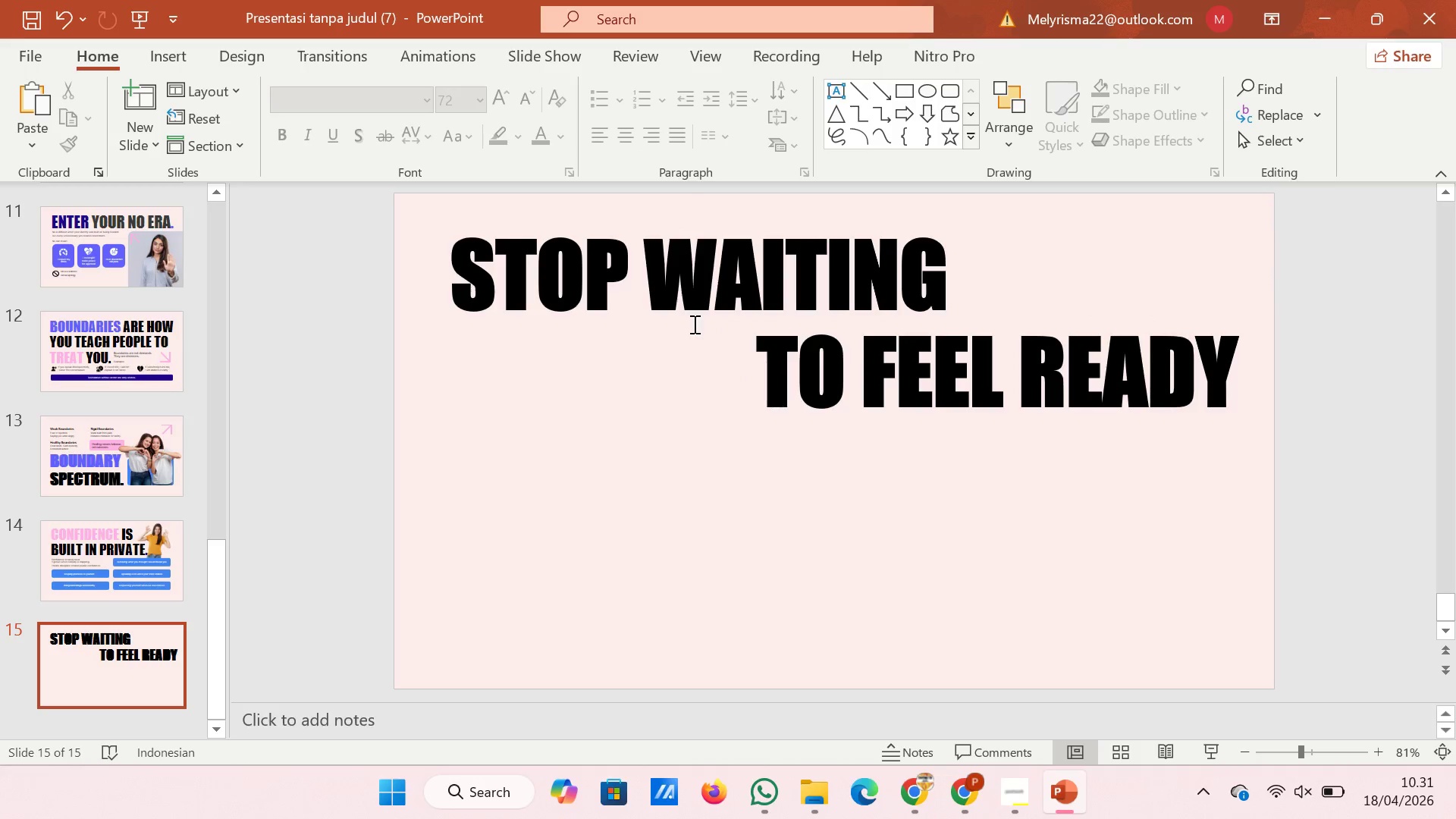 
left_click([683, 326])
 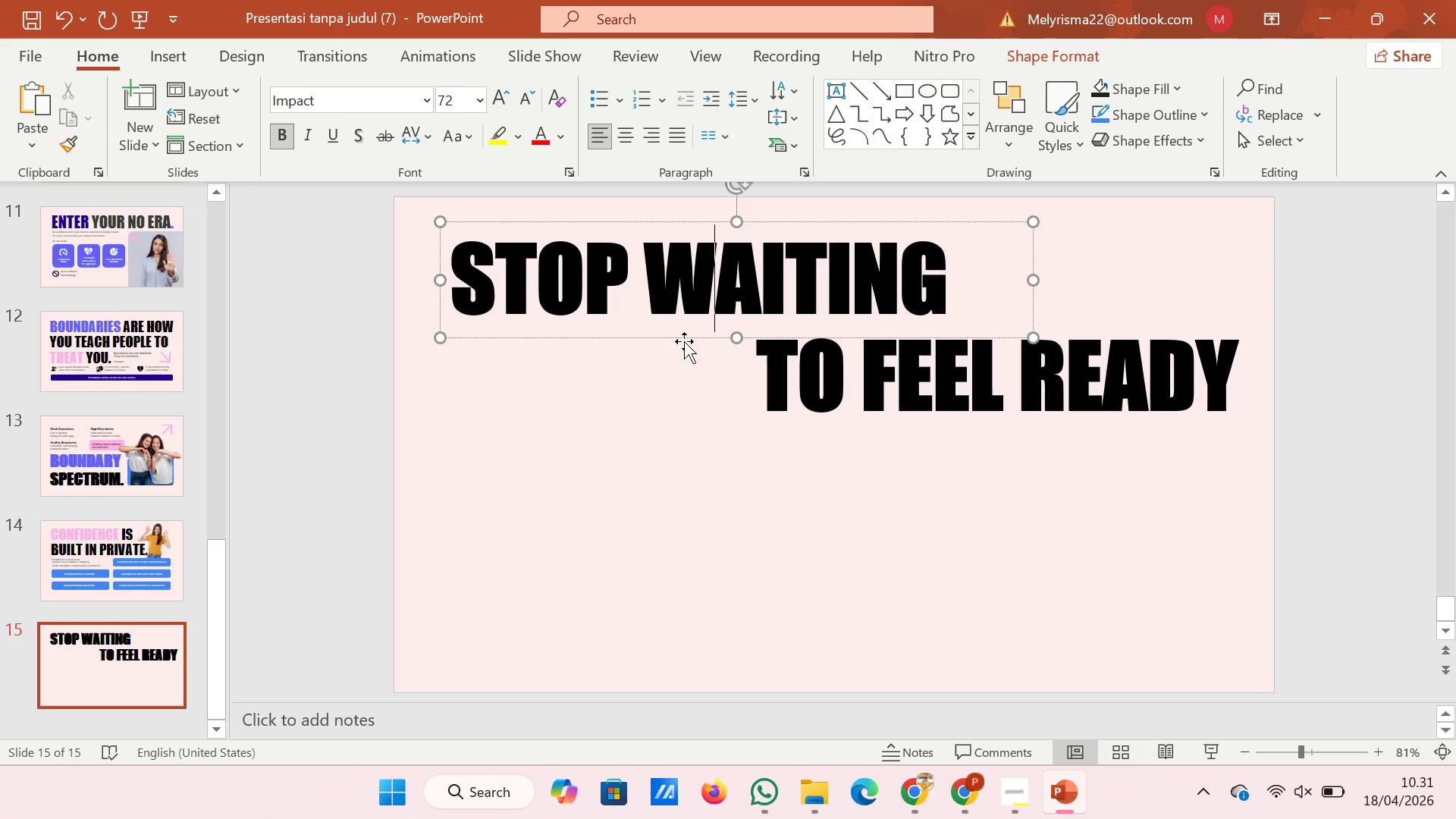 
left_click([684, 341])
 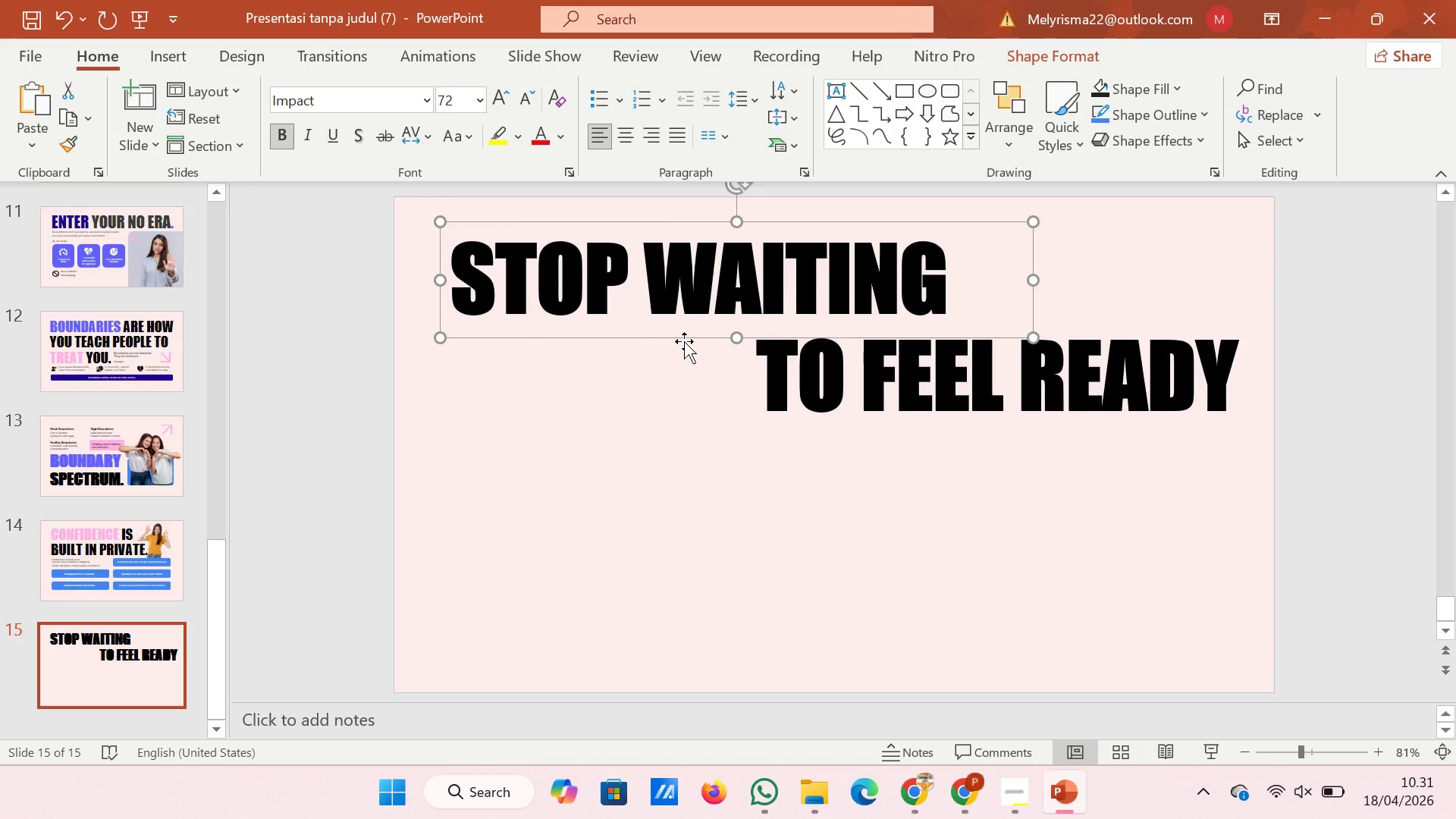 
key(ArrowDown)
 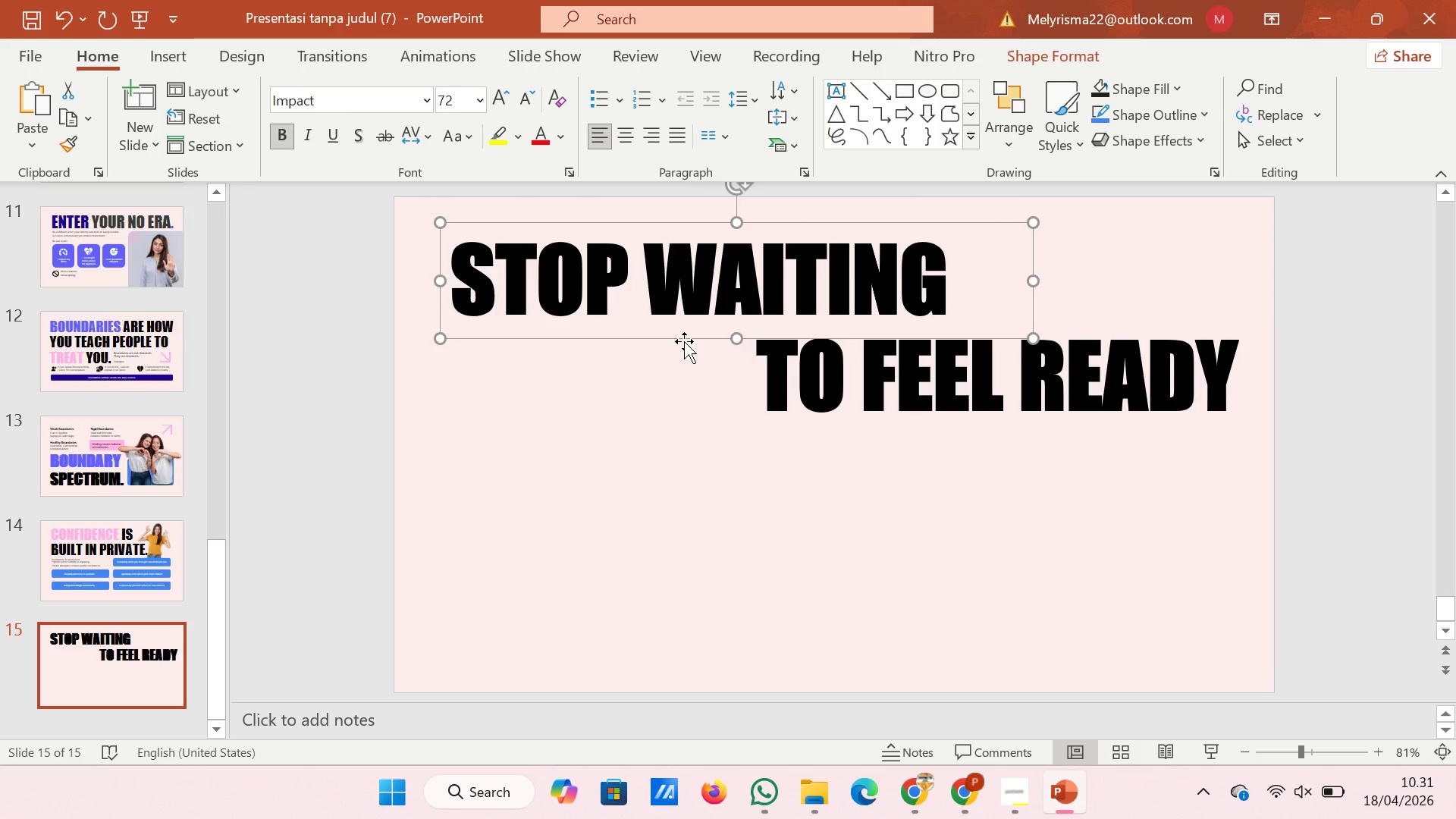 
key(ArrowDown)
 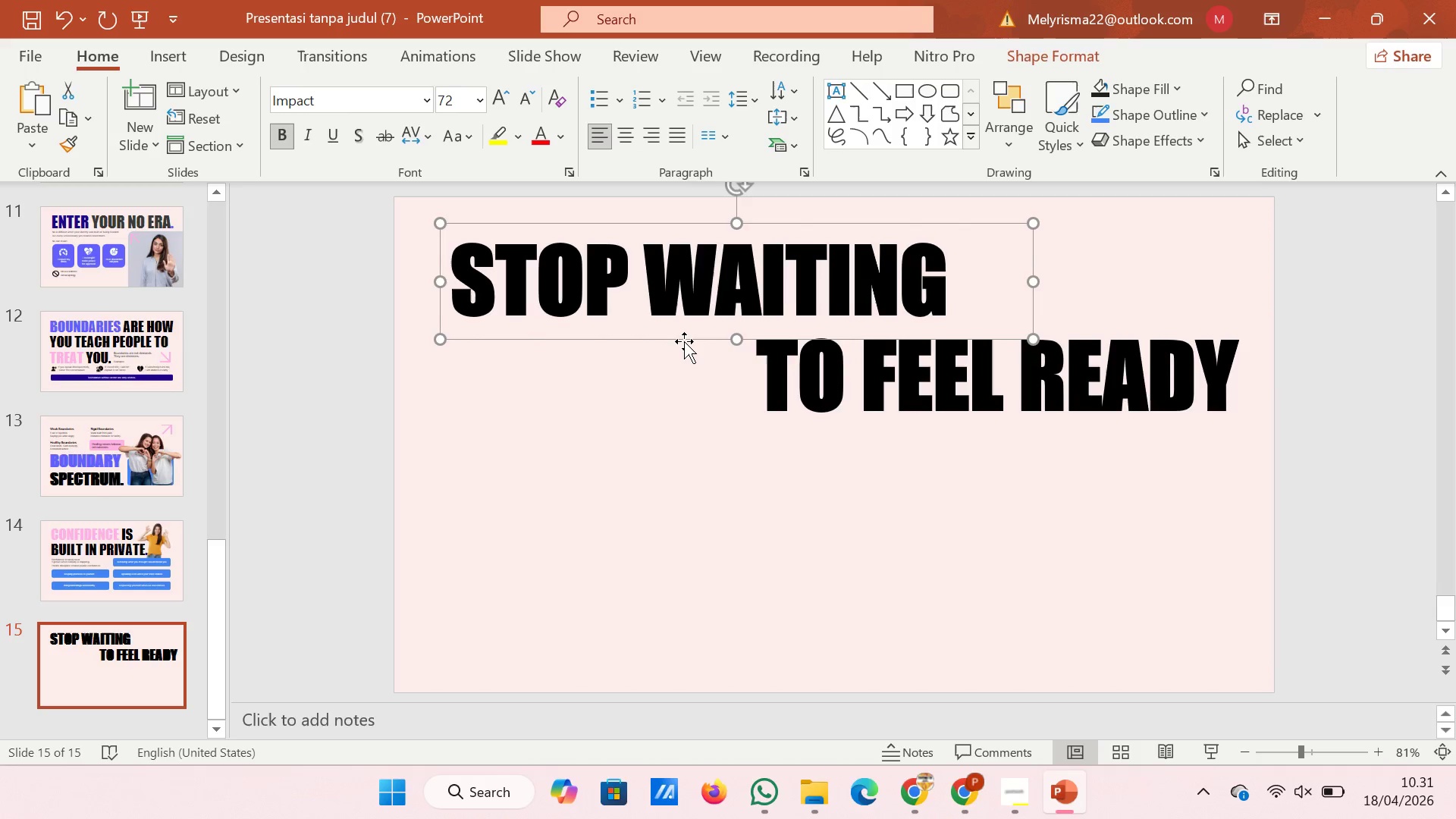 
key(ArrowDown)
 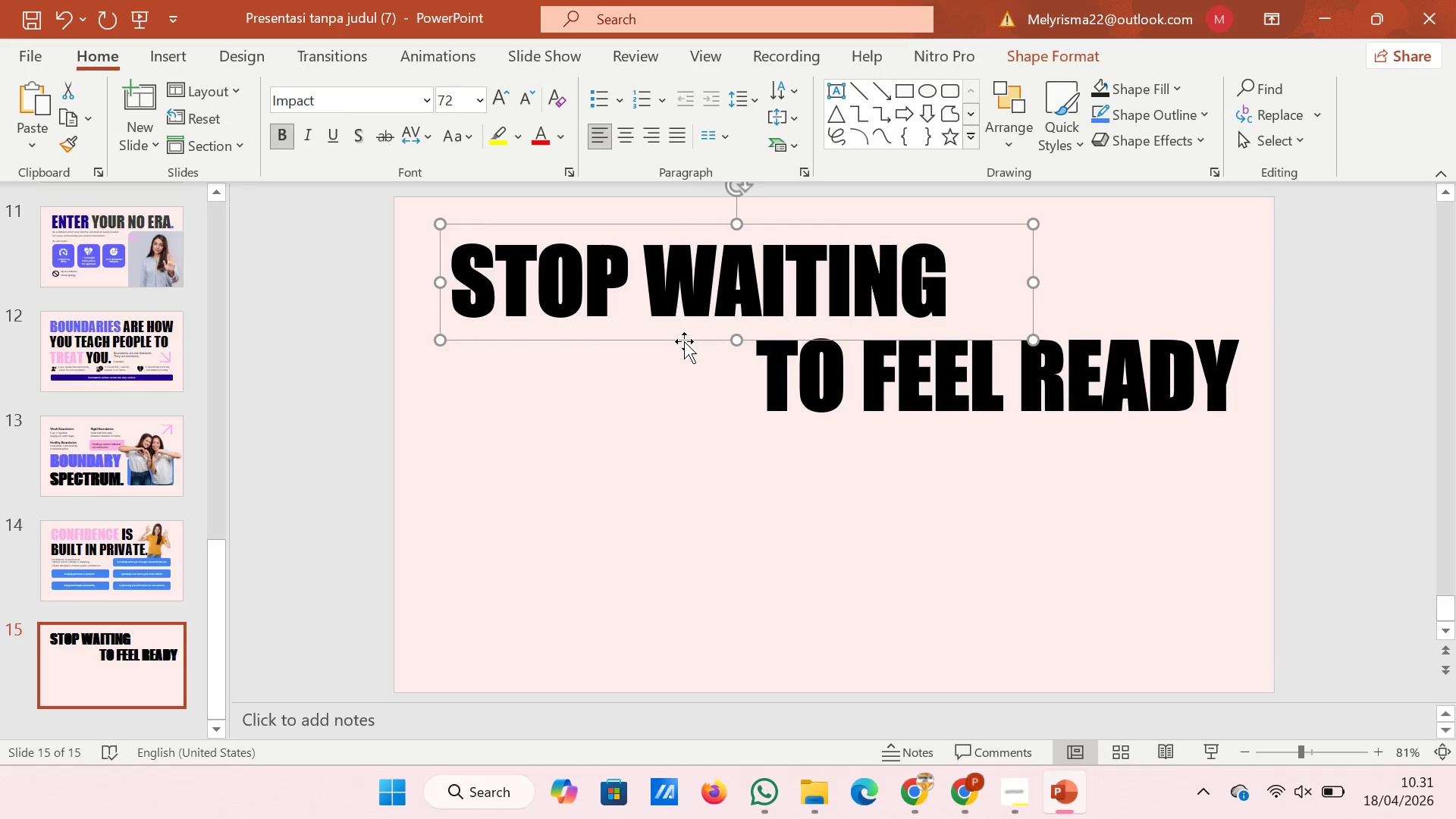 
key(ArrowDown)
 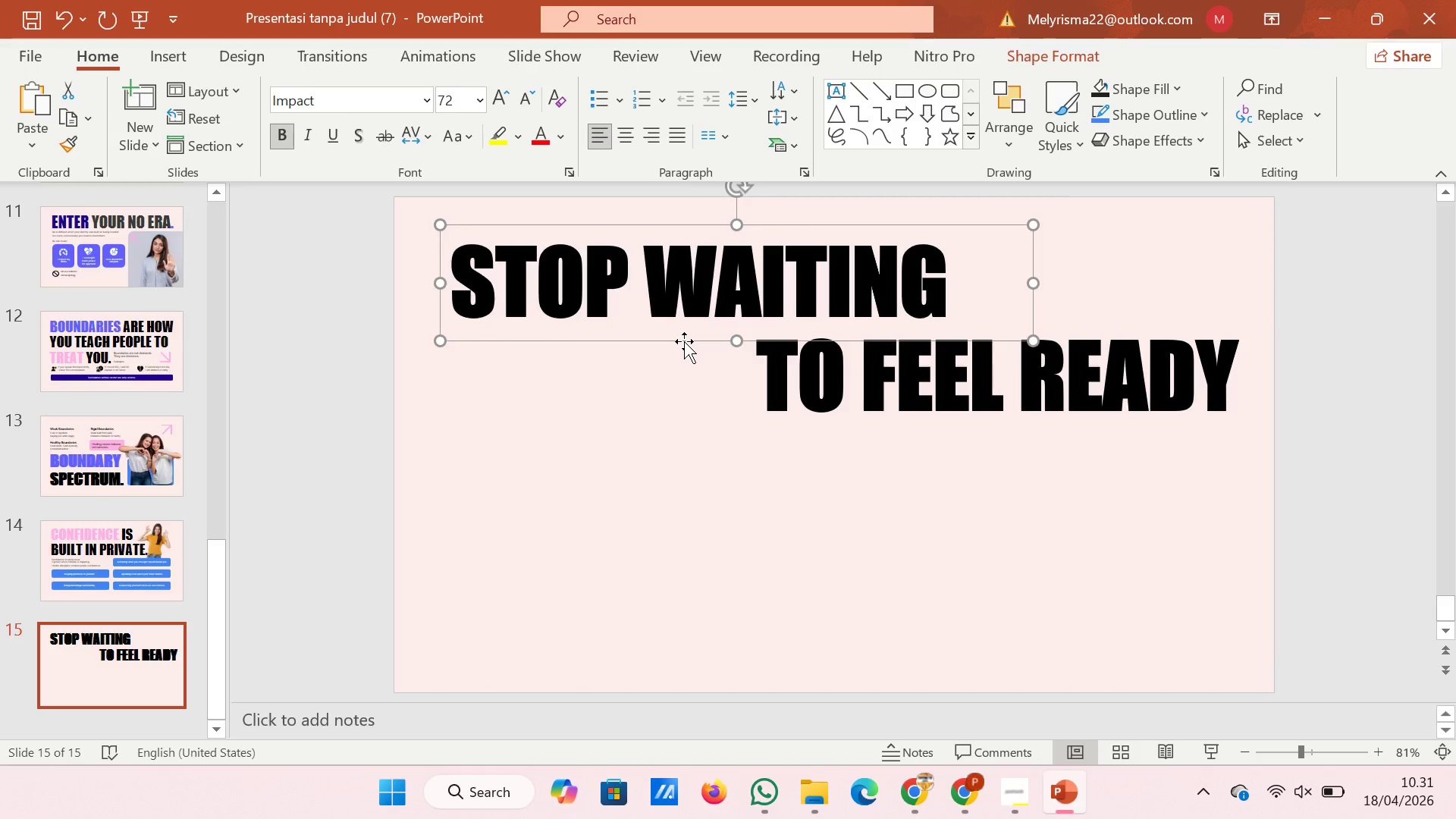 
key(ArrowDown)
 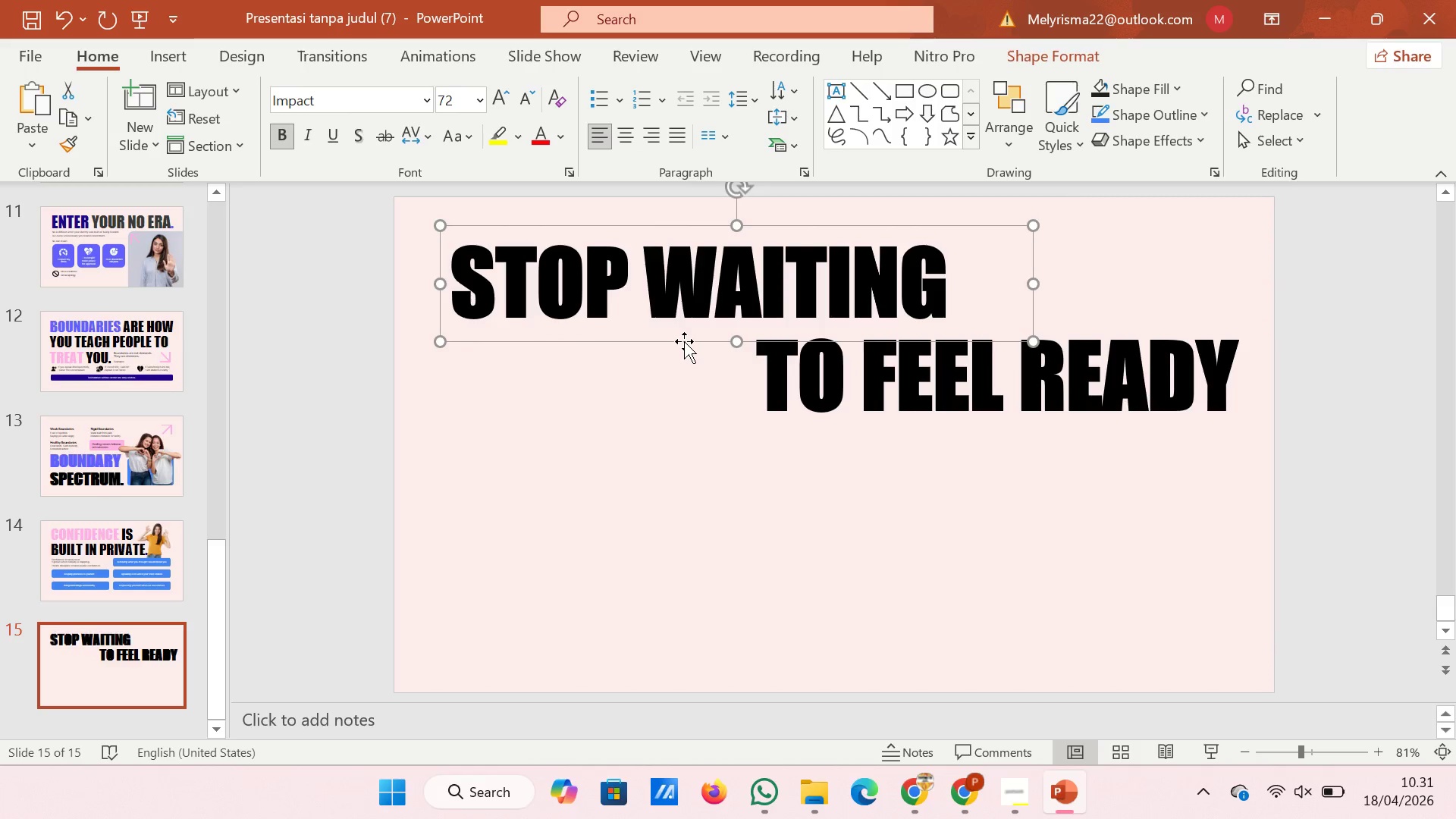 
key(ArrowDown)
 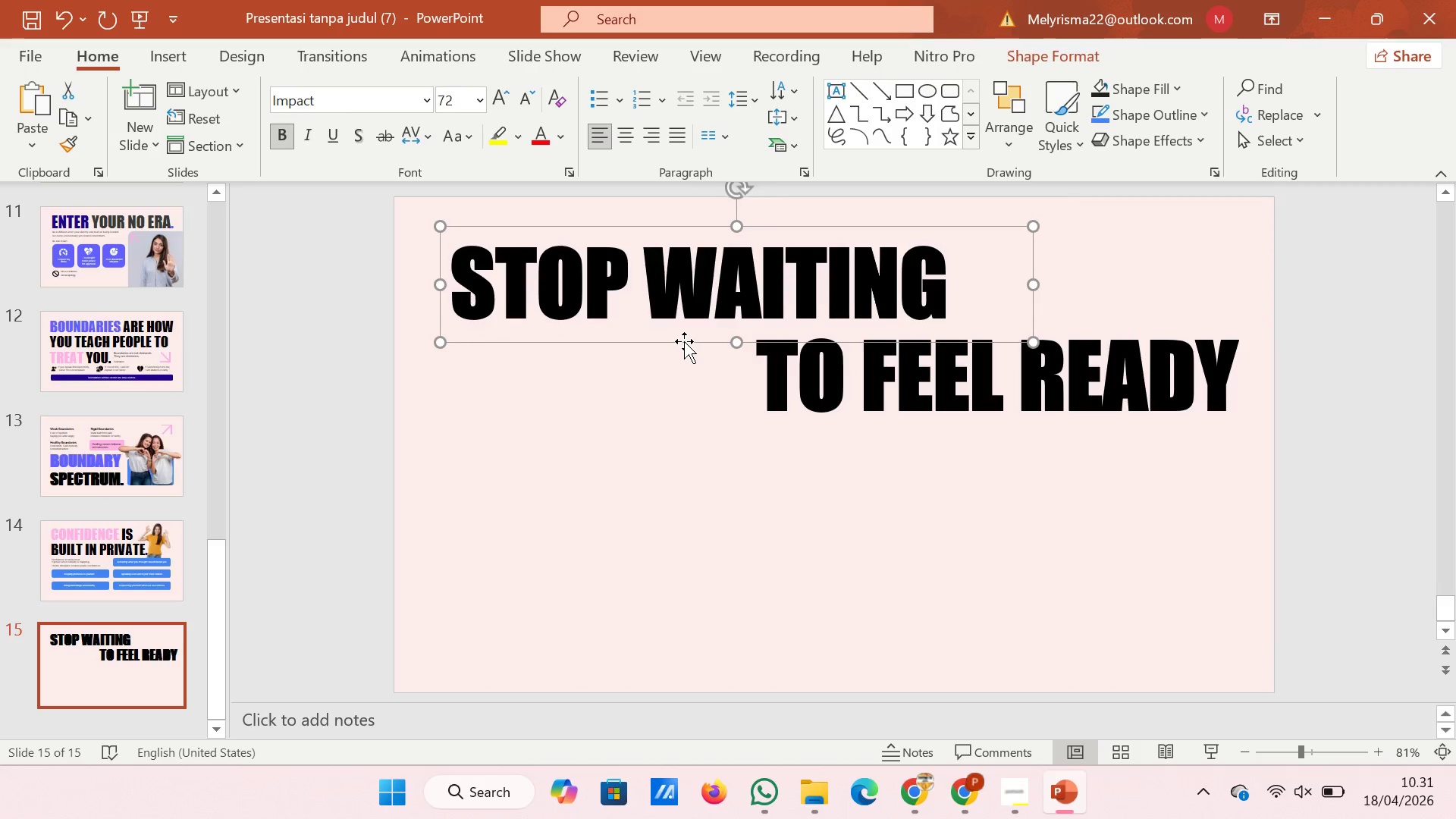 
key(ArrowDown)
 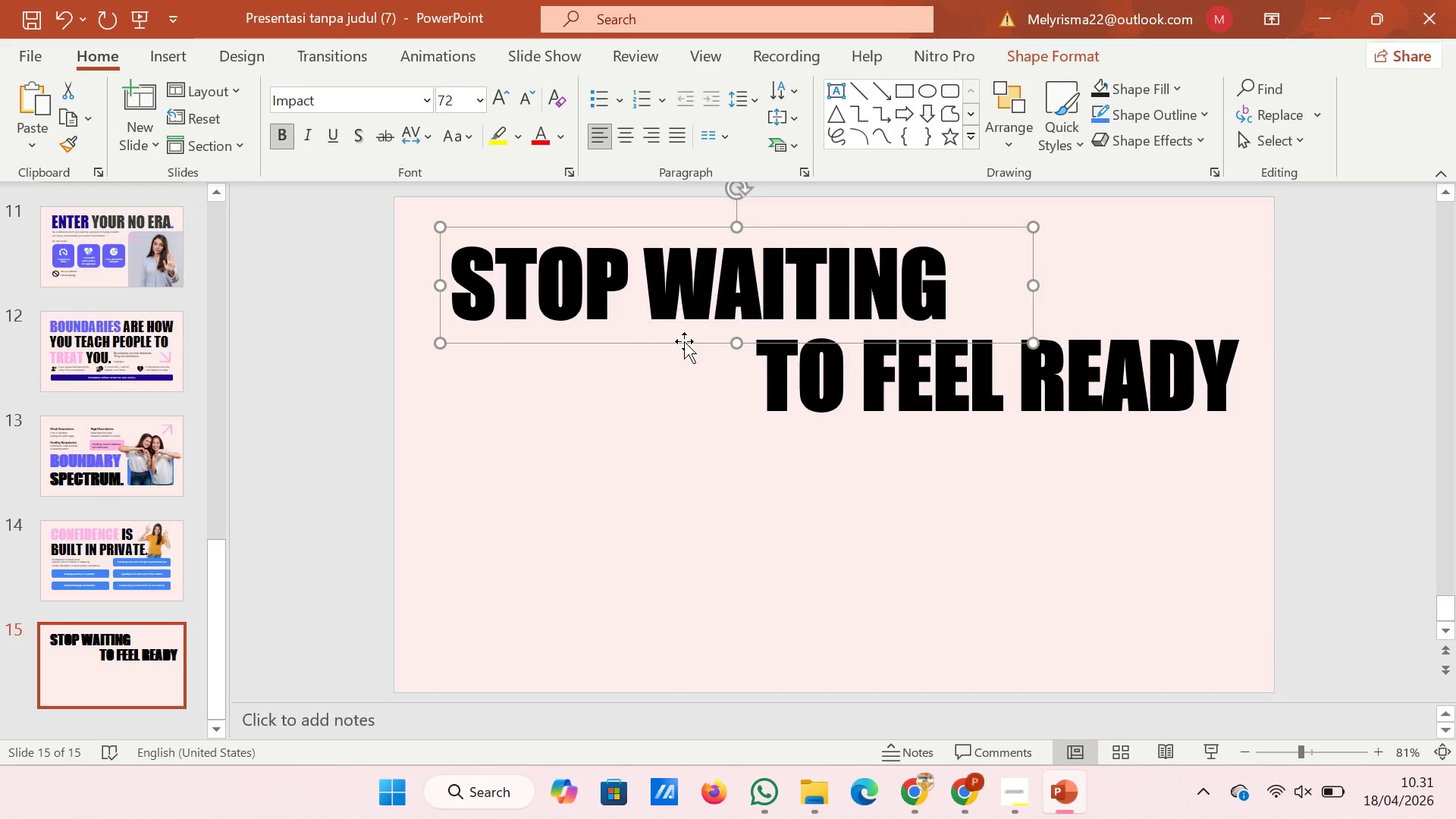 
key(ArrowDown)
 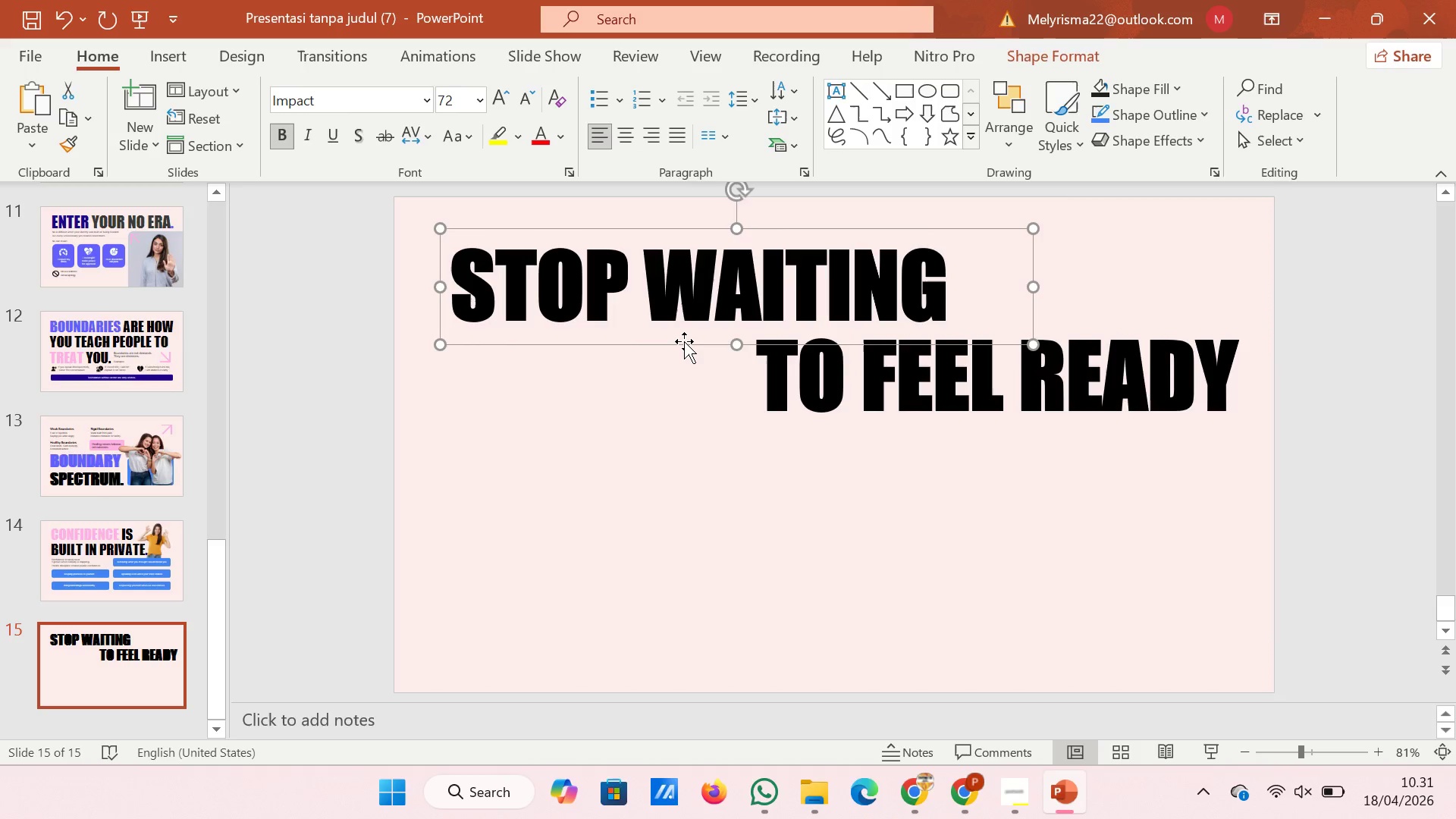 
key(ArrowDown)
 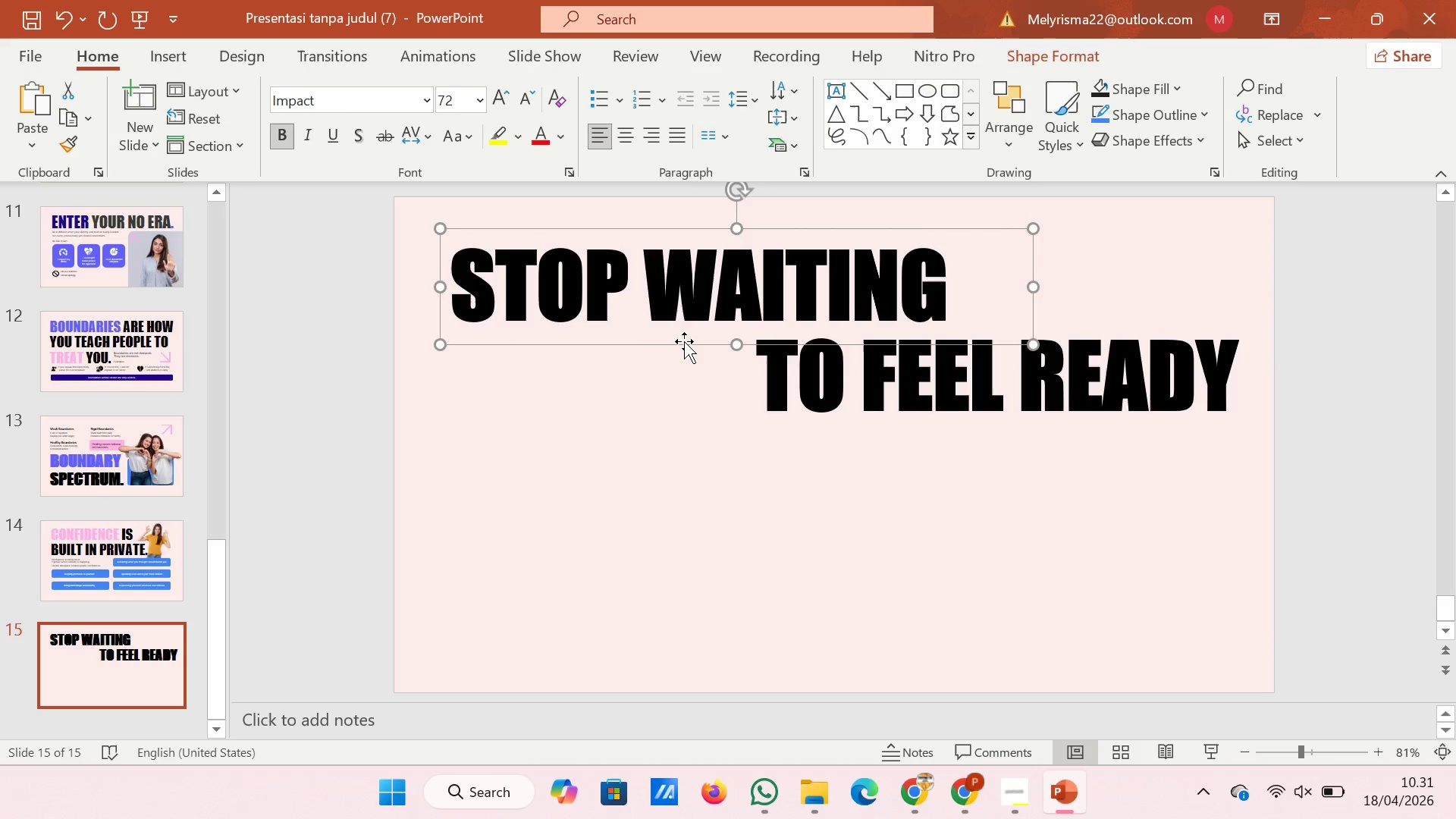 
key(ArrowDown)
 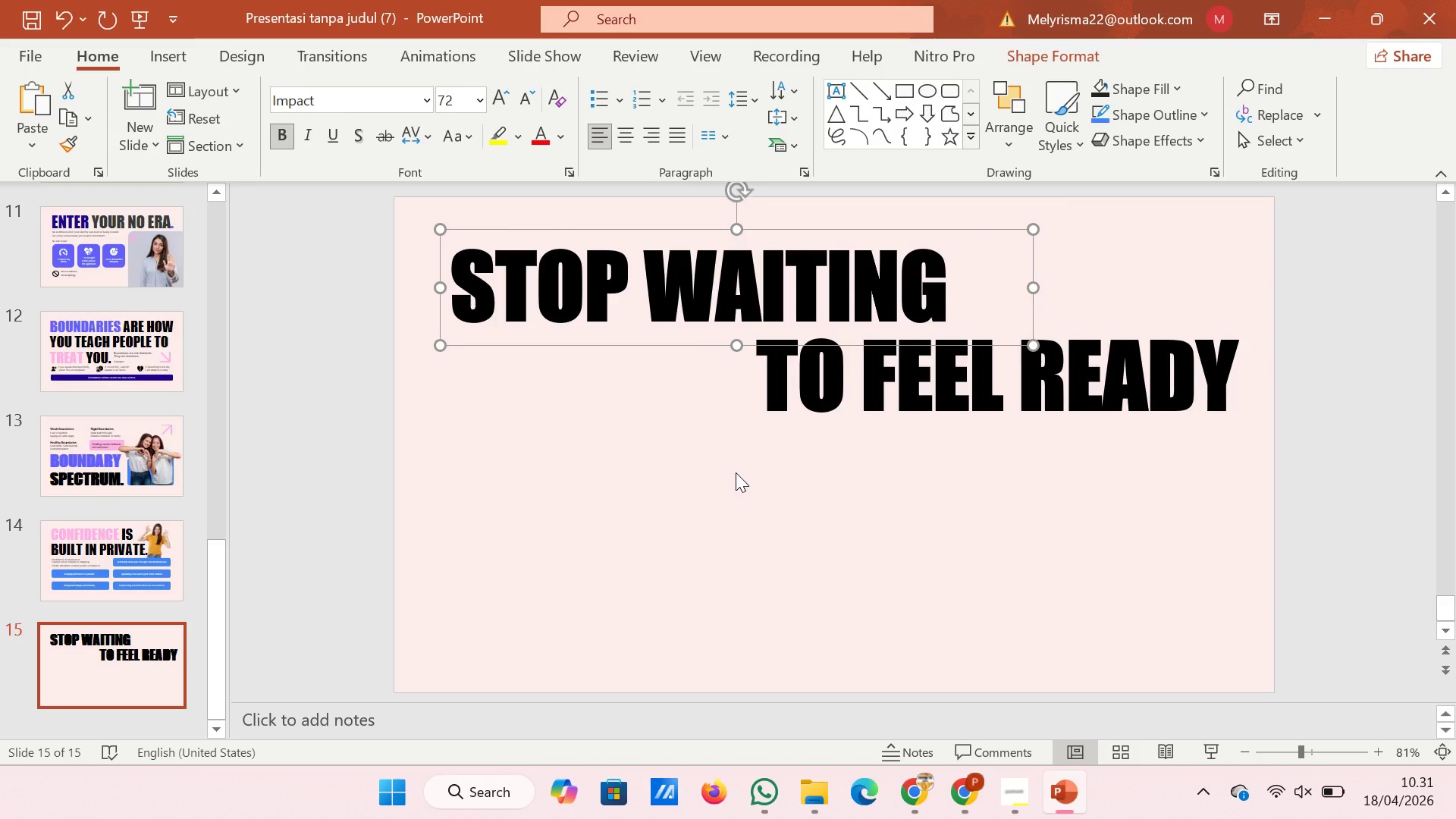 
left_click([736, 472])
 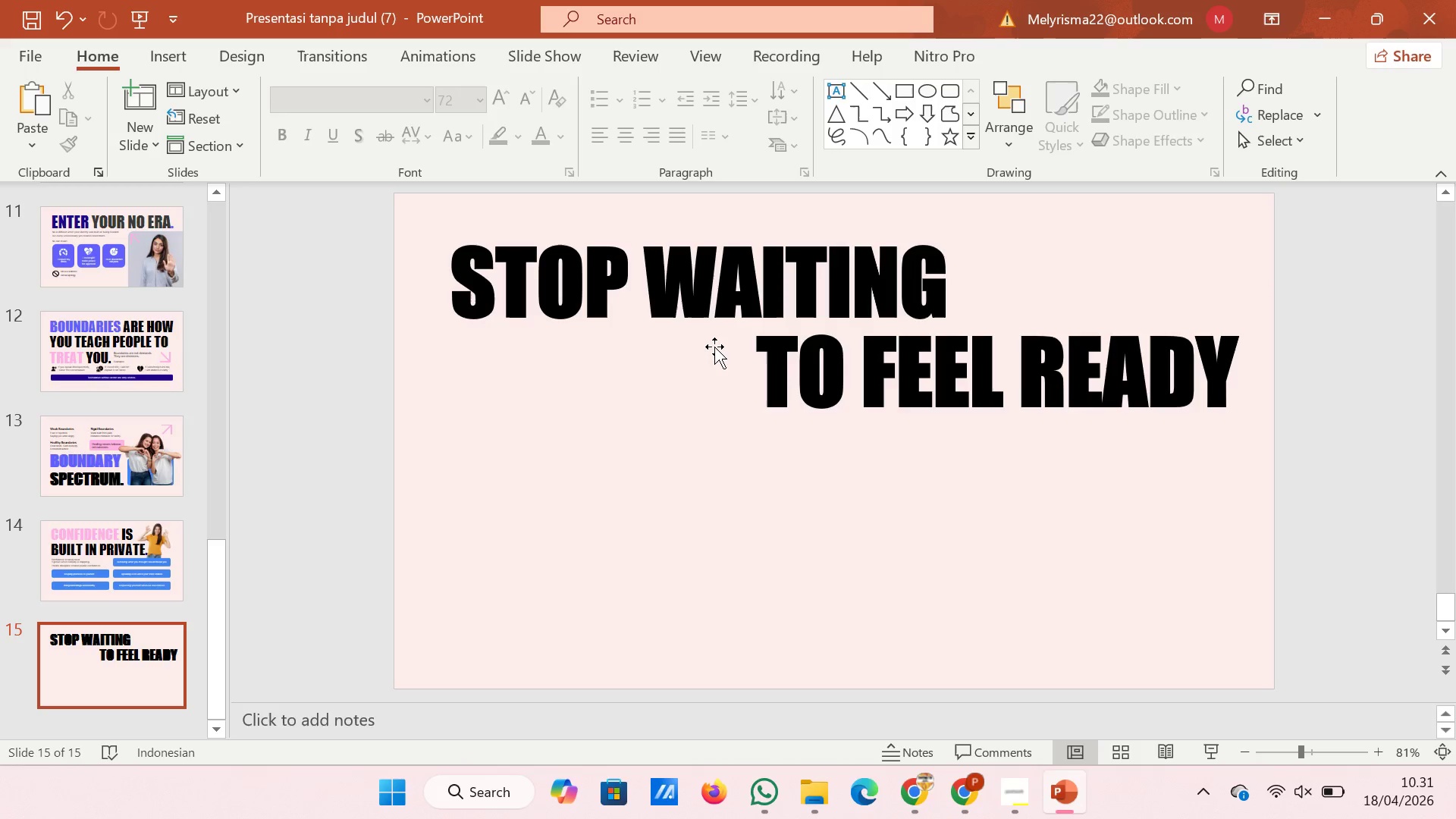 
left_click([711, 335])
 